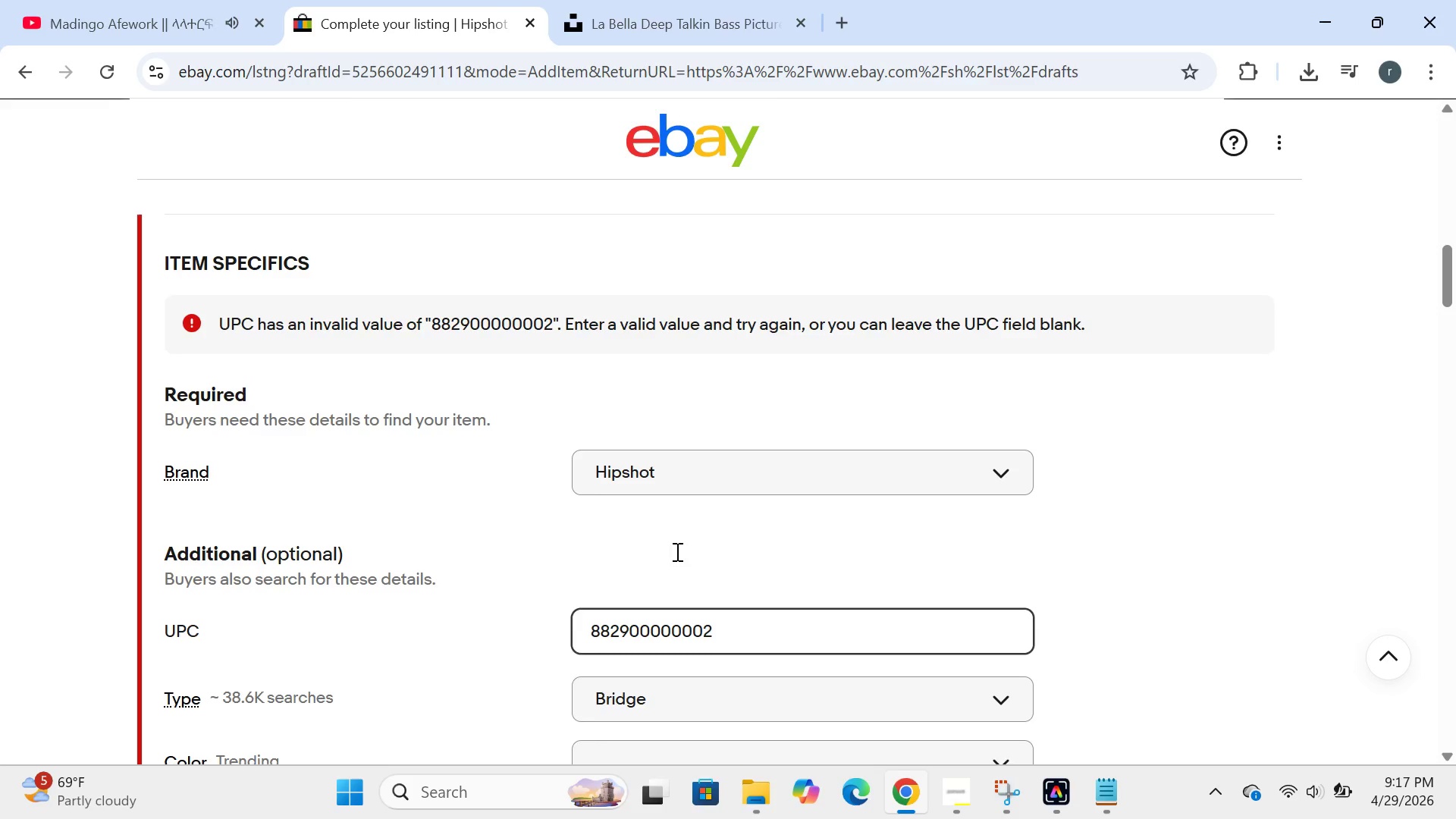 
wait(11.39)
 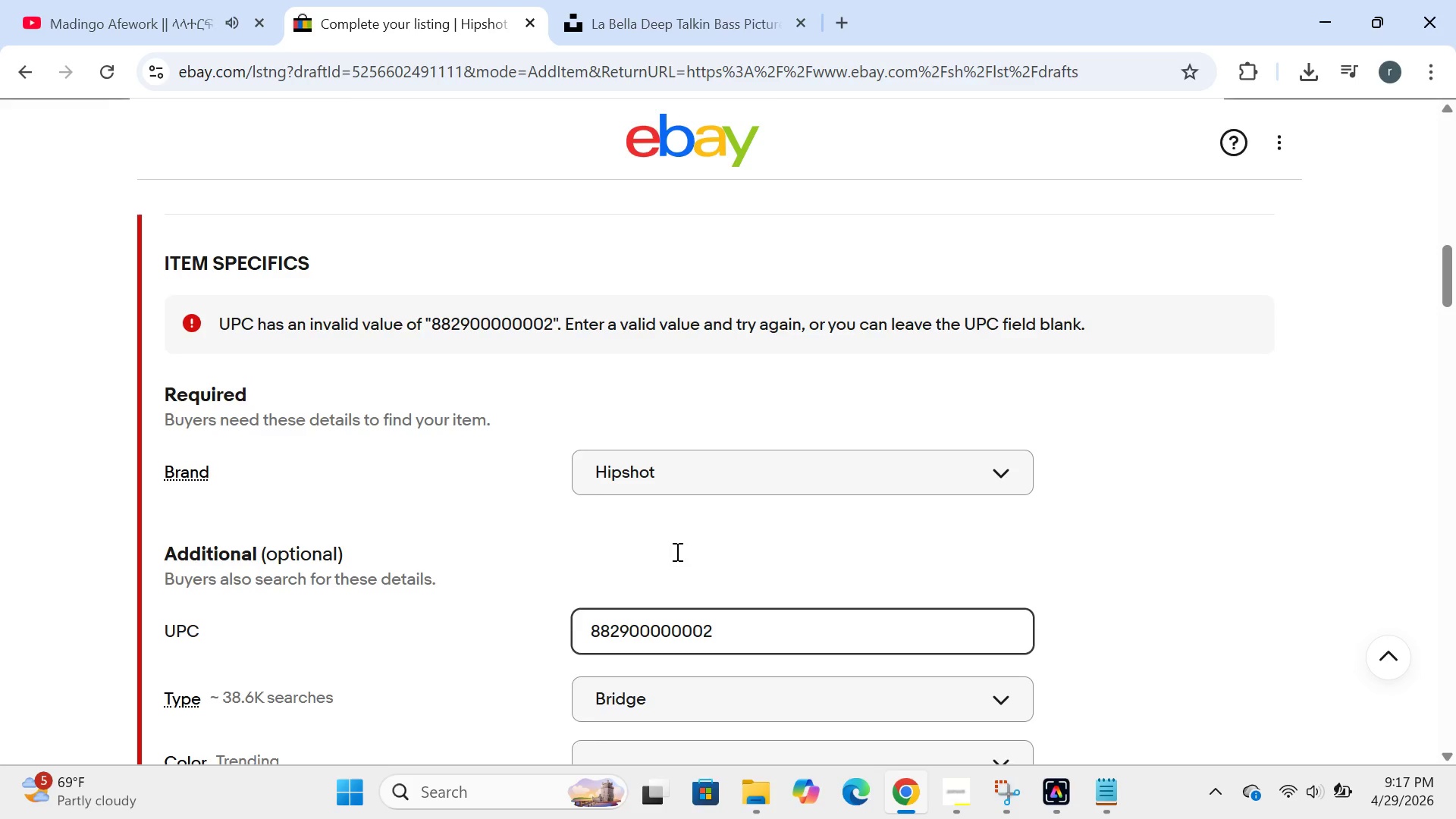 
left_click([733, 497])
 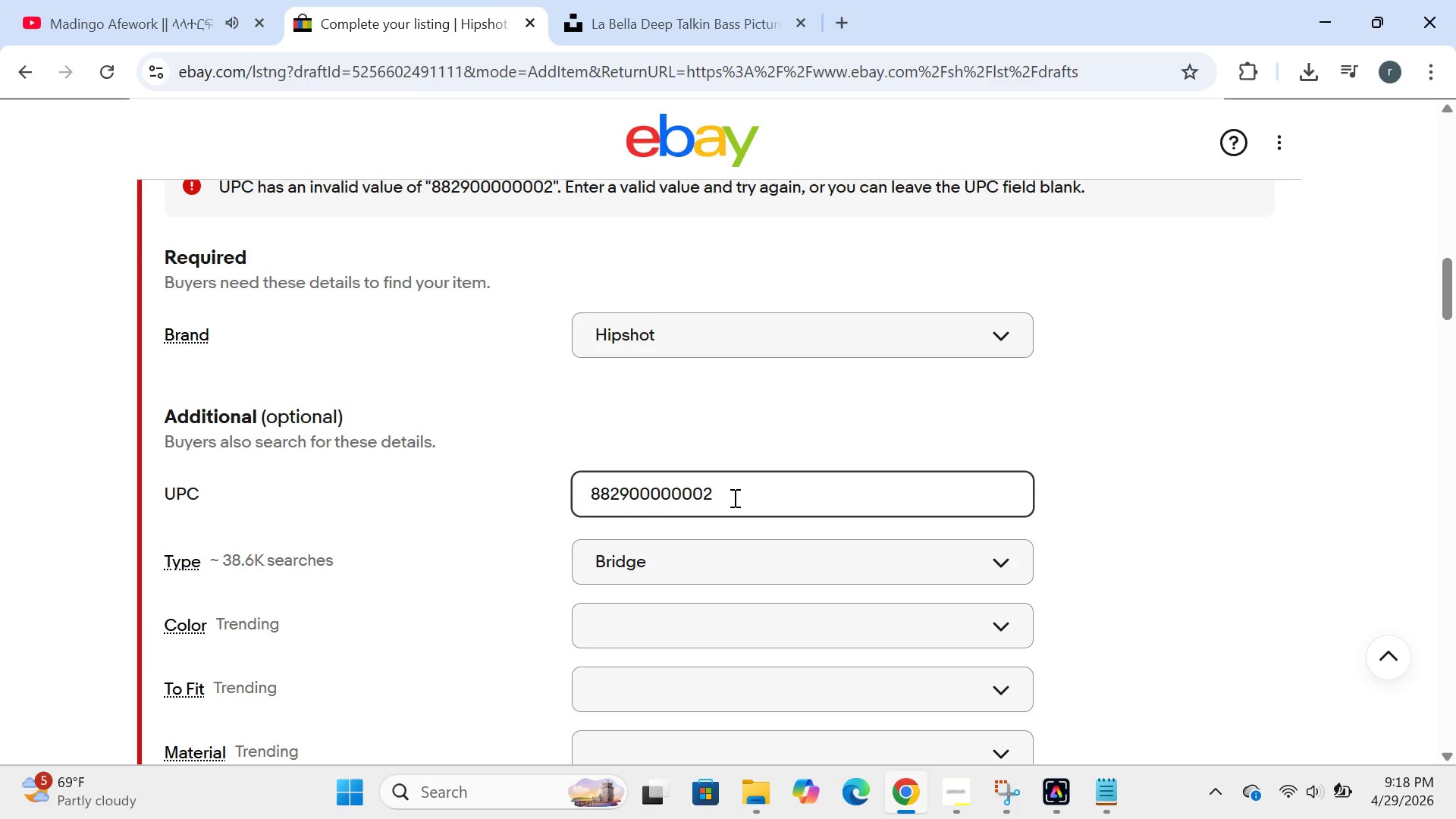 
key(Control+A)
 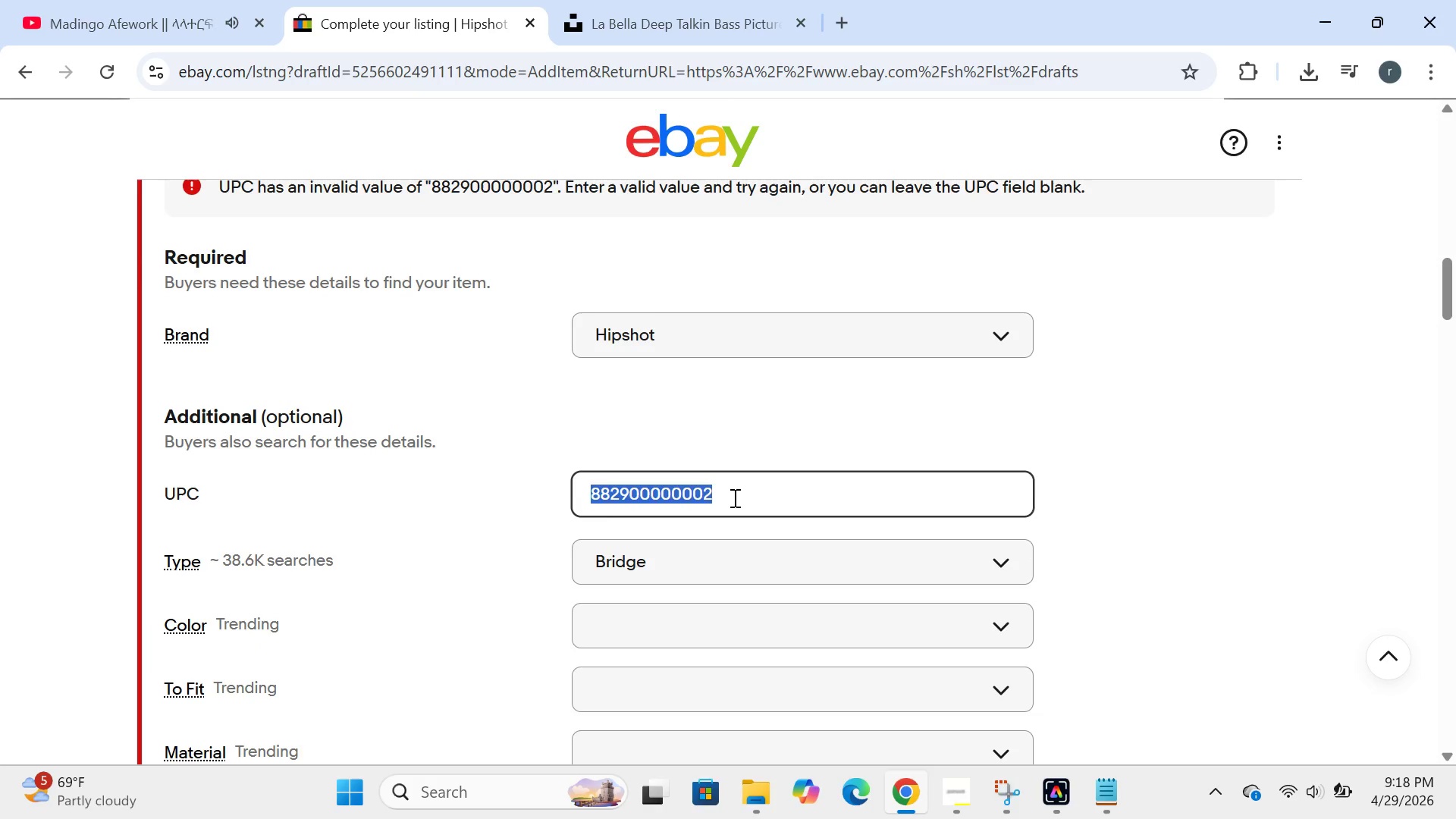 
key(Backspace)
type(88)
 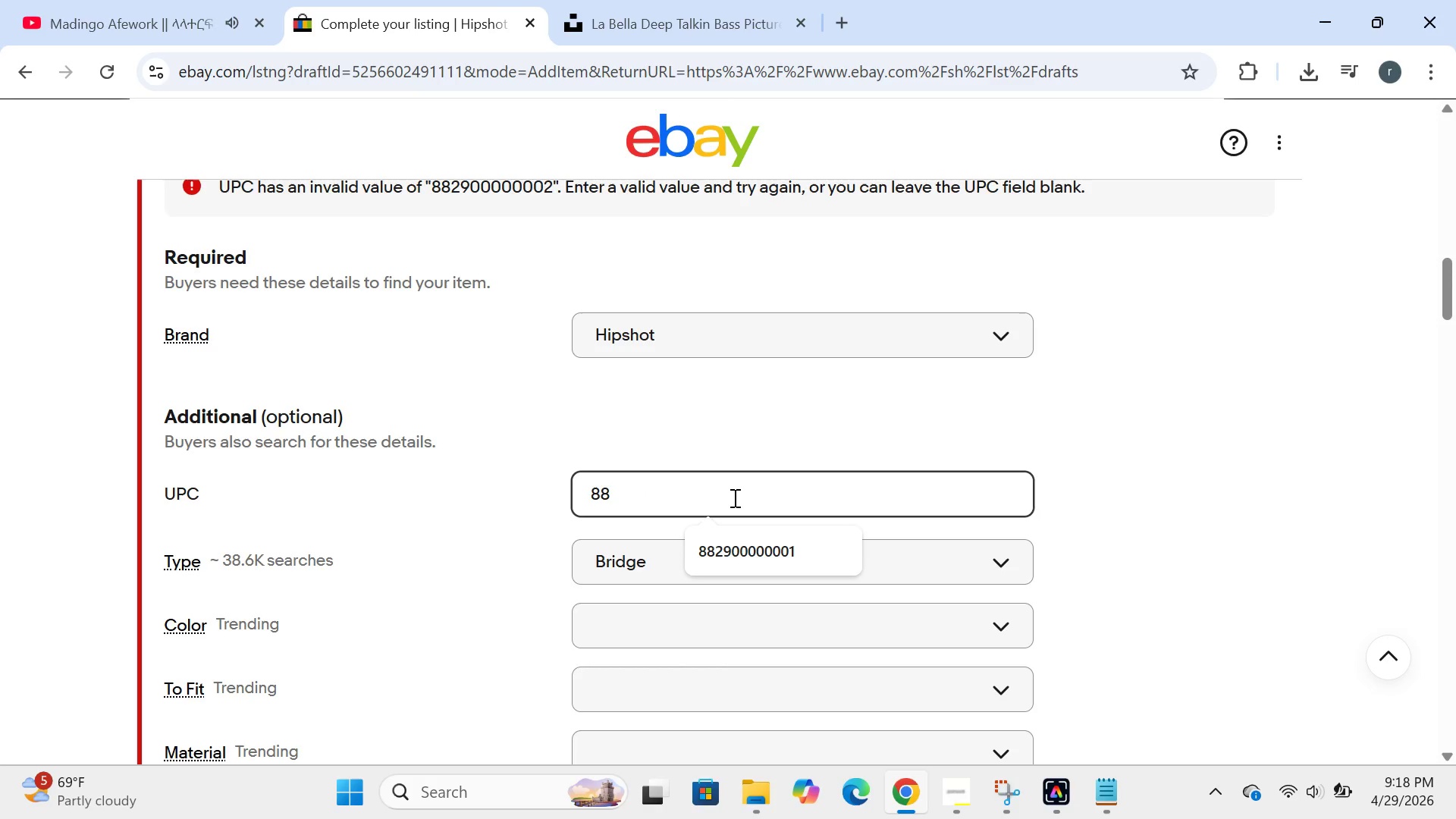 
key(Enter)
 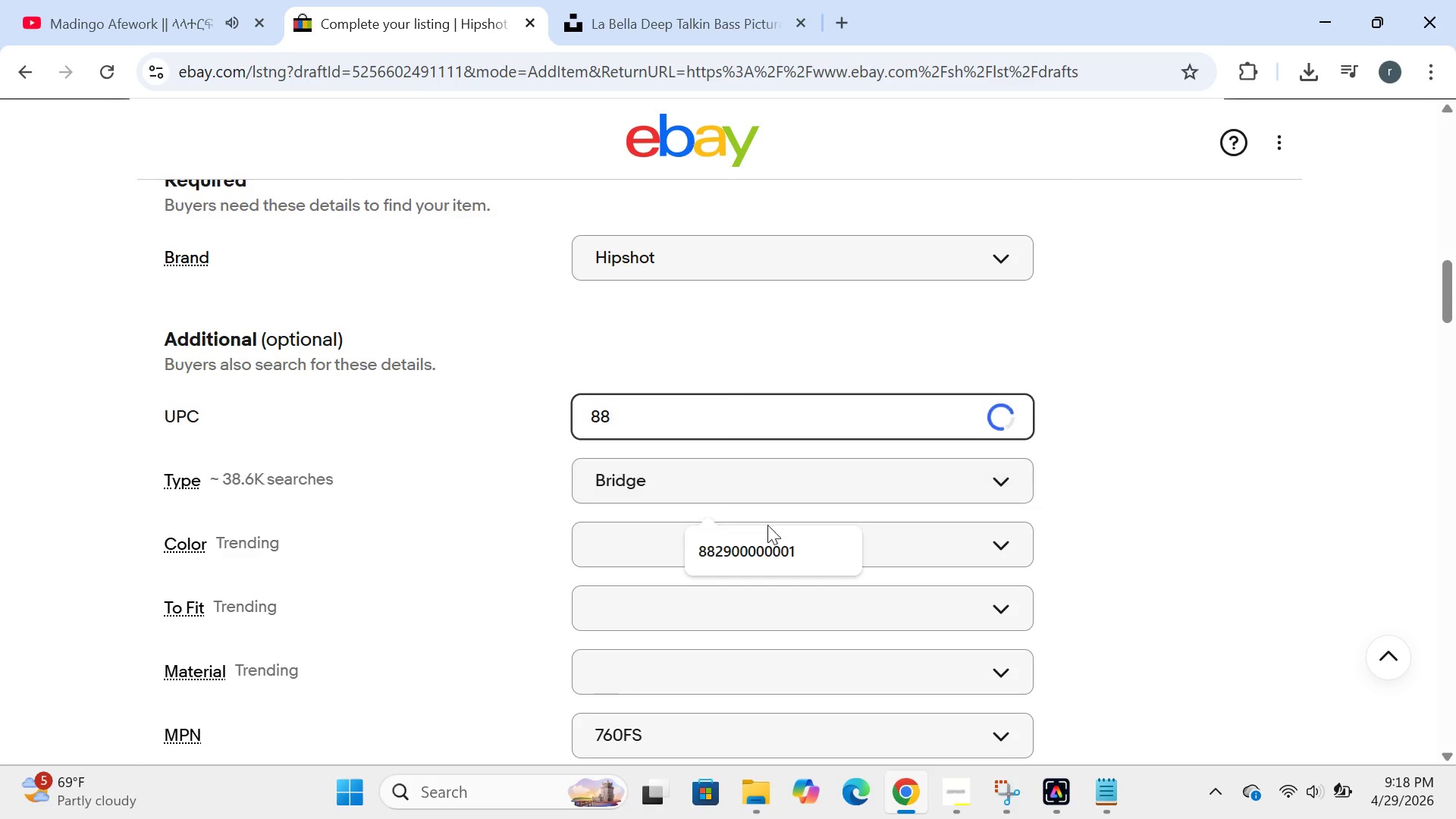 
left_click([772, 550])
 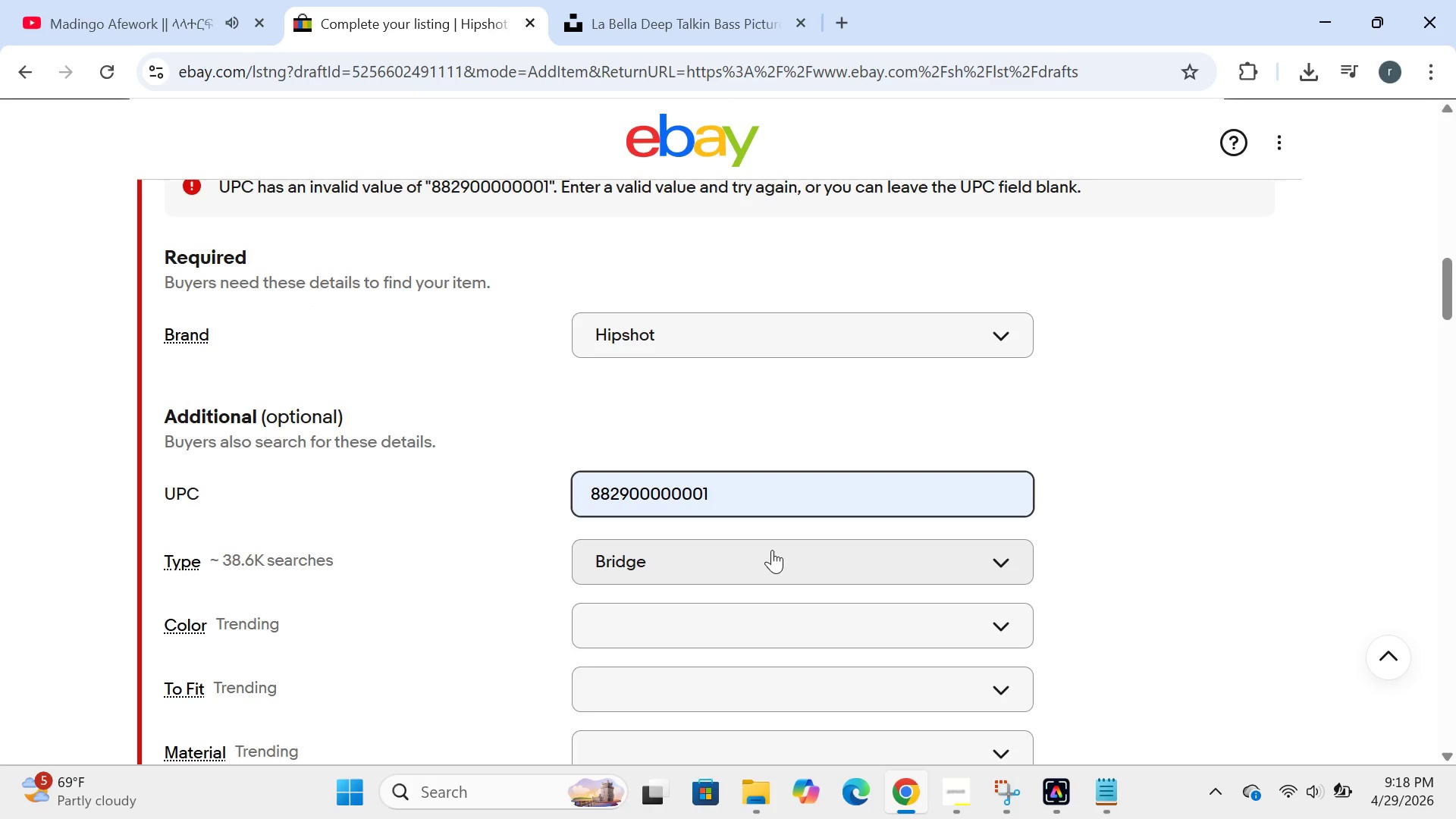 
key(Backspace)
 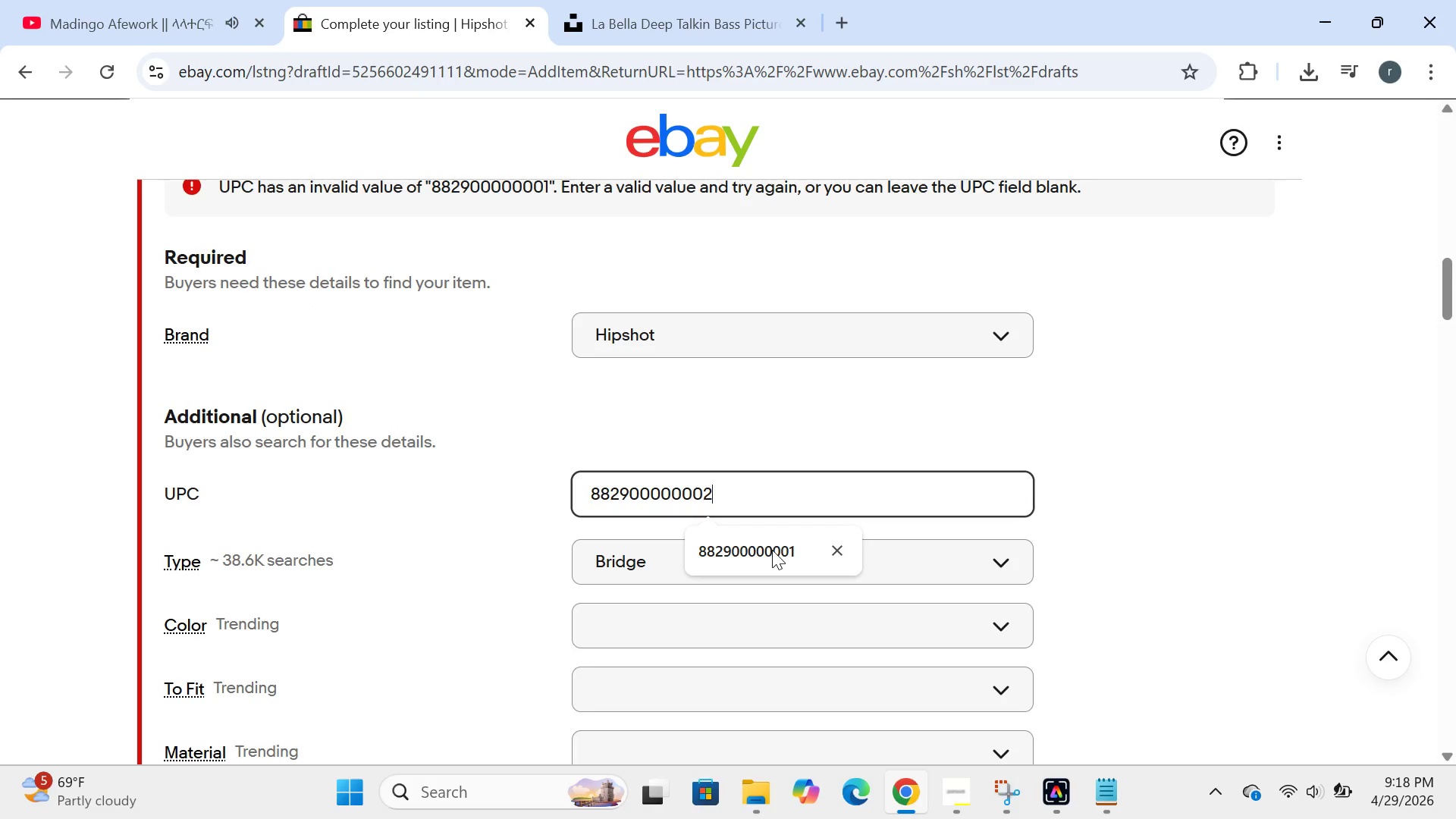 
key(2)
 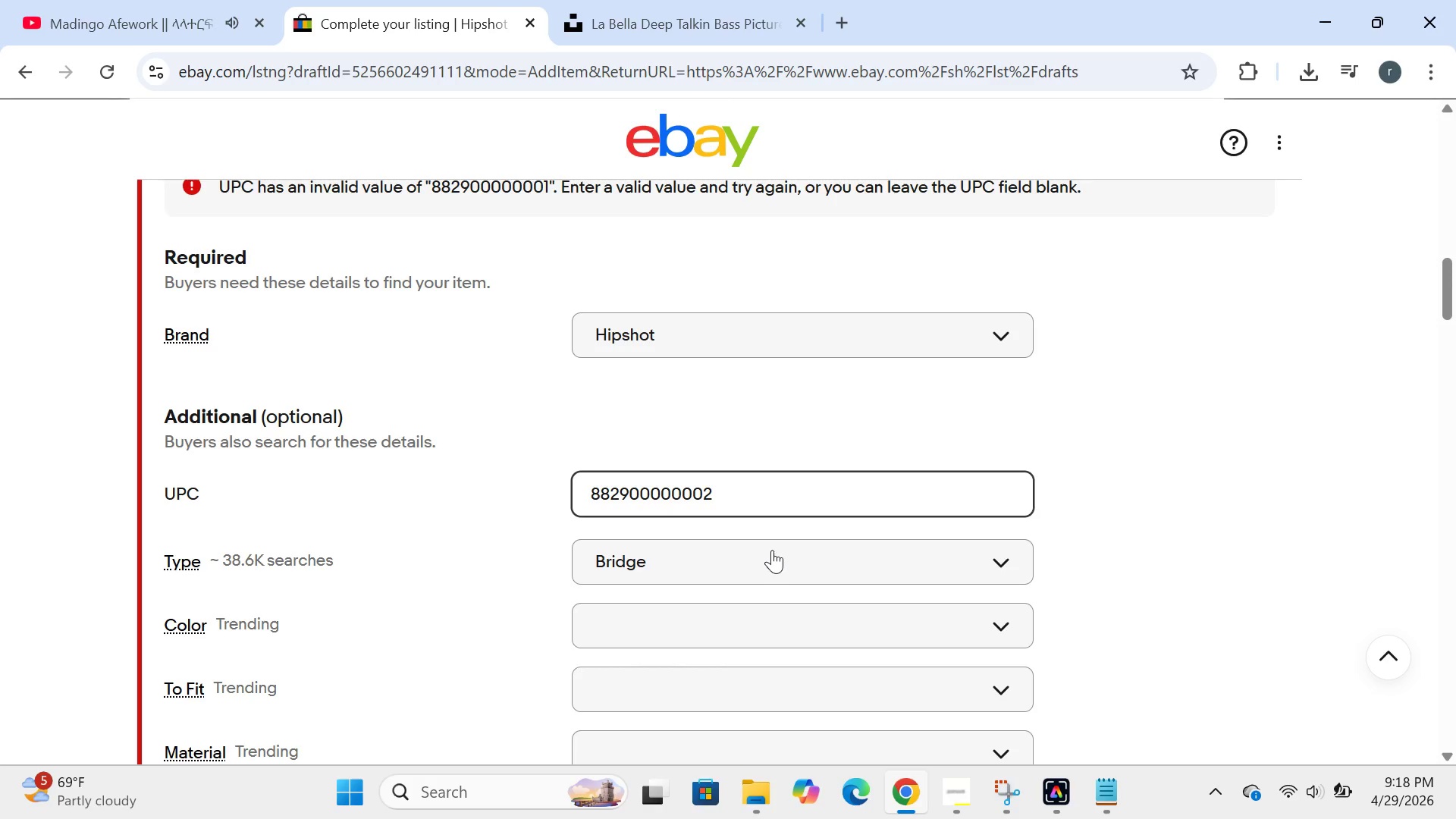 
key(Enter)
 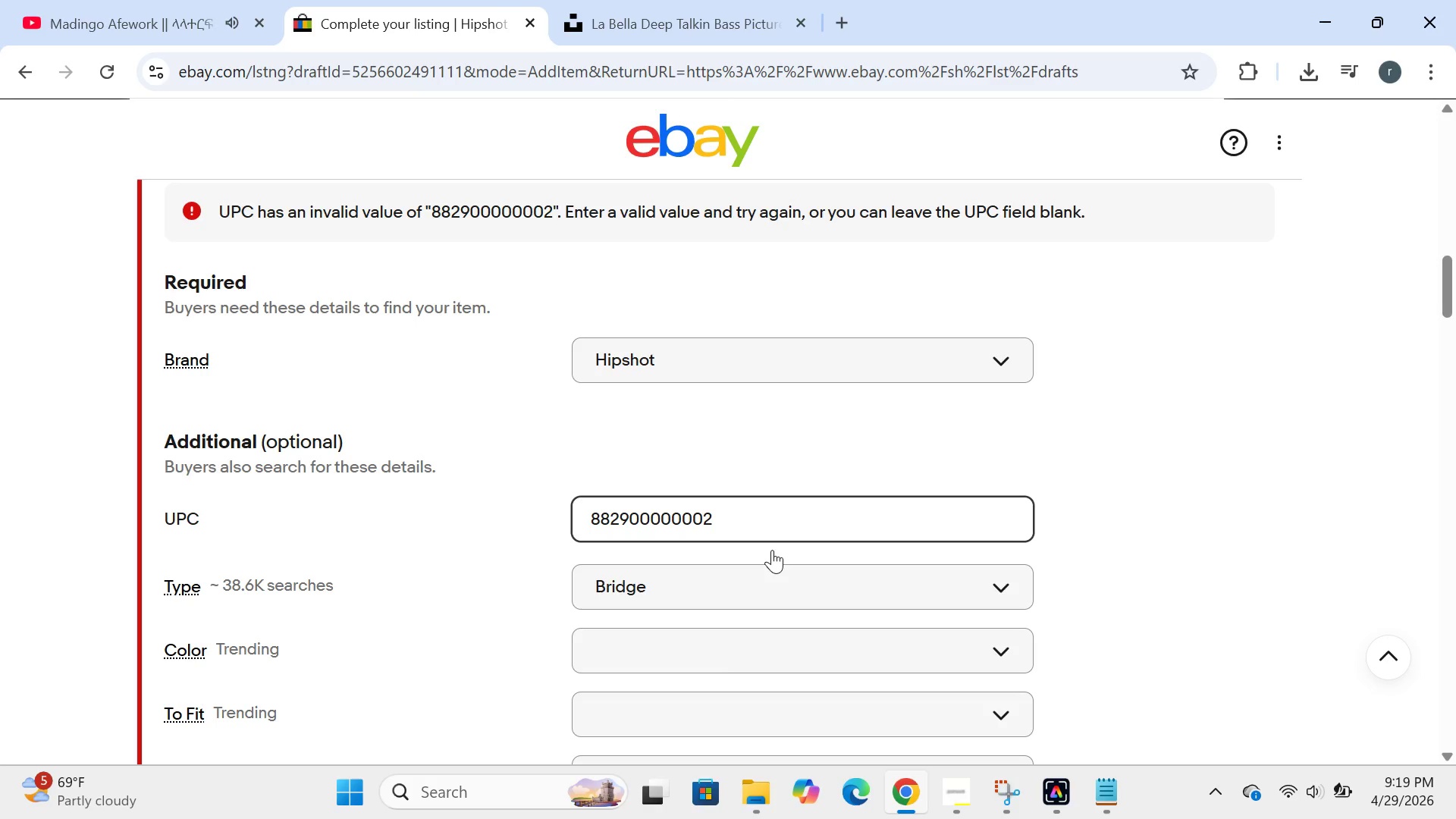 
wait(50.3)
 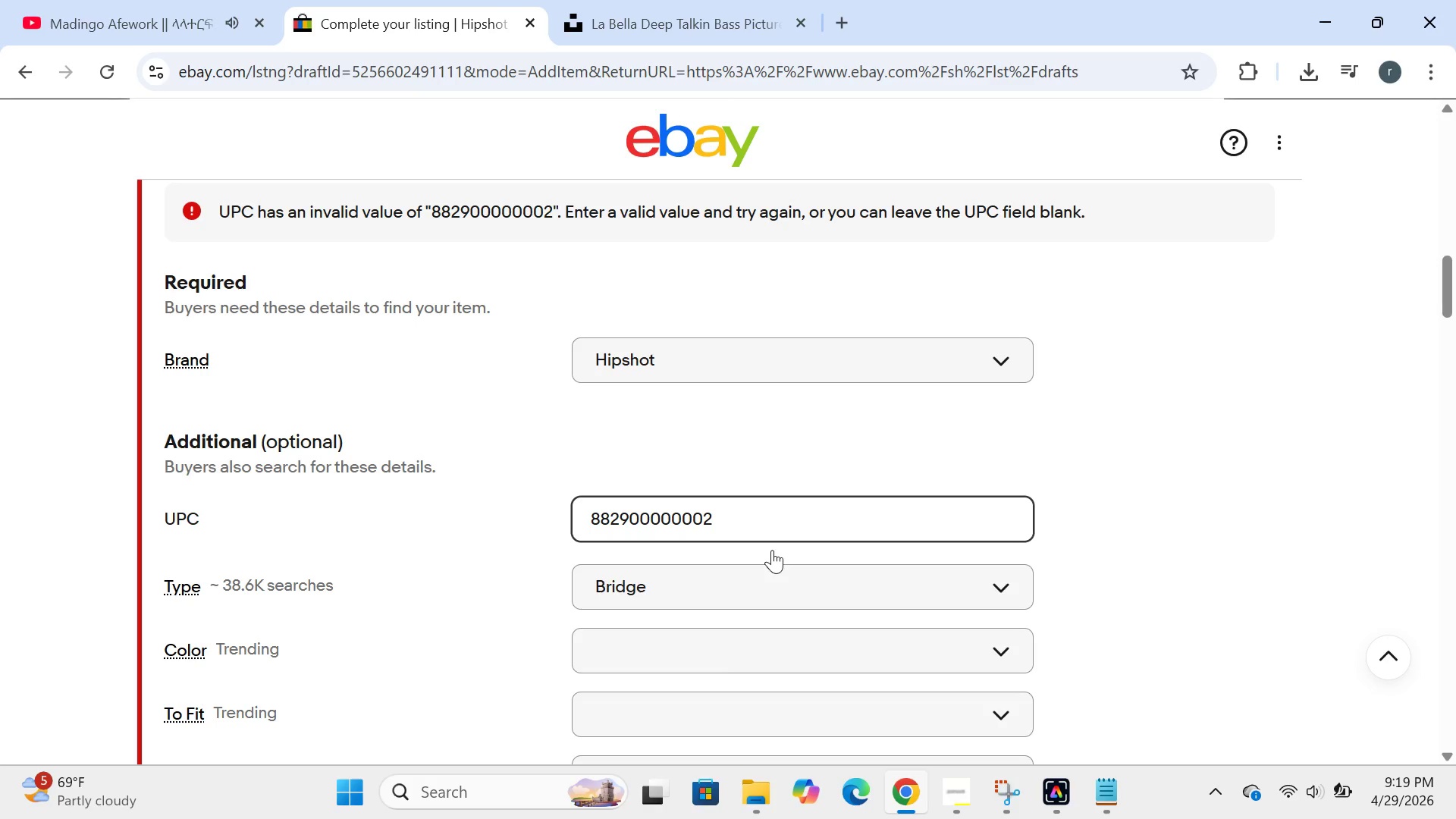 
key(Control+ControlLeft)
 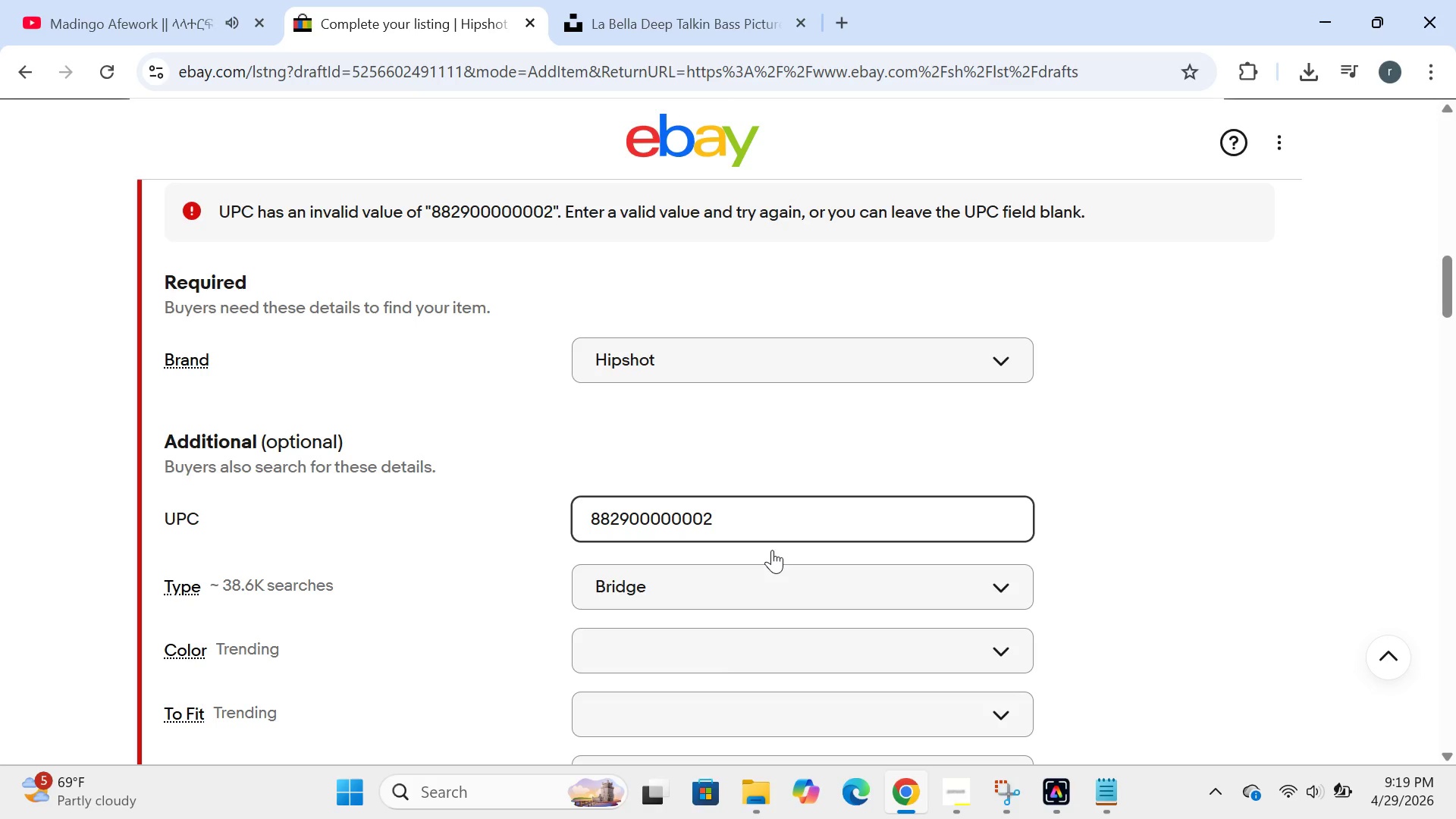 
key(Control+ControlLeft)
 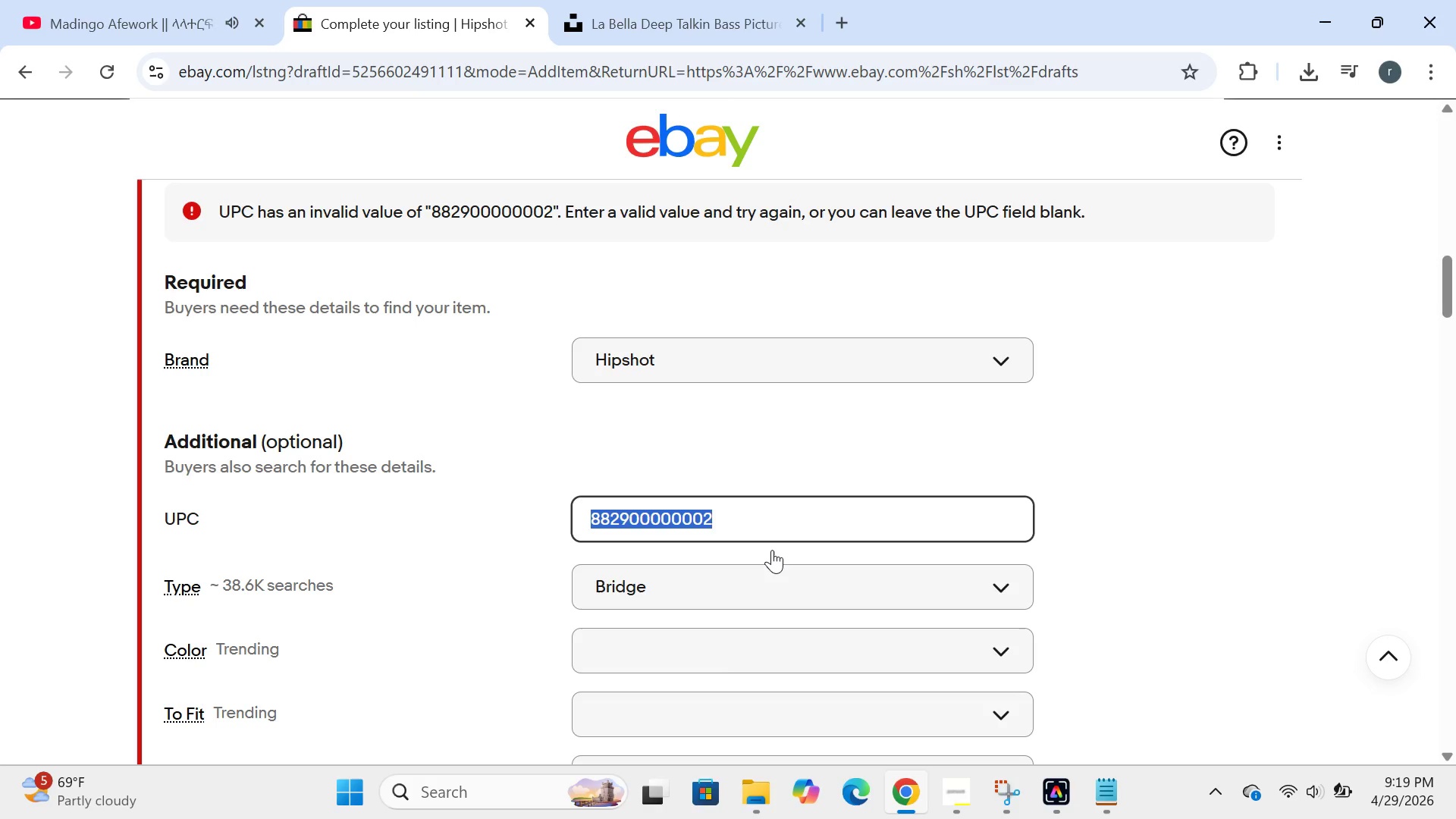 
key(Control+A)
 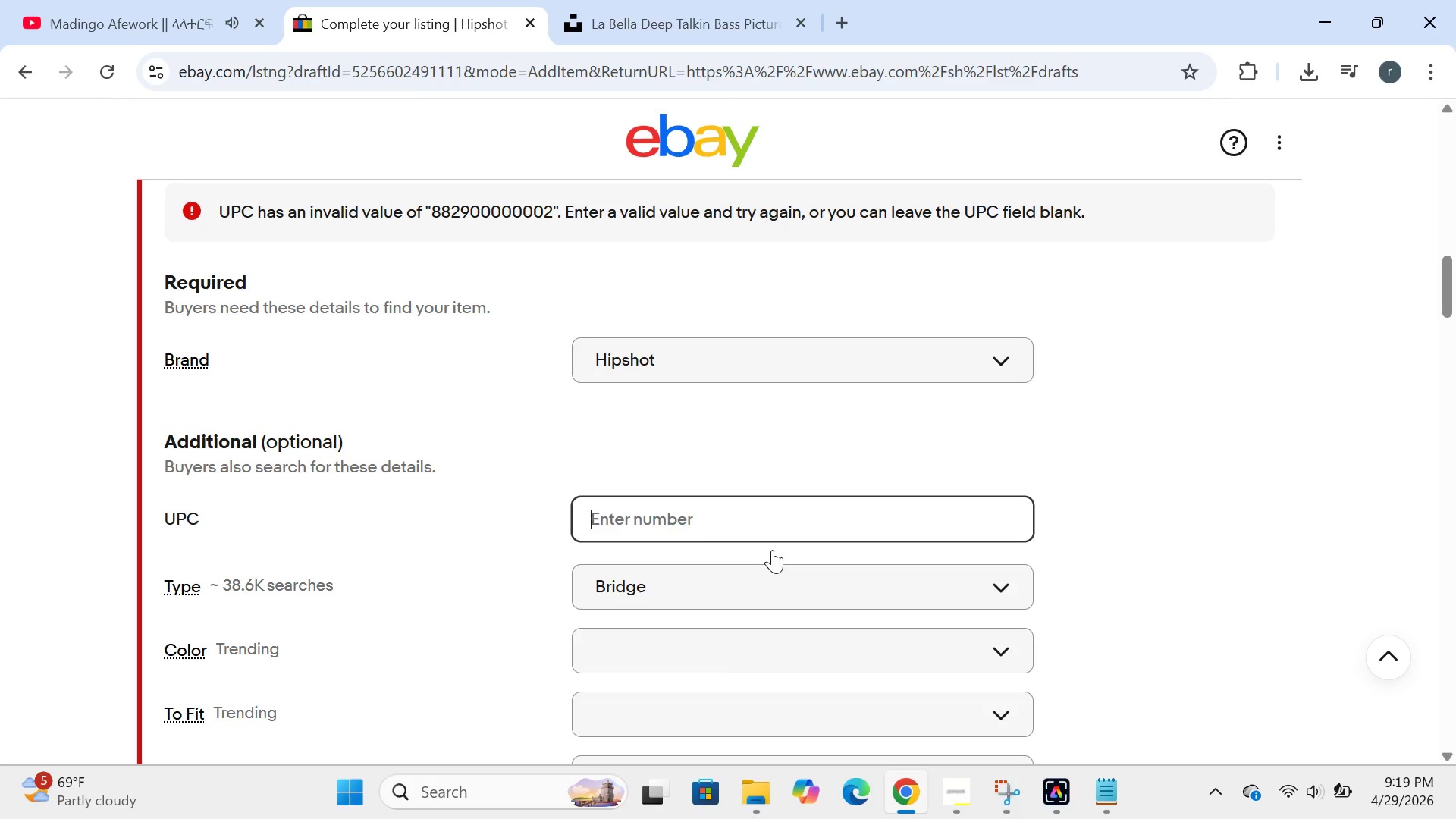 
key(Backspace)
 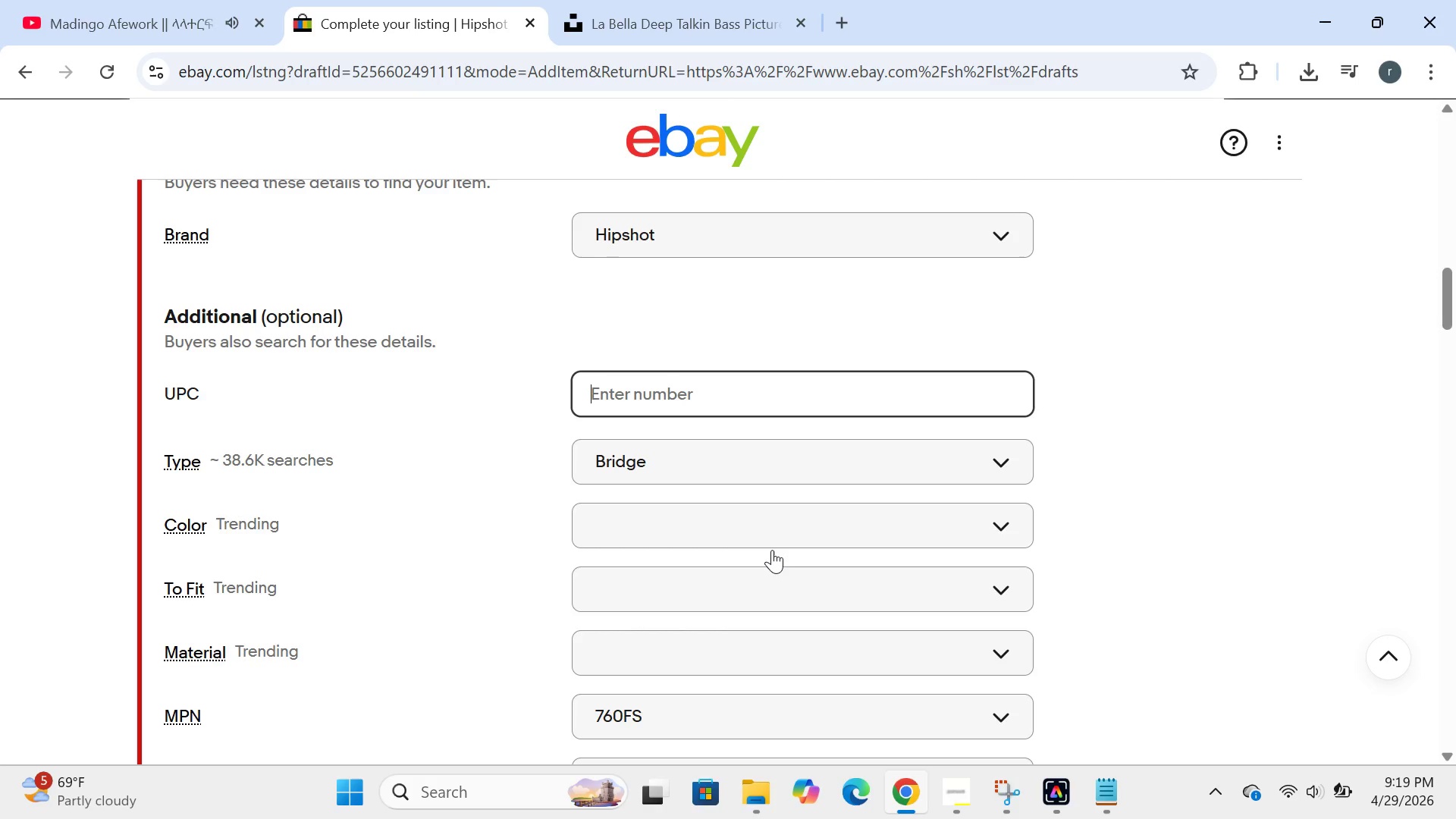 
wait(38.75)
 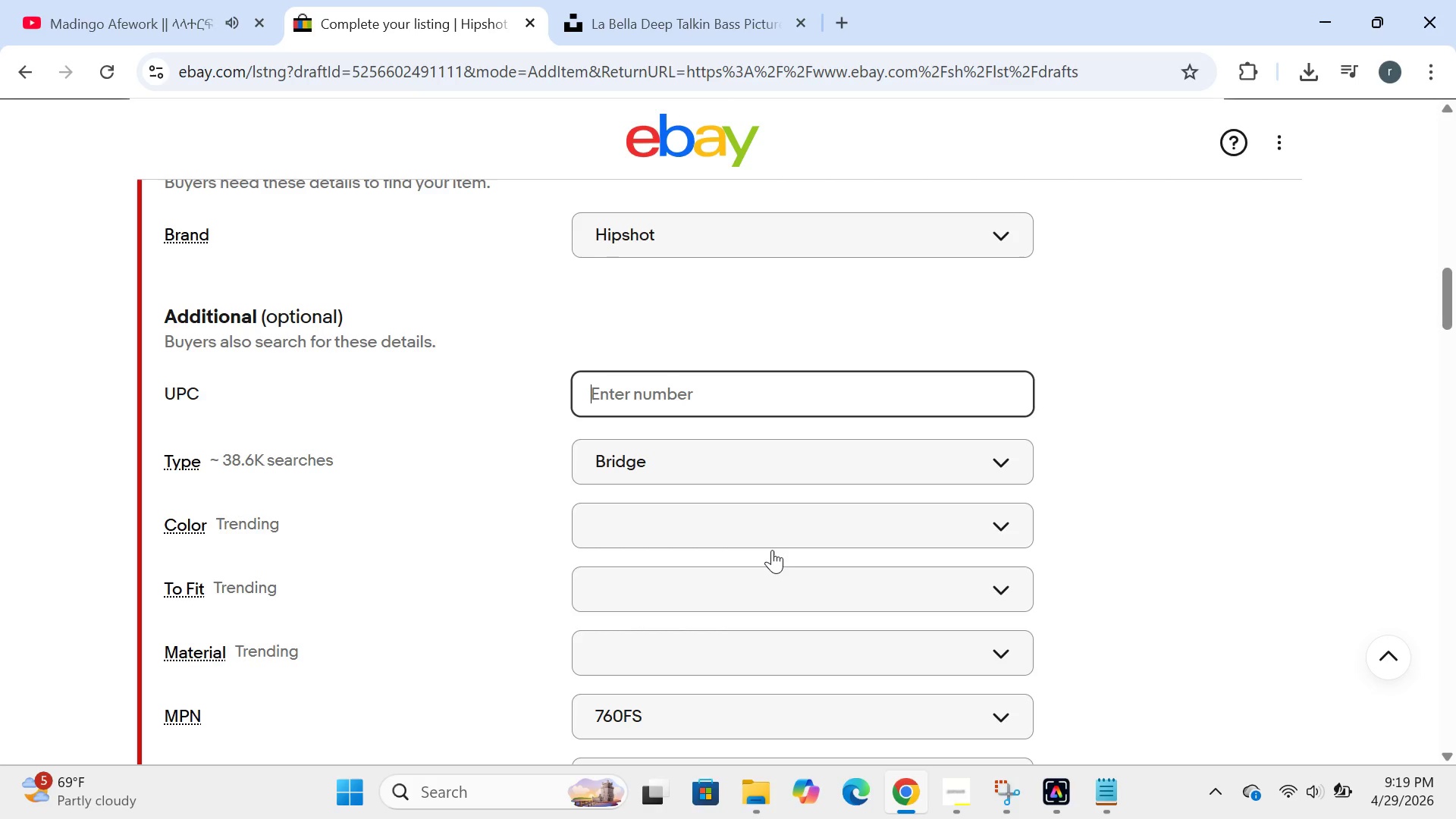 
key(Space)
 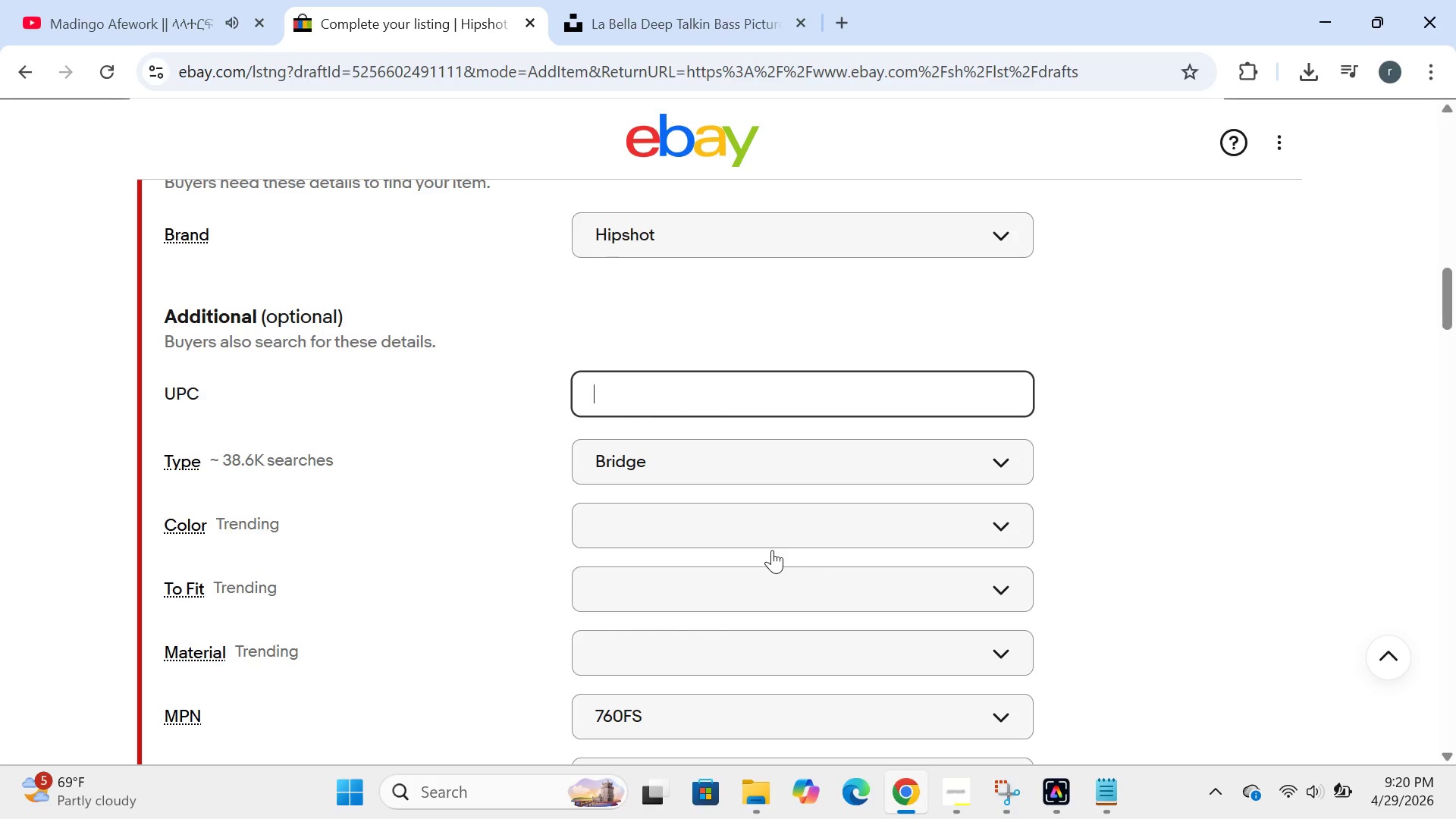 
wait(18.09)
 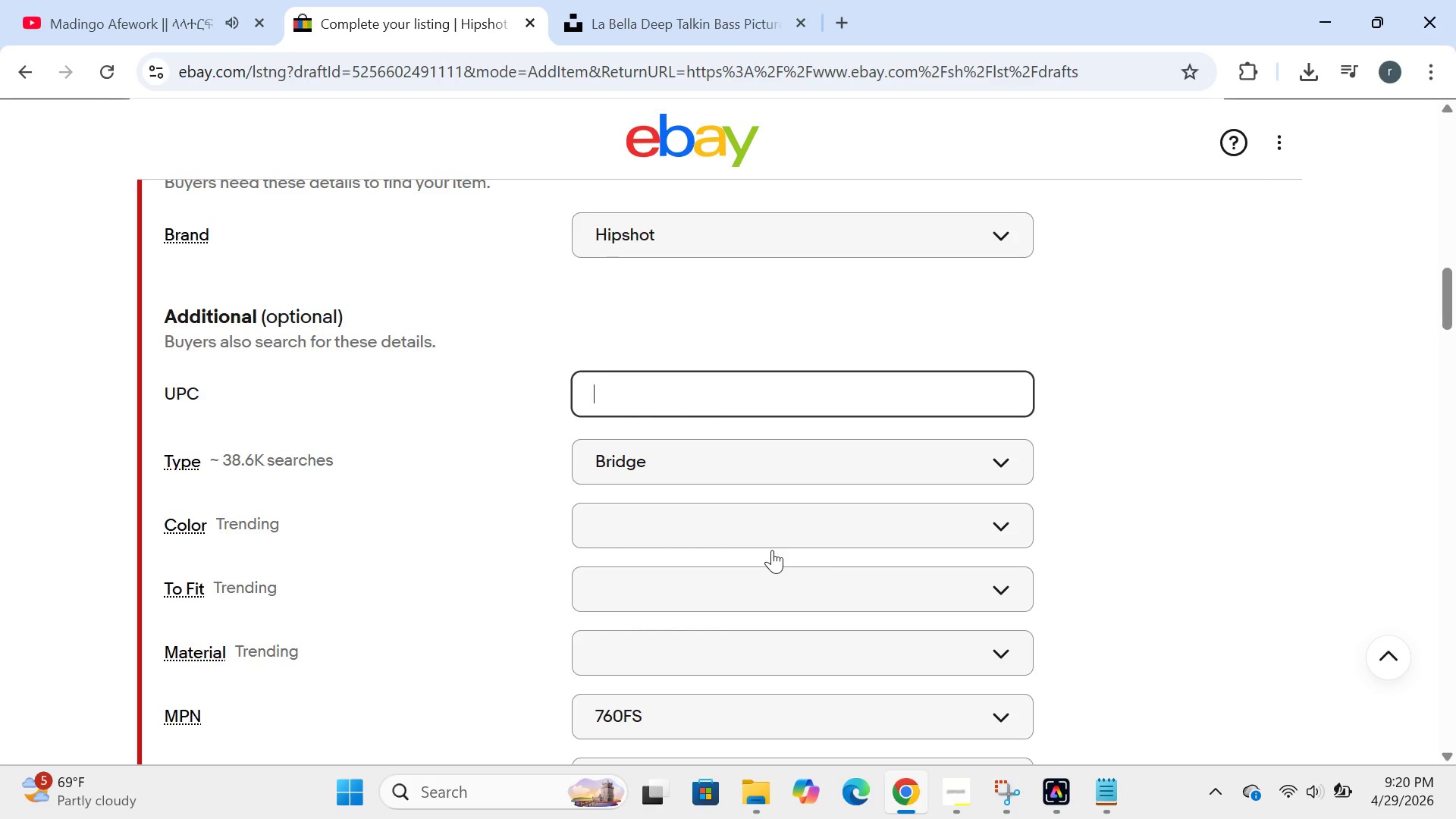 
key(Space)
 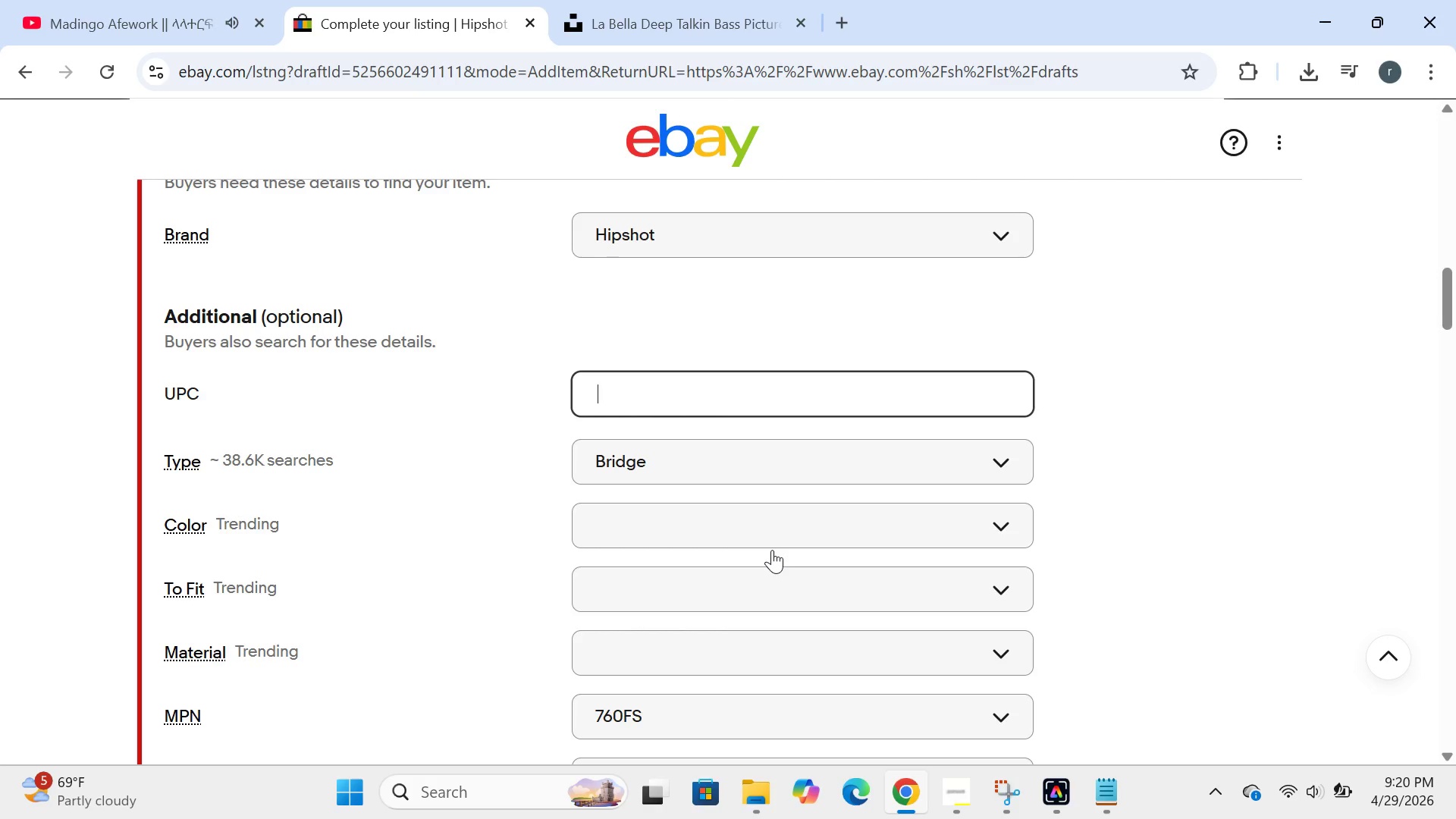 
wait(18.64)
 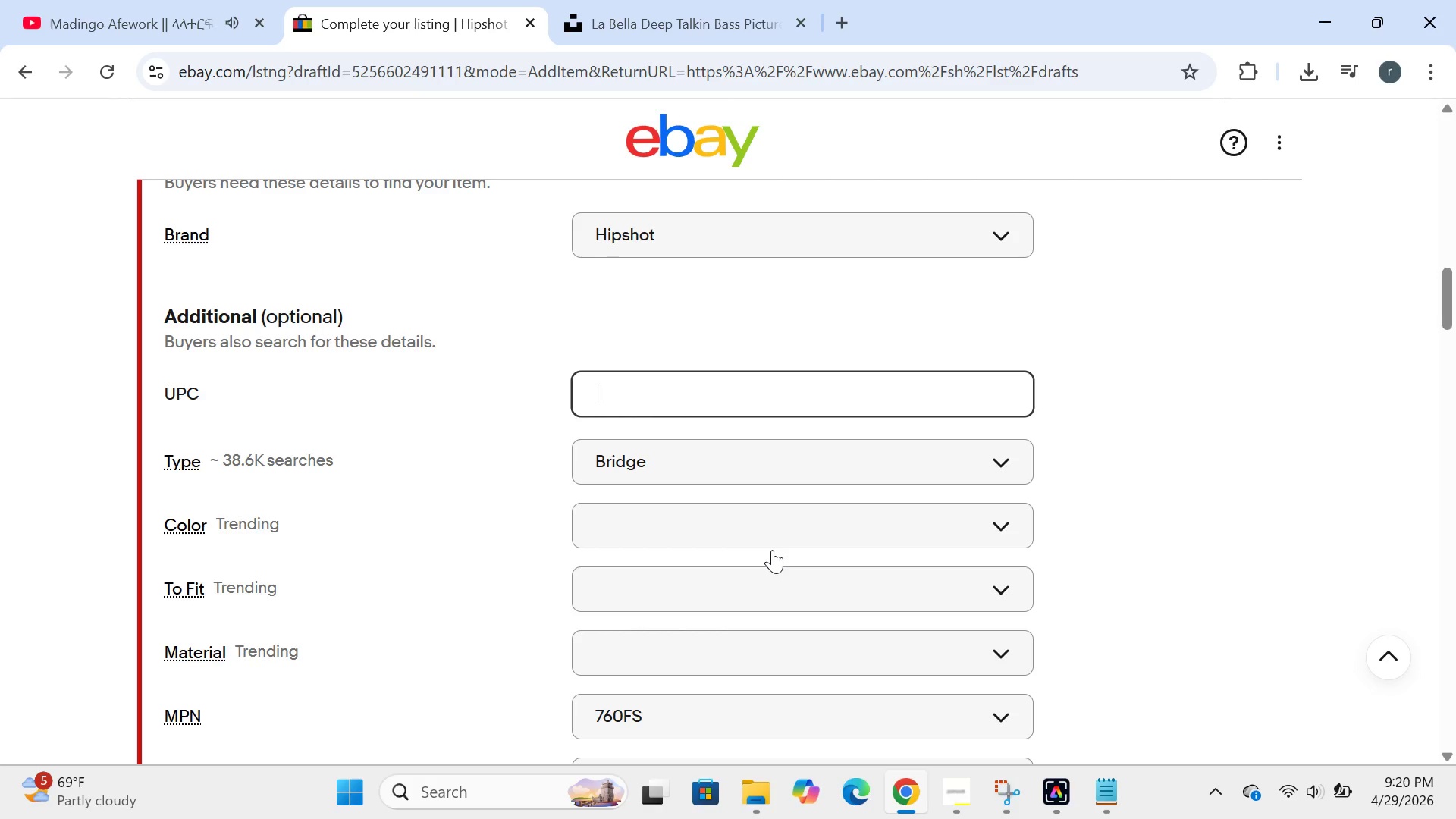 
key(Space)
 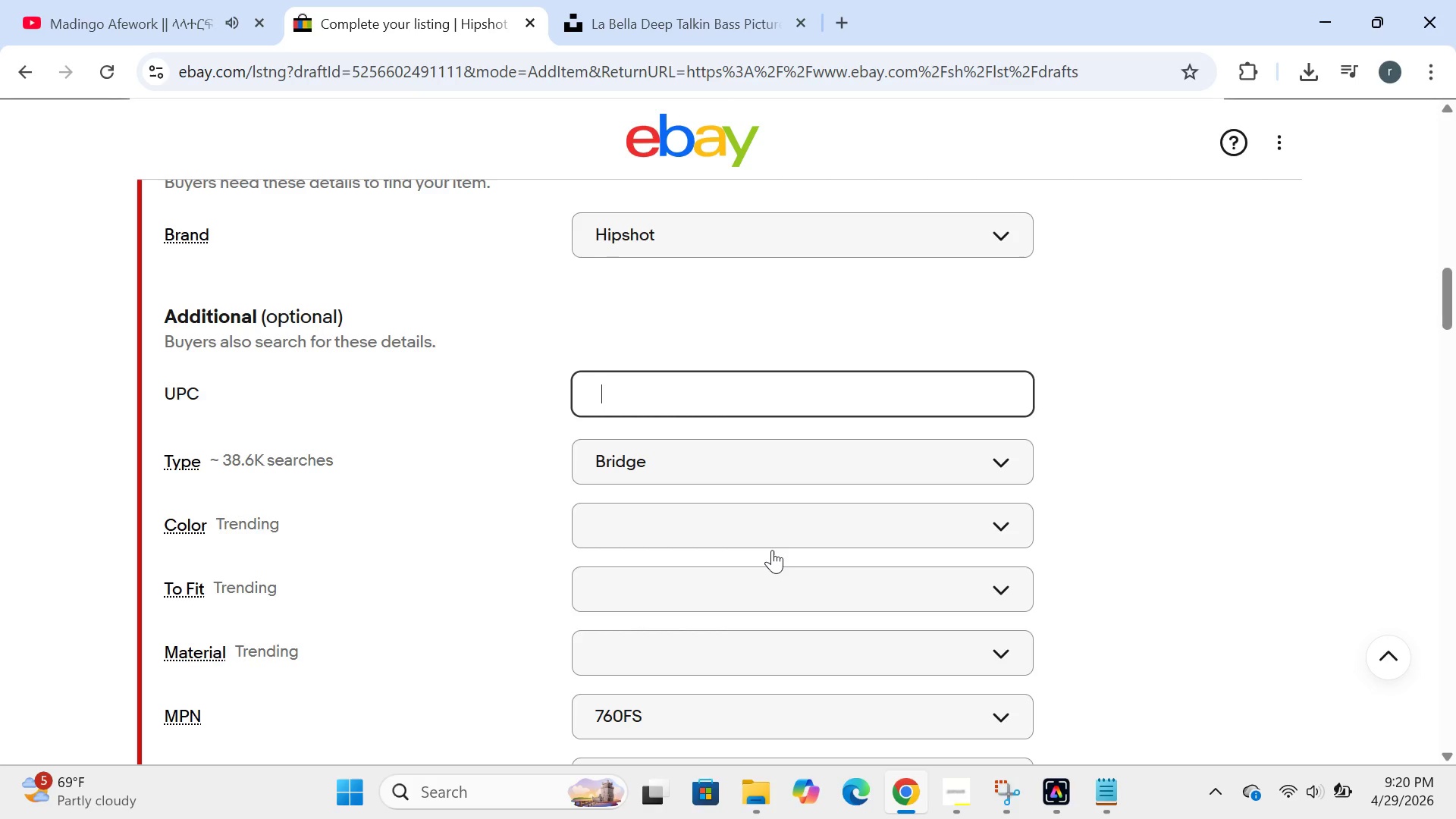 
key(Alt+Control+F13)
 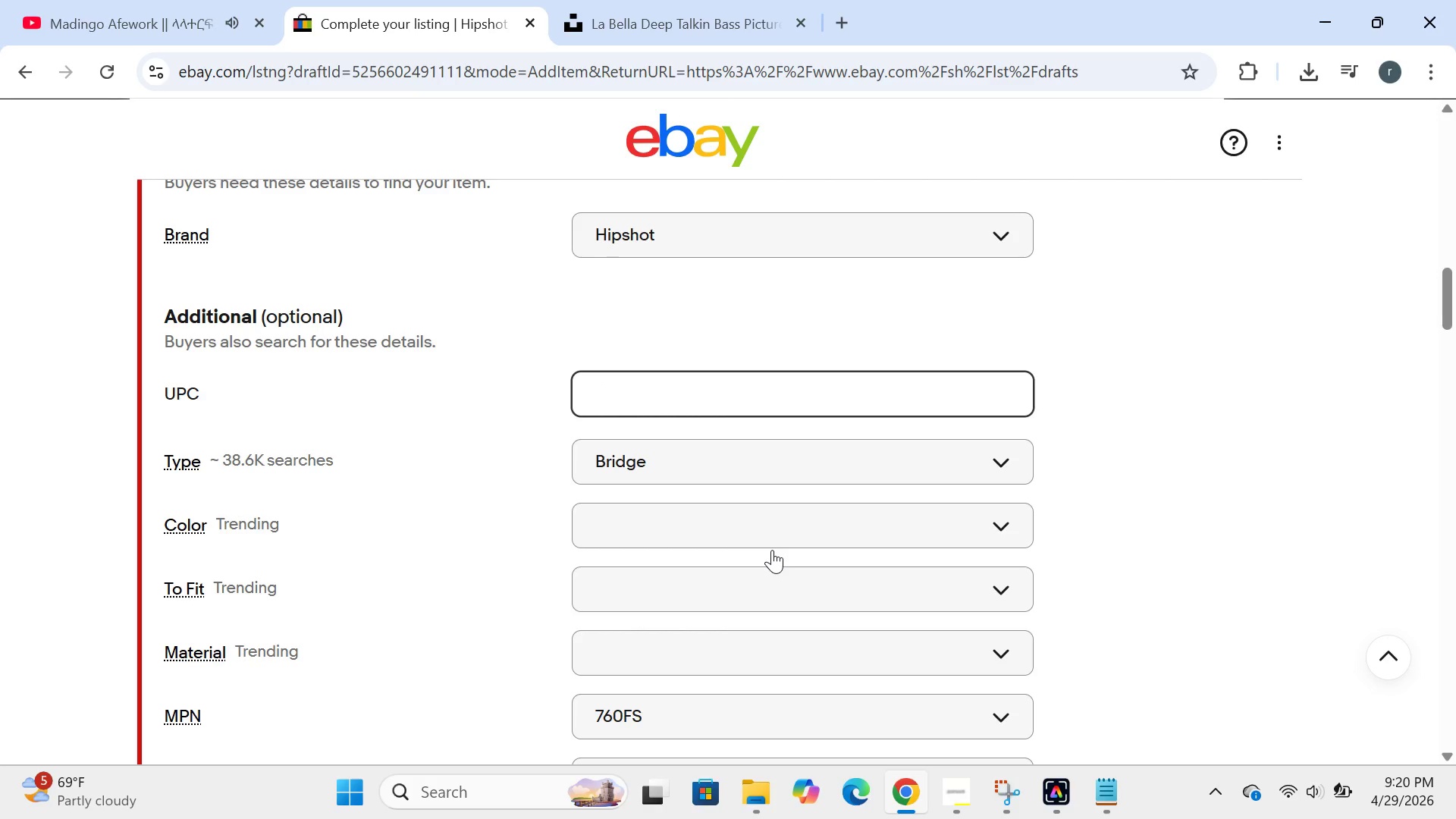 
key(Alt+Control+AltLeft)
 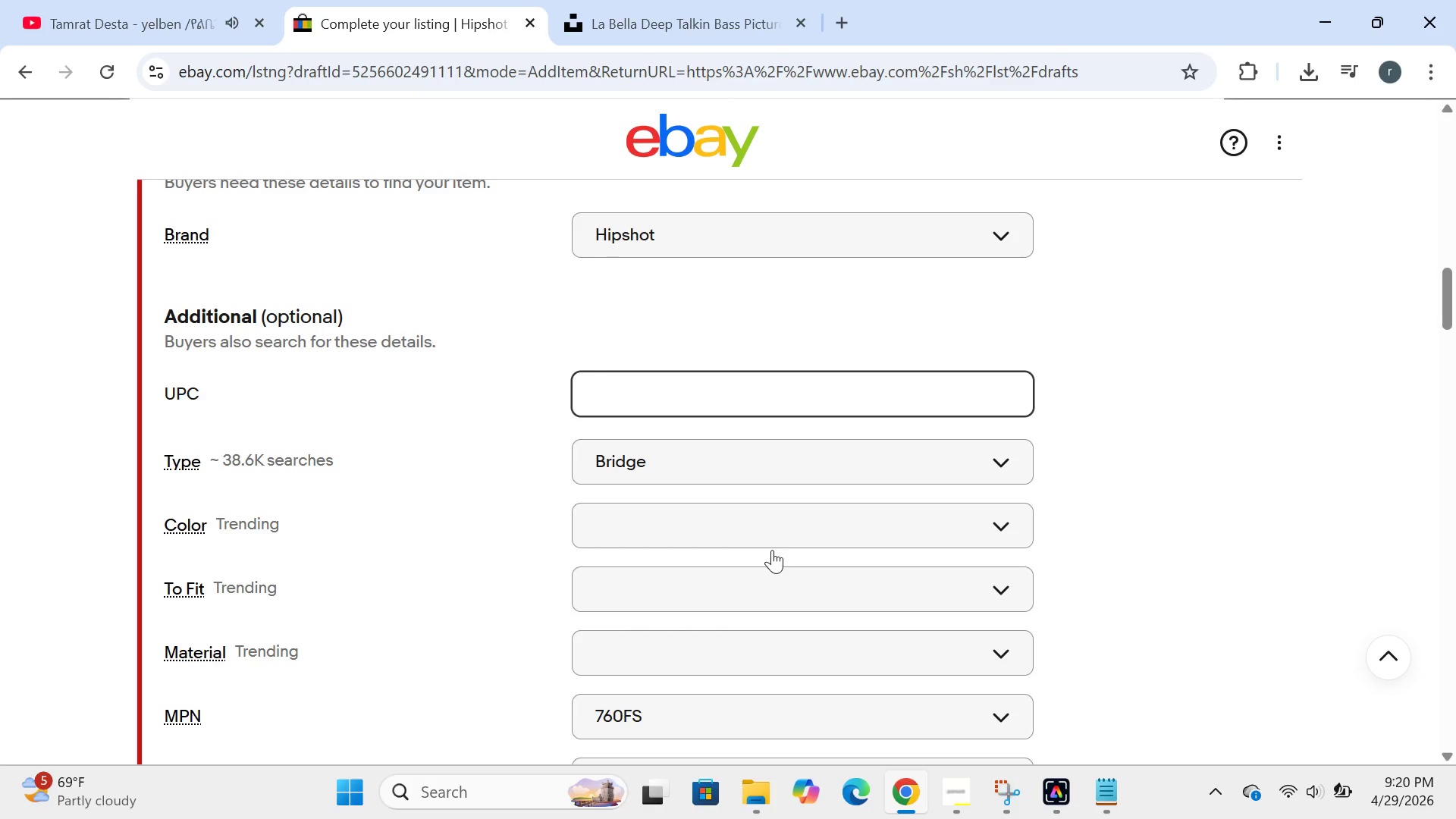 
key(Control+ControlLeft)
 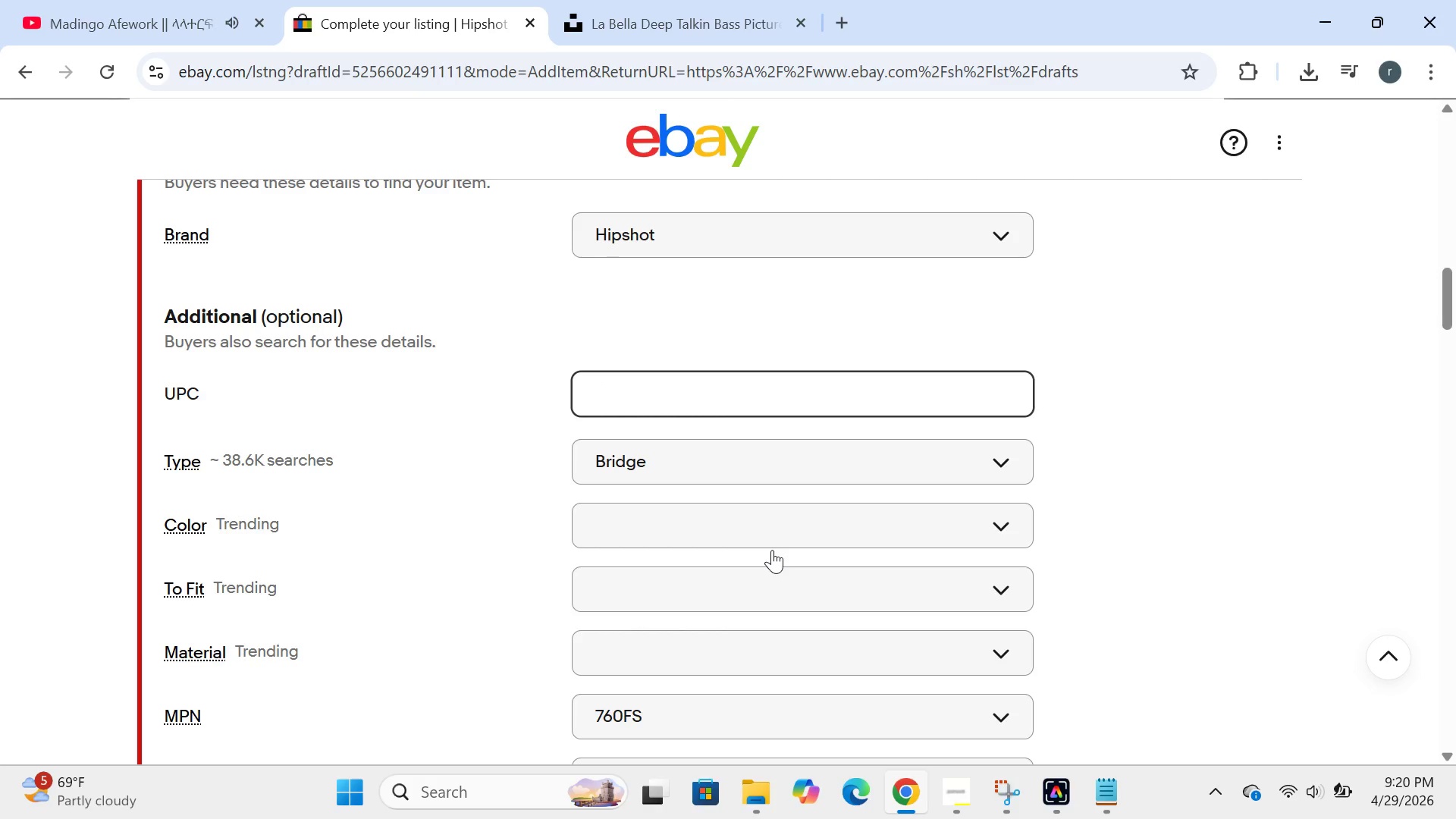 
wait(23.2)
 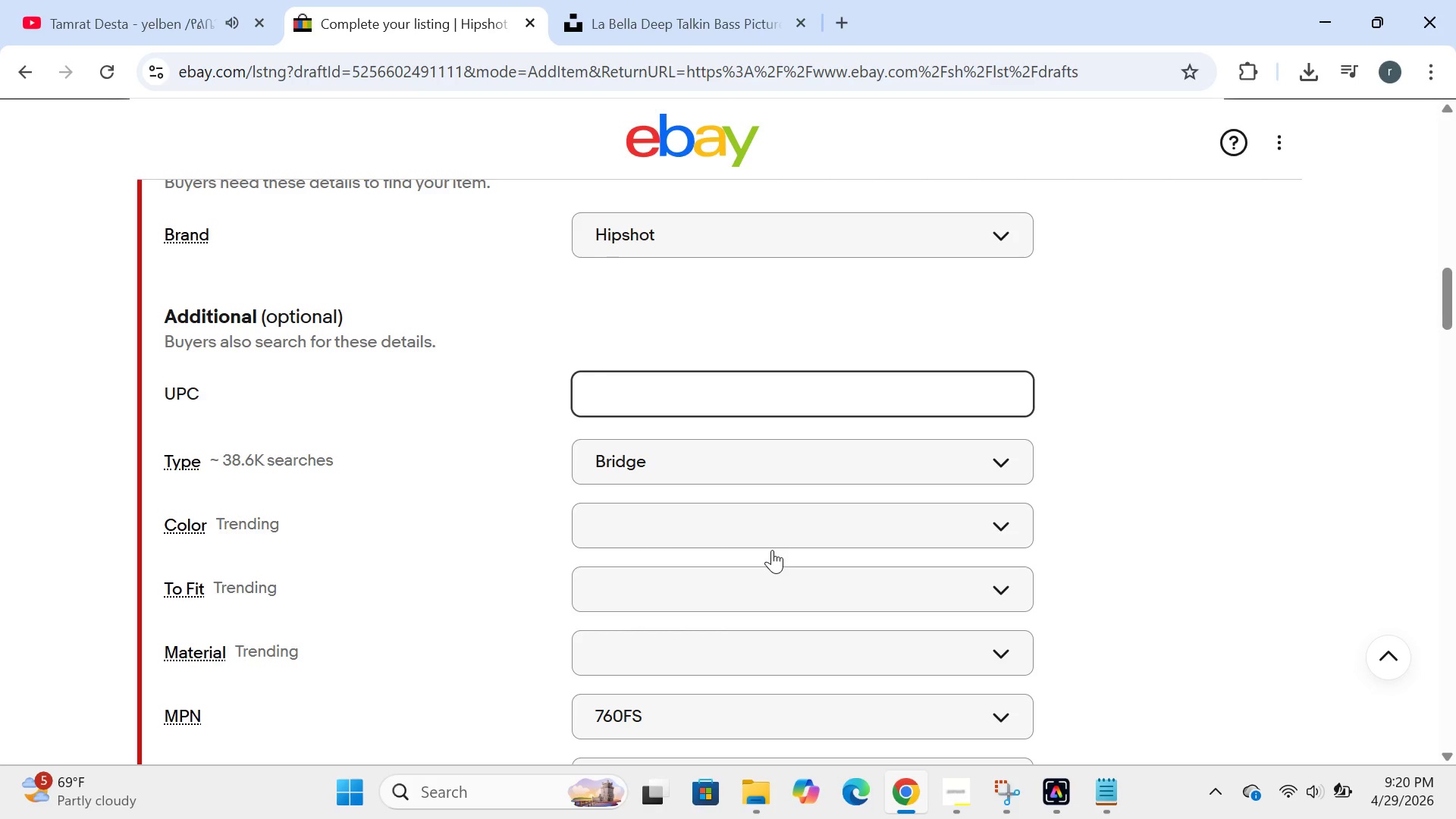 
left_click([638, 481])
 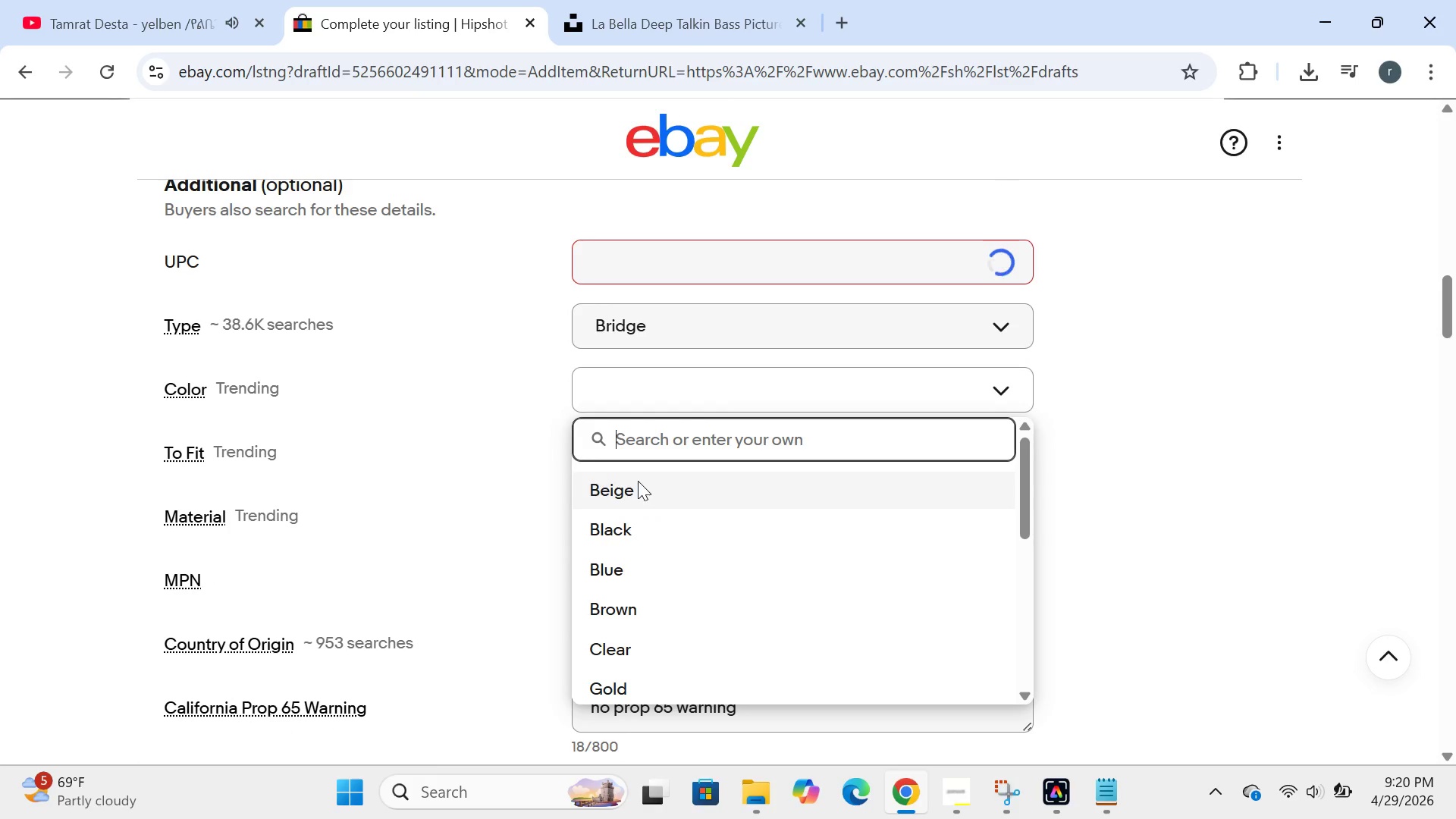 
type(chrome)
 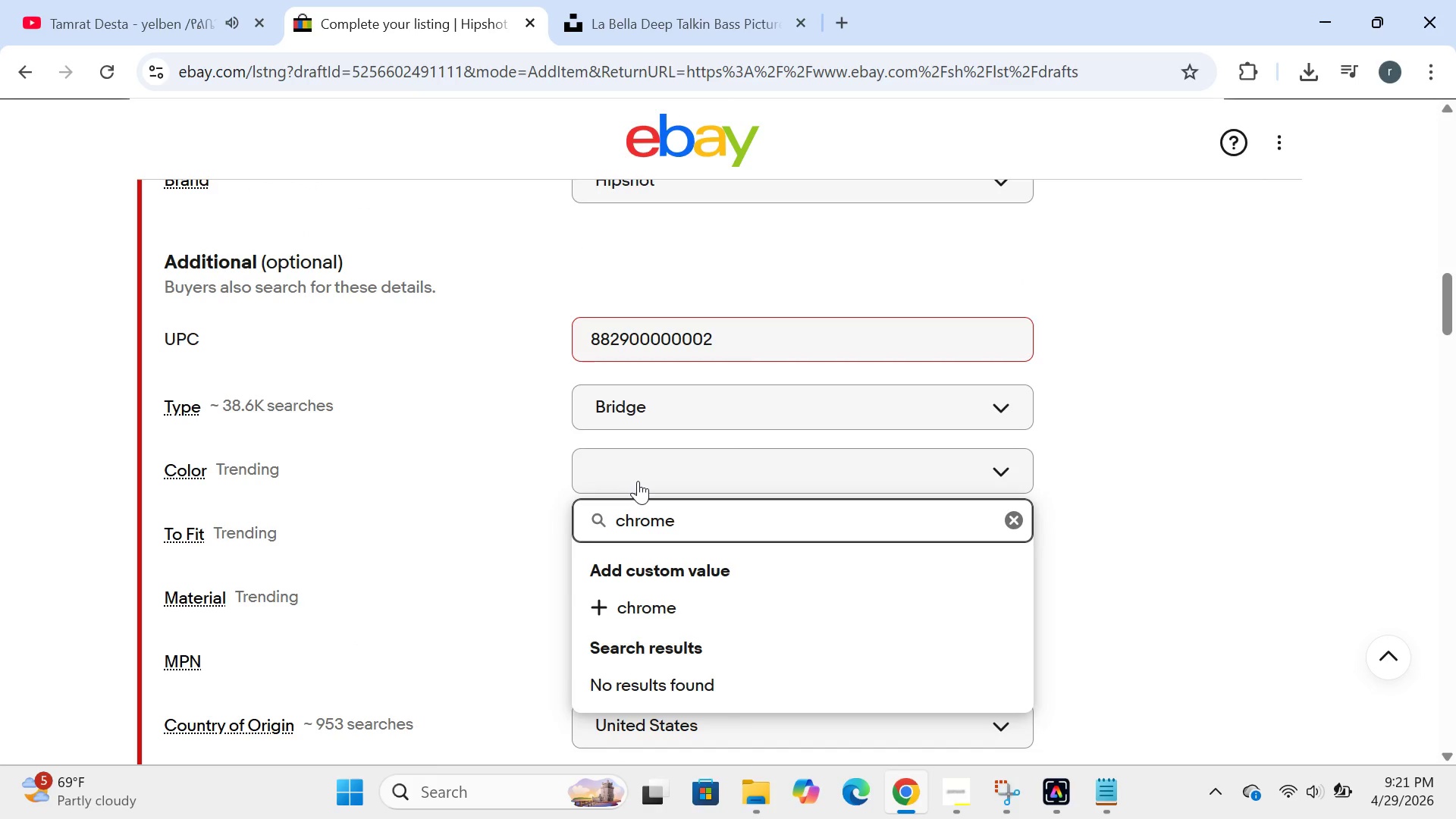 
key(Enter)
 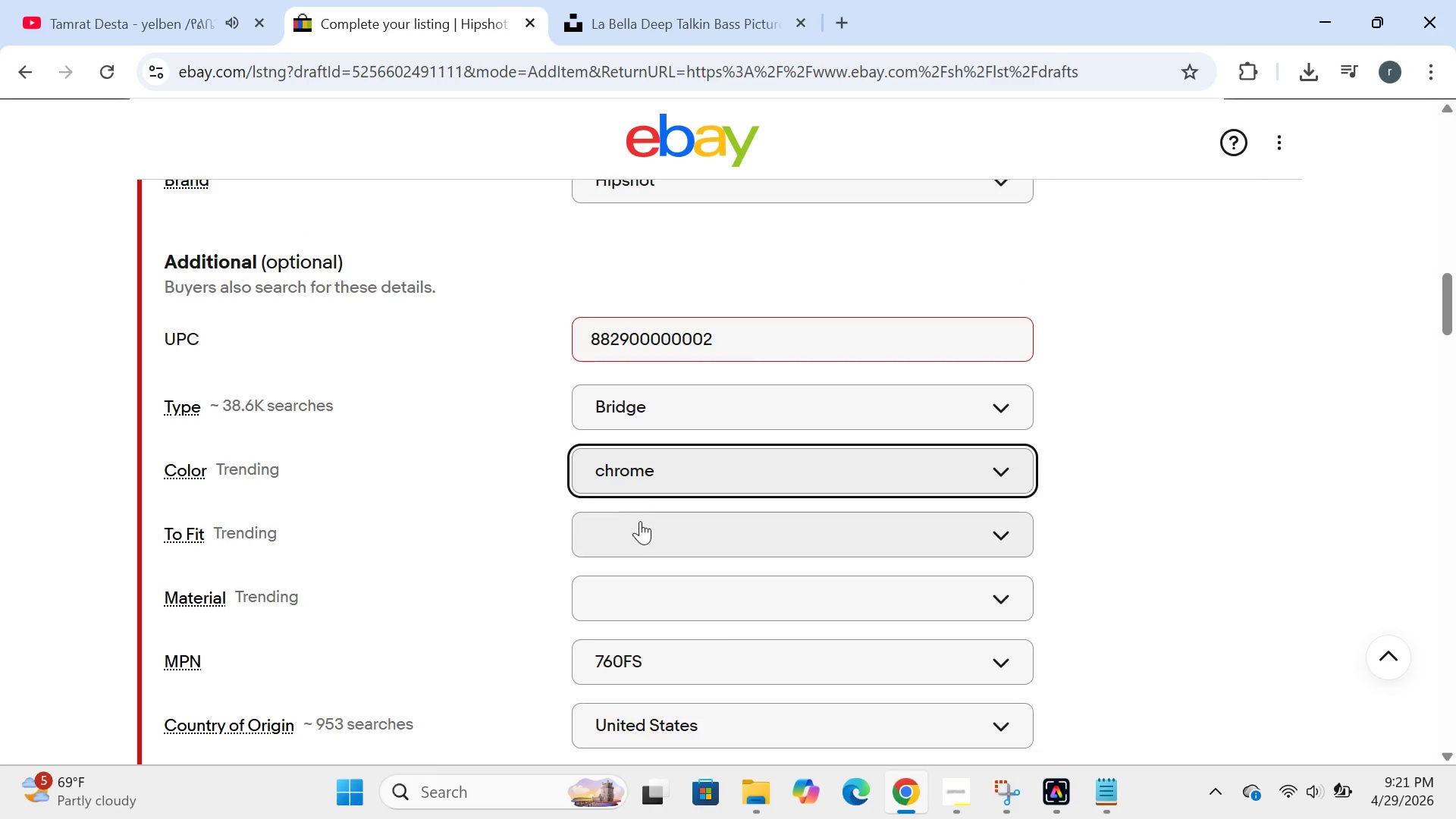 
left_click([635, 526])
 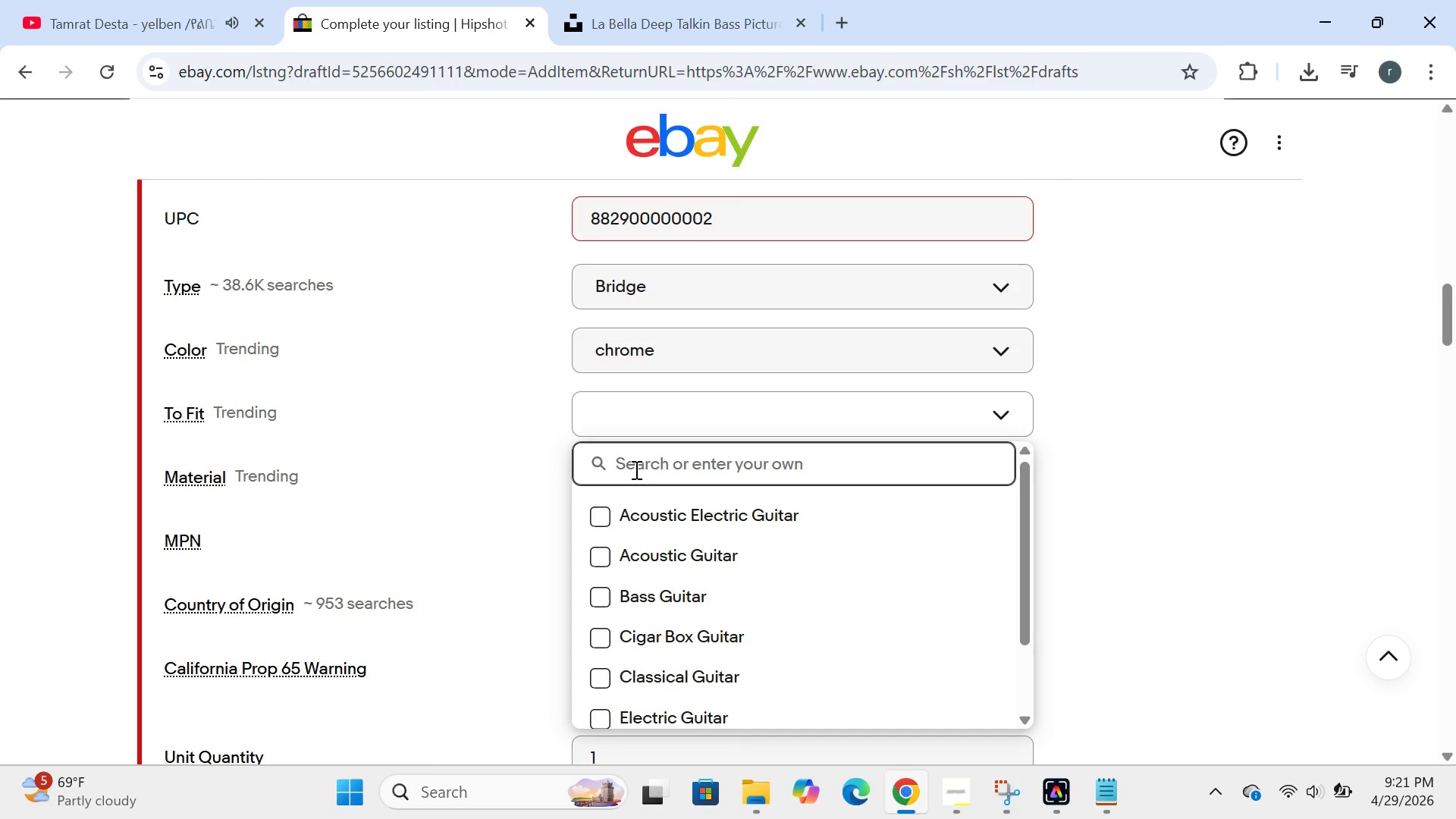 
type(bsass)
key(Backspace)
key(Backspace)
key(Backspace)
key(Backspace)
key(Backspace)
type(bass gi)
key(Backspace)
type(uiti)
key(Backspace)
type(ar)
 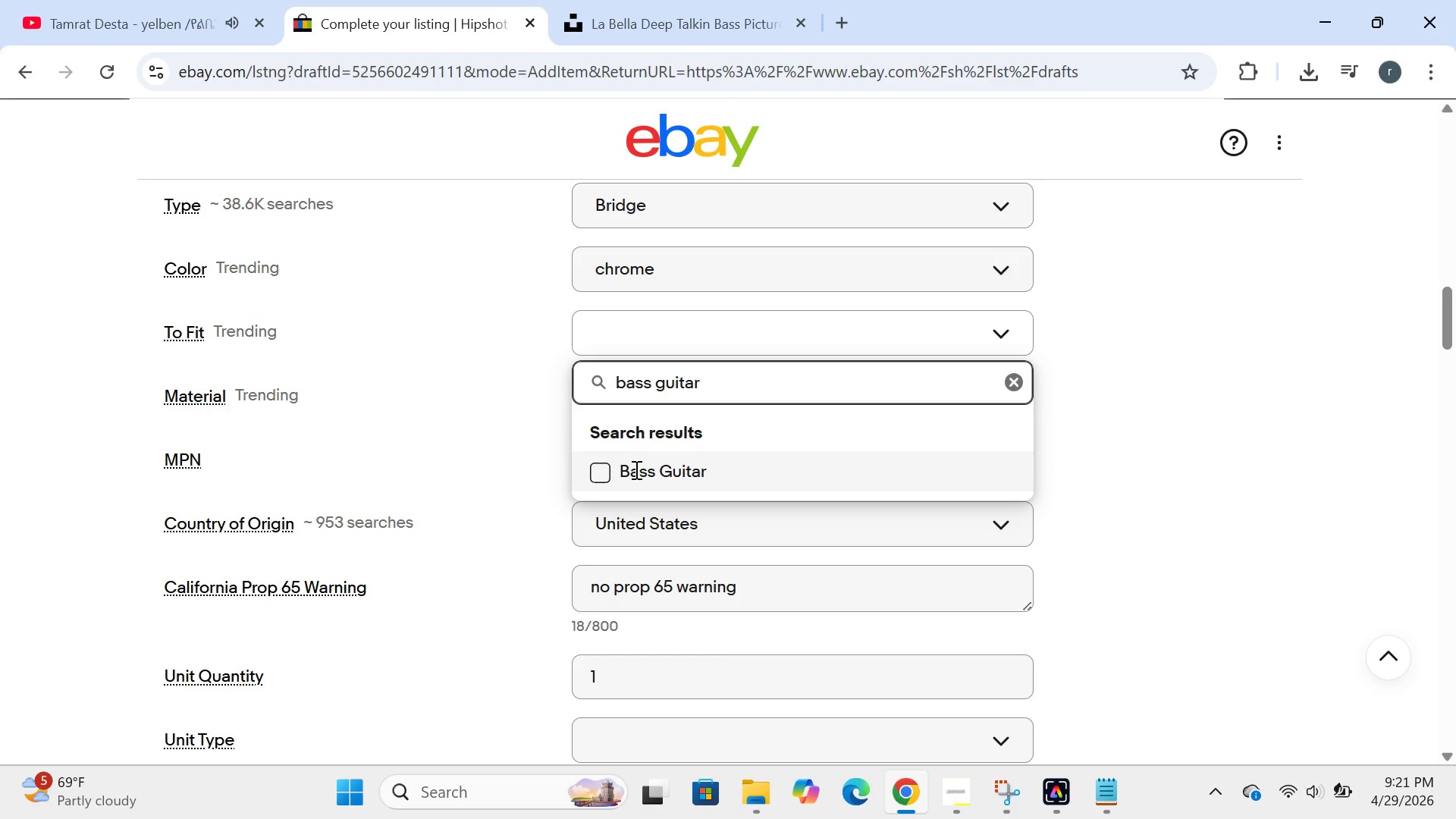 
key(Enter)
 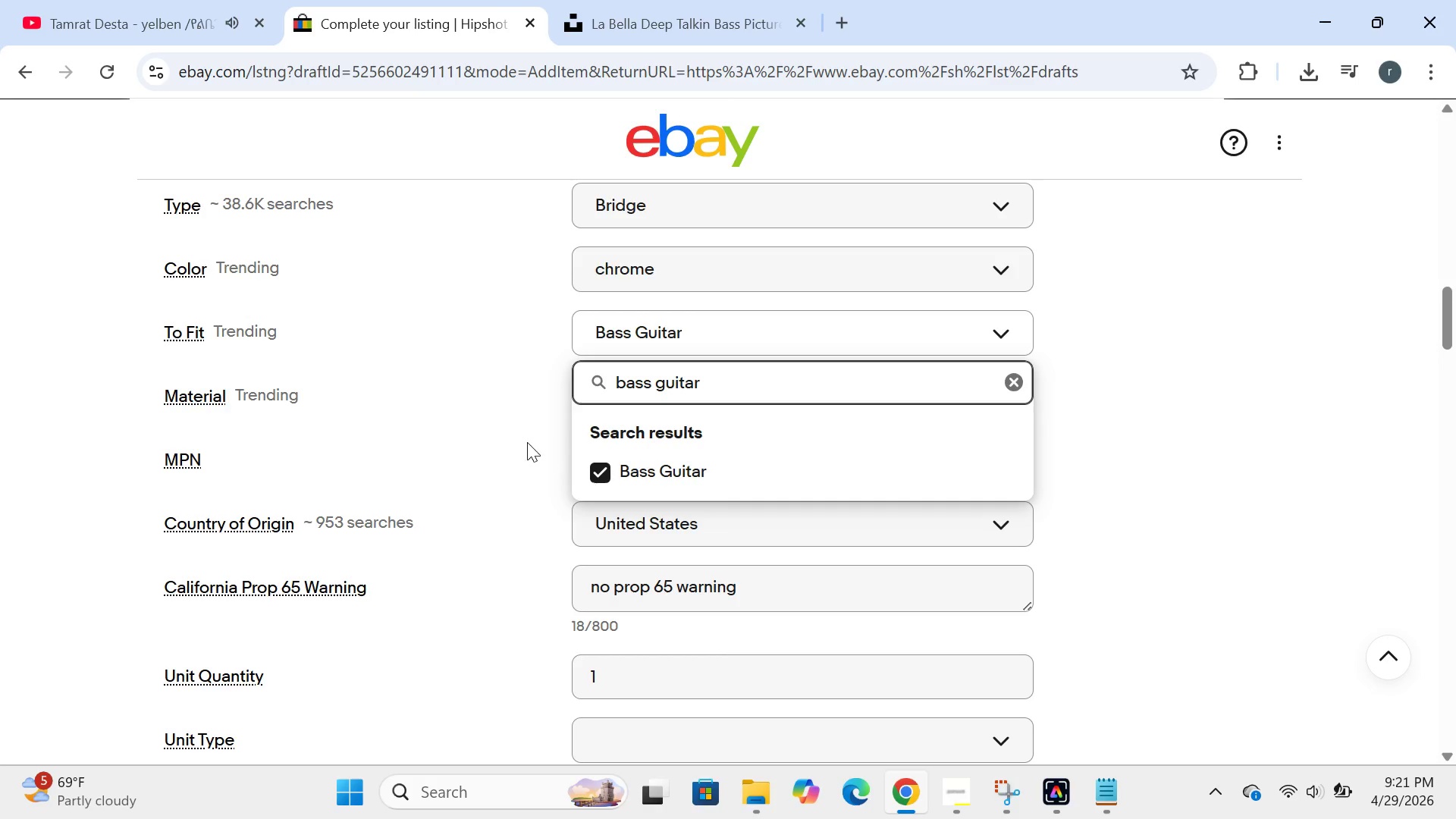 
left_click([526, 442])
 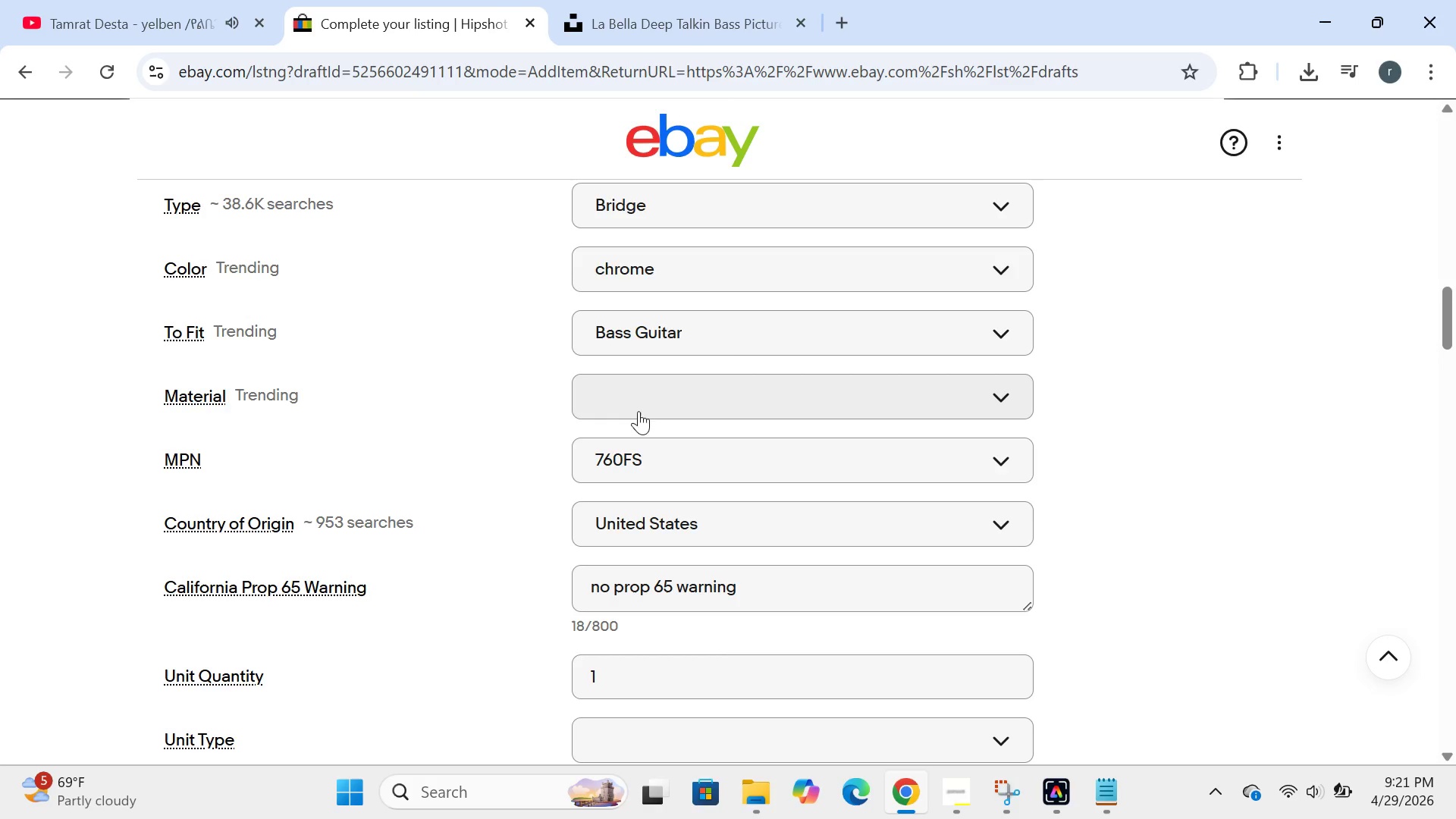 
left_click([656, 395])
 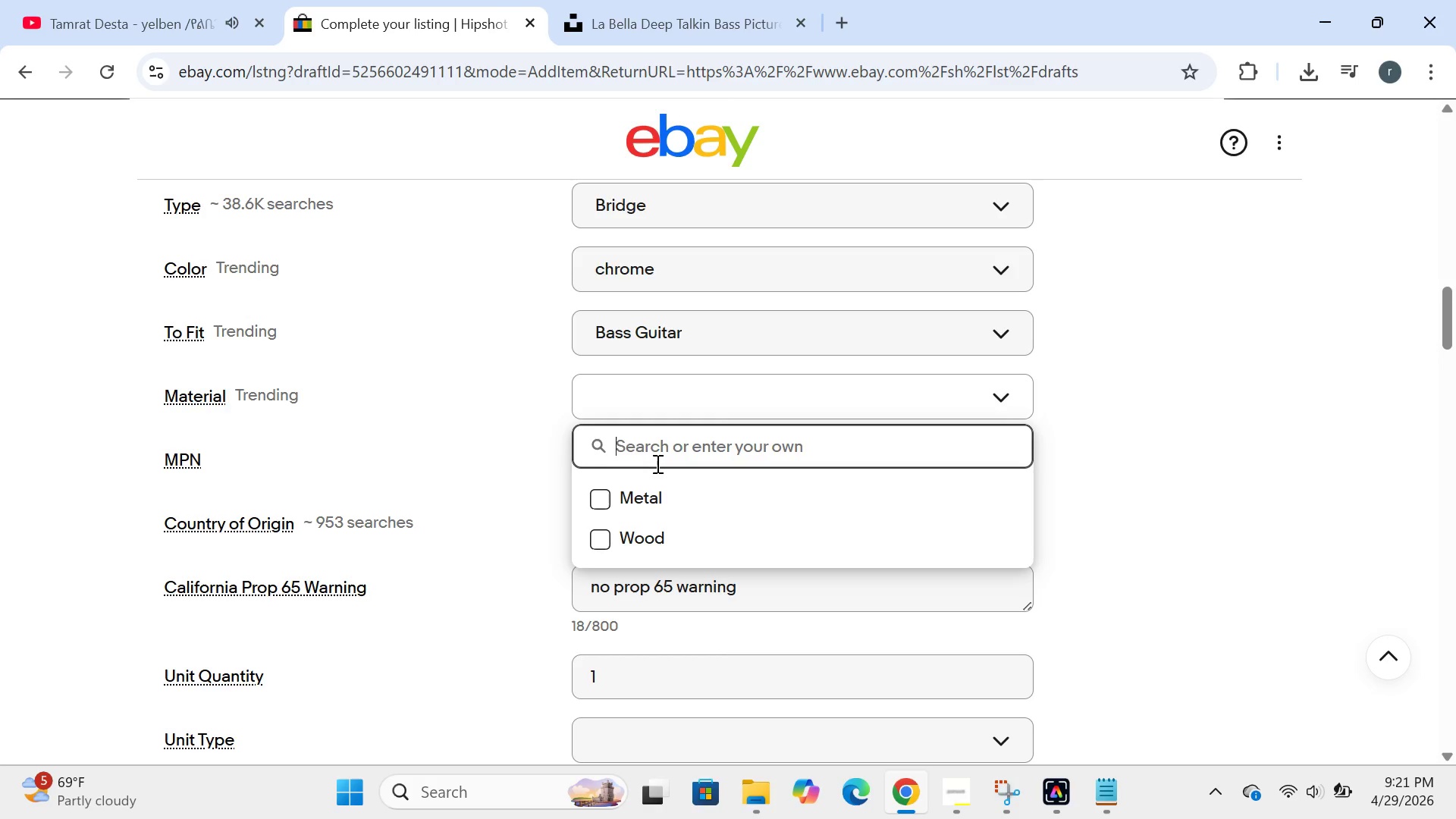 
type(chrome)
 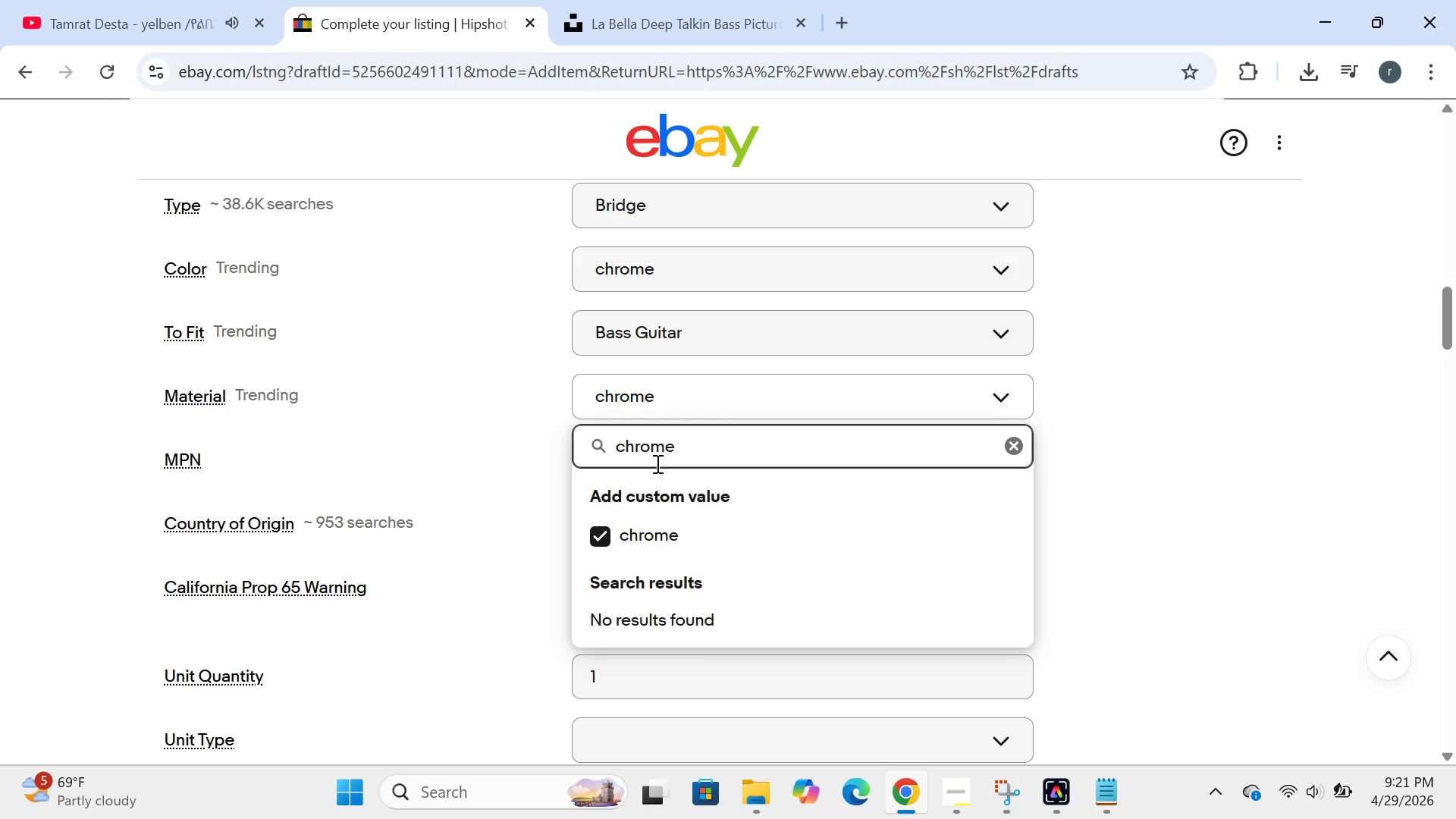 
key(Enter)
 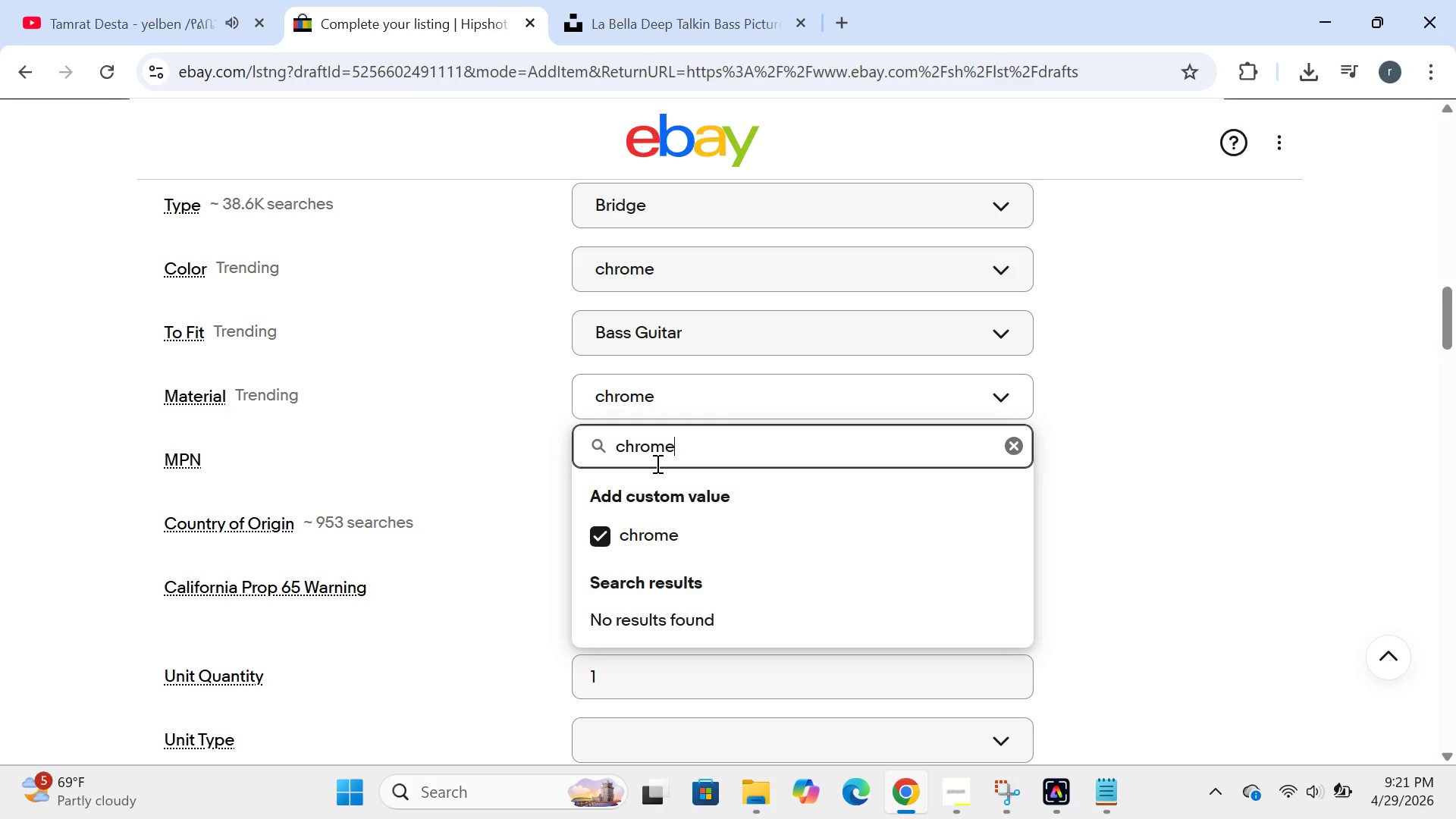 
key(Enter)
 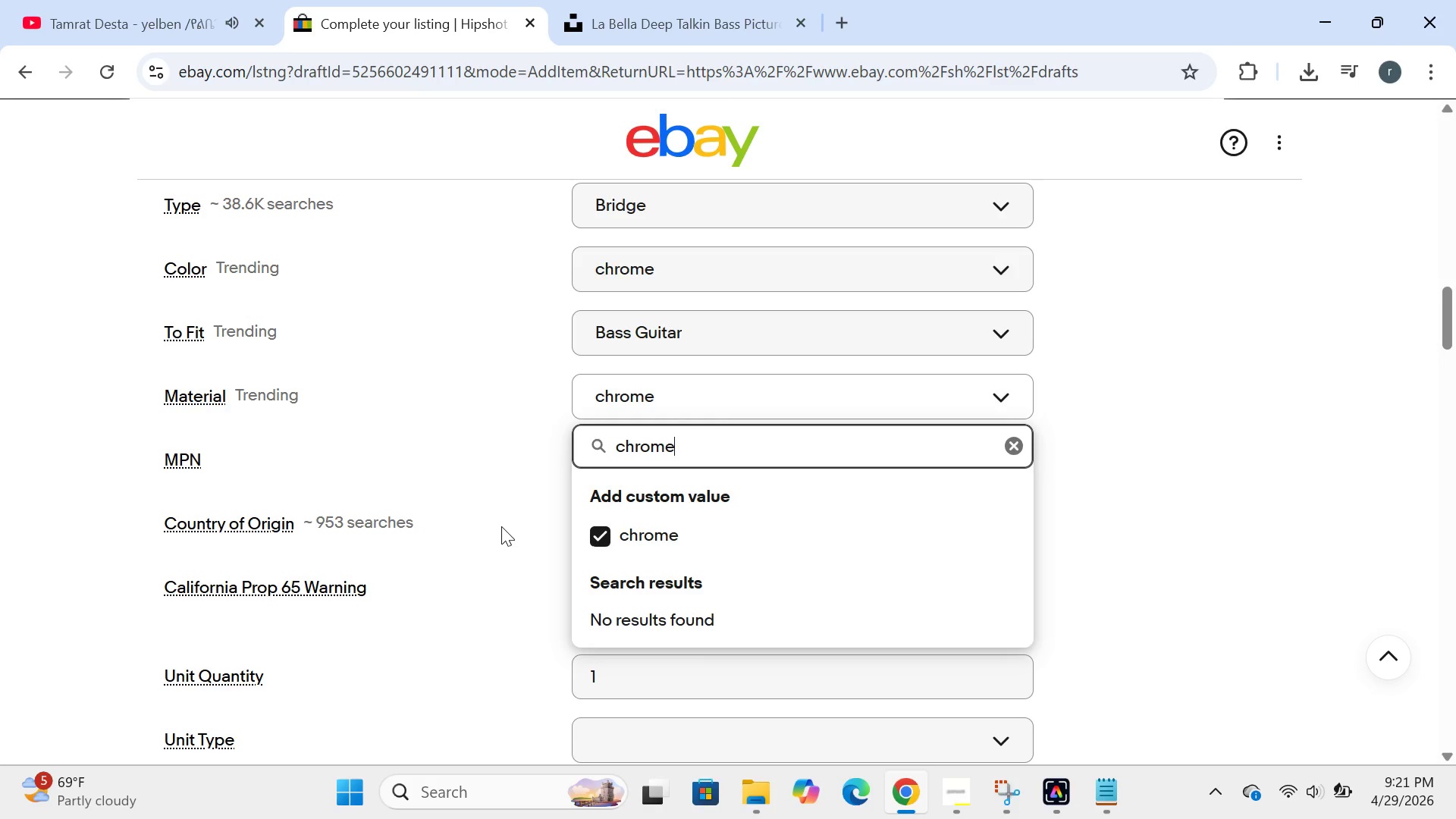 
left_click([501, 526])
 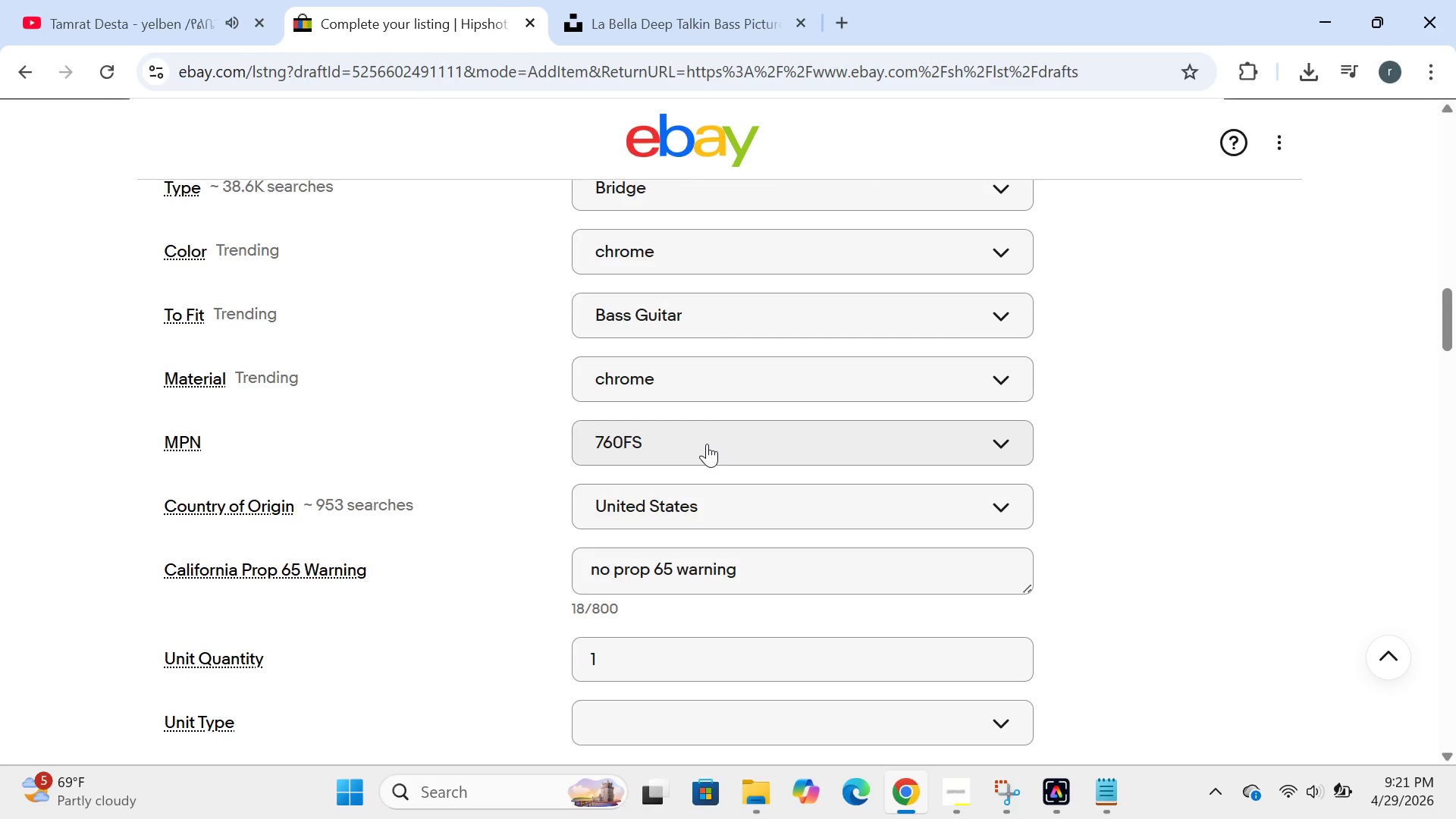 
left_click([707, 444])
 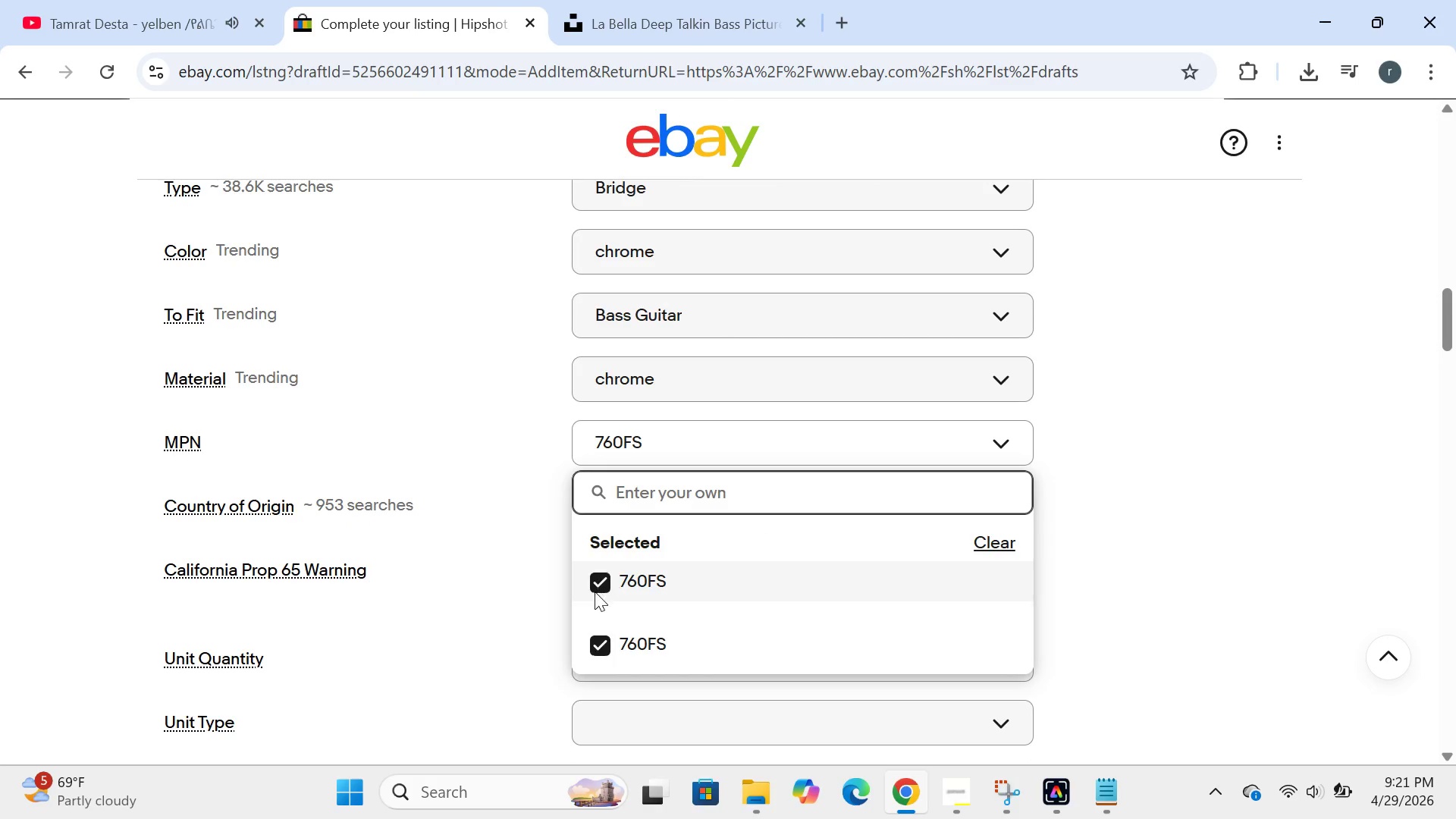 
left_click([595, 592])
 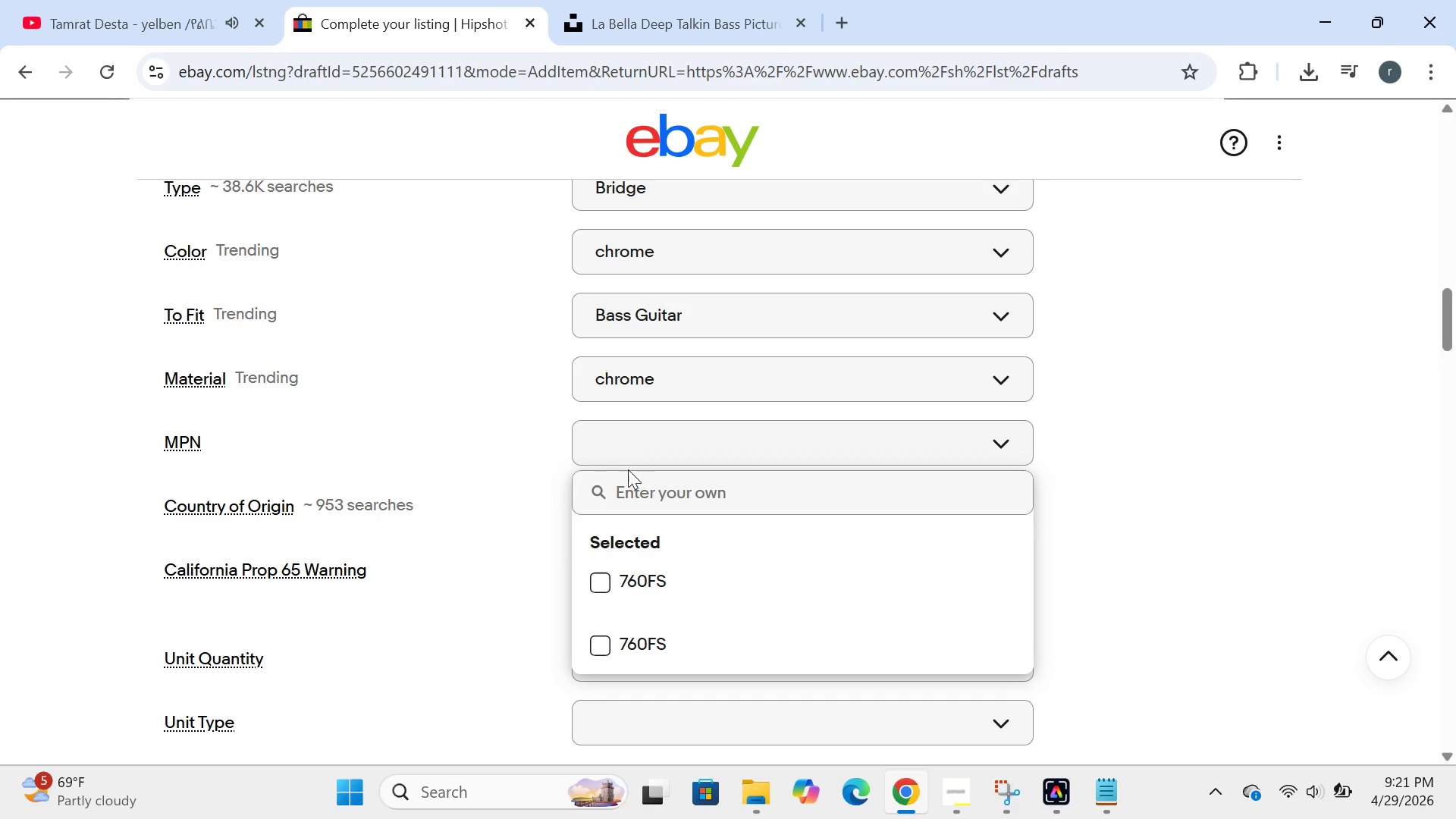 
left_click([625, 485])
 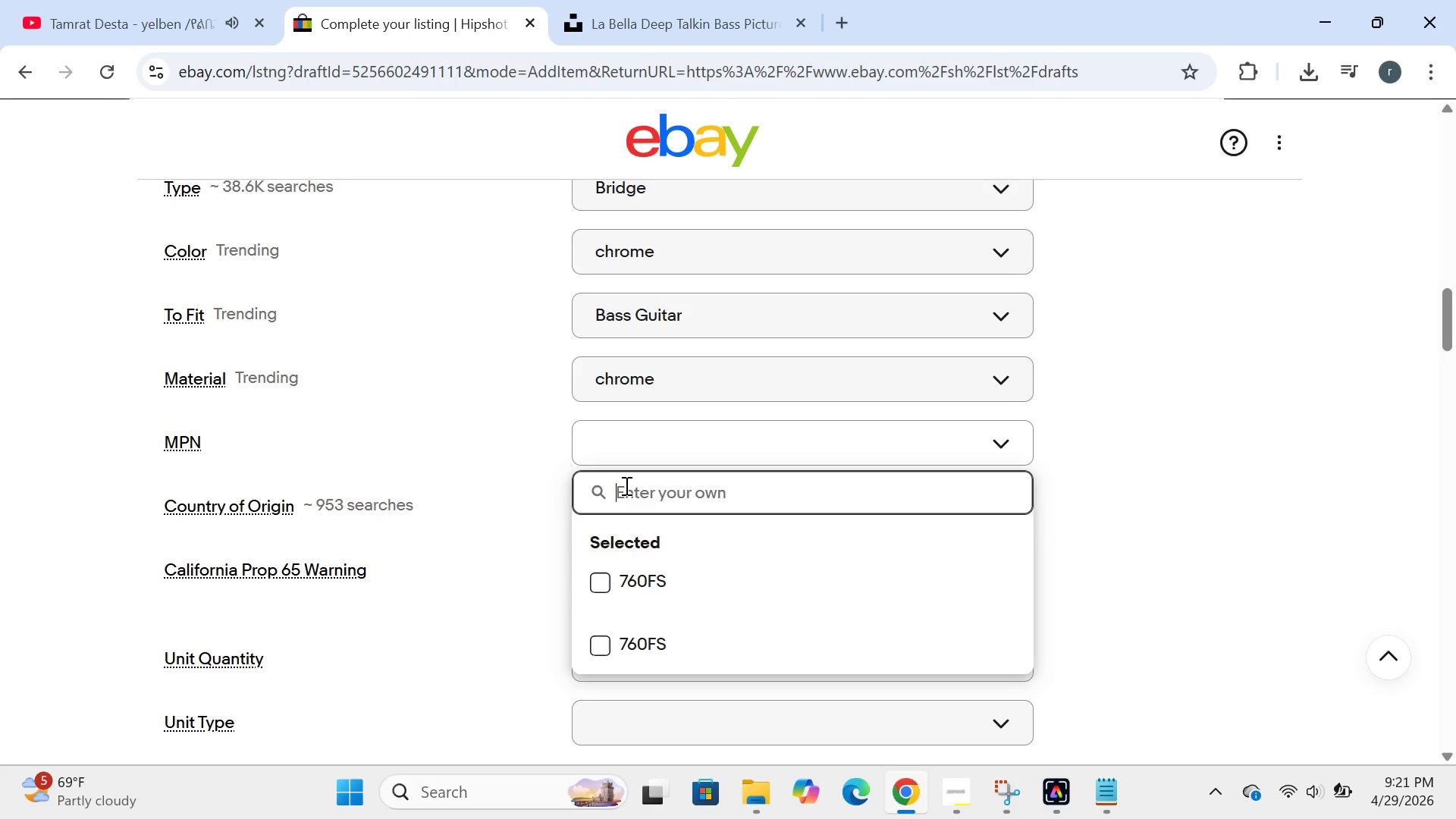 
type(5C400B0)
key(Backspace)
type(-C)
 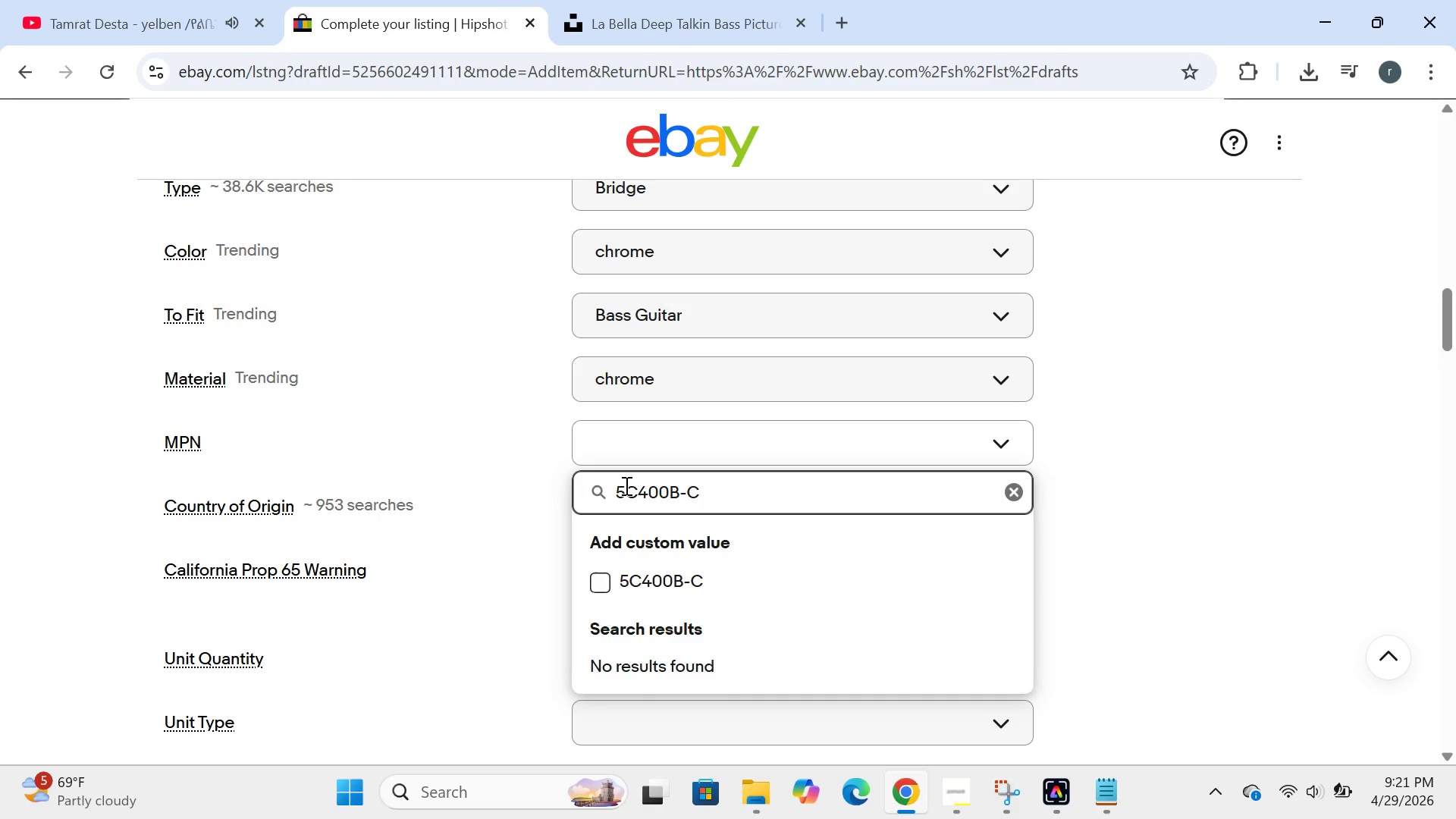 
key(Enter)
 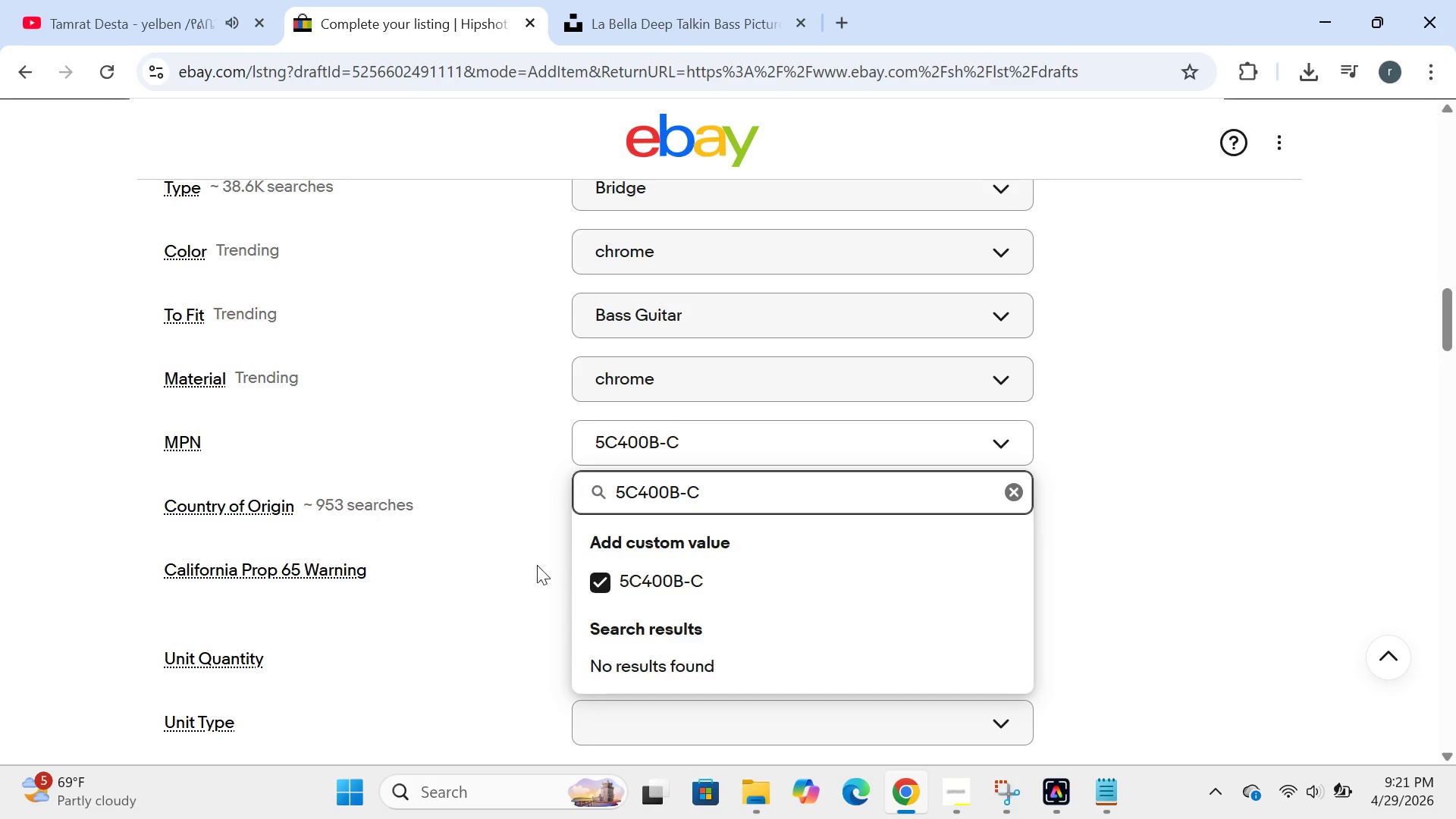 
left_click([528, 571])
 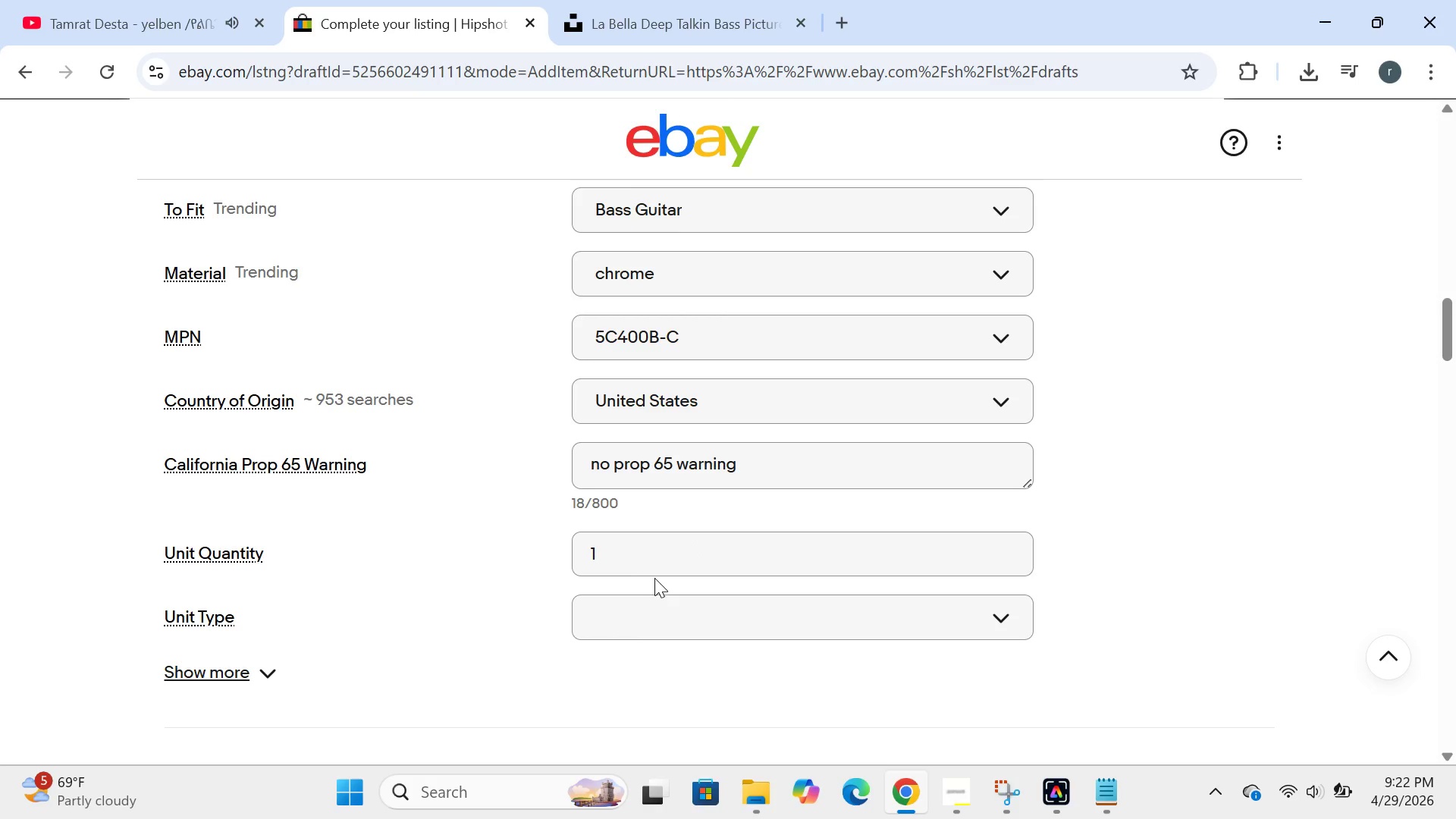 
wait(27.81)
 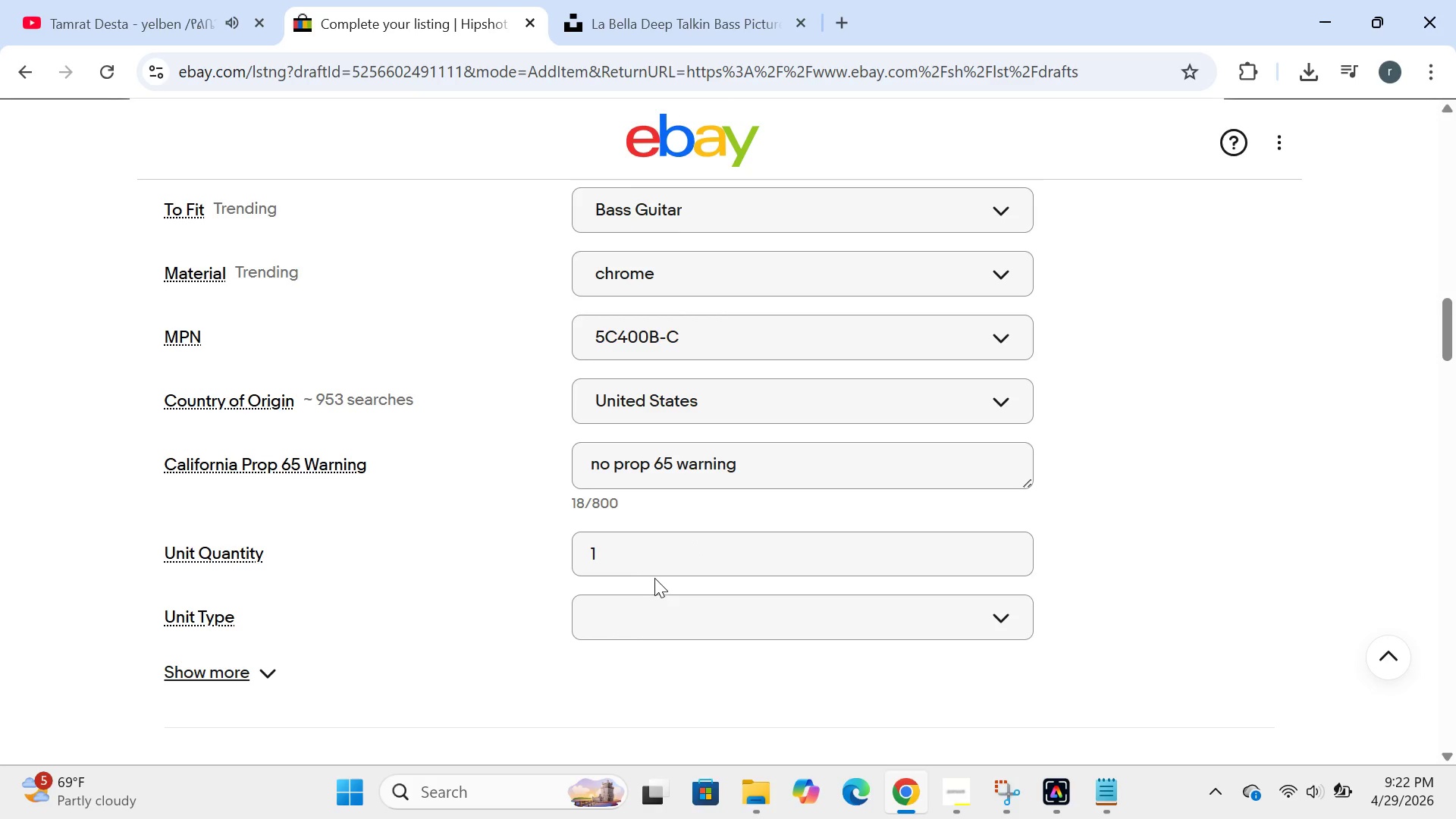 
double_click([210, 551])
 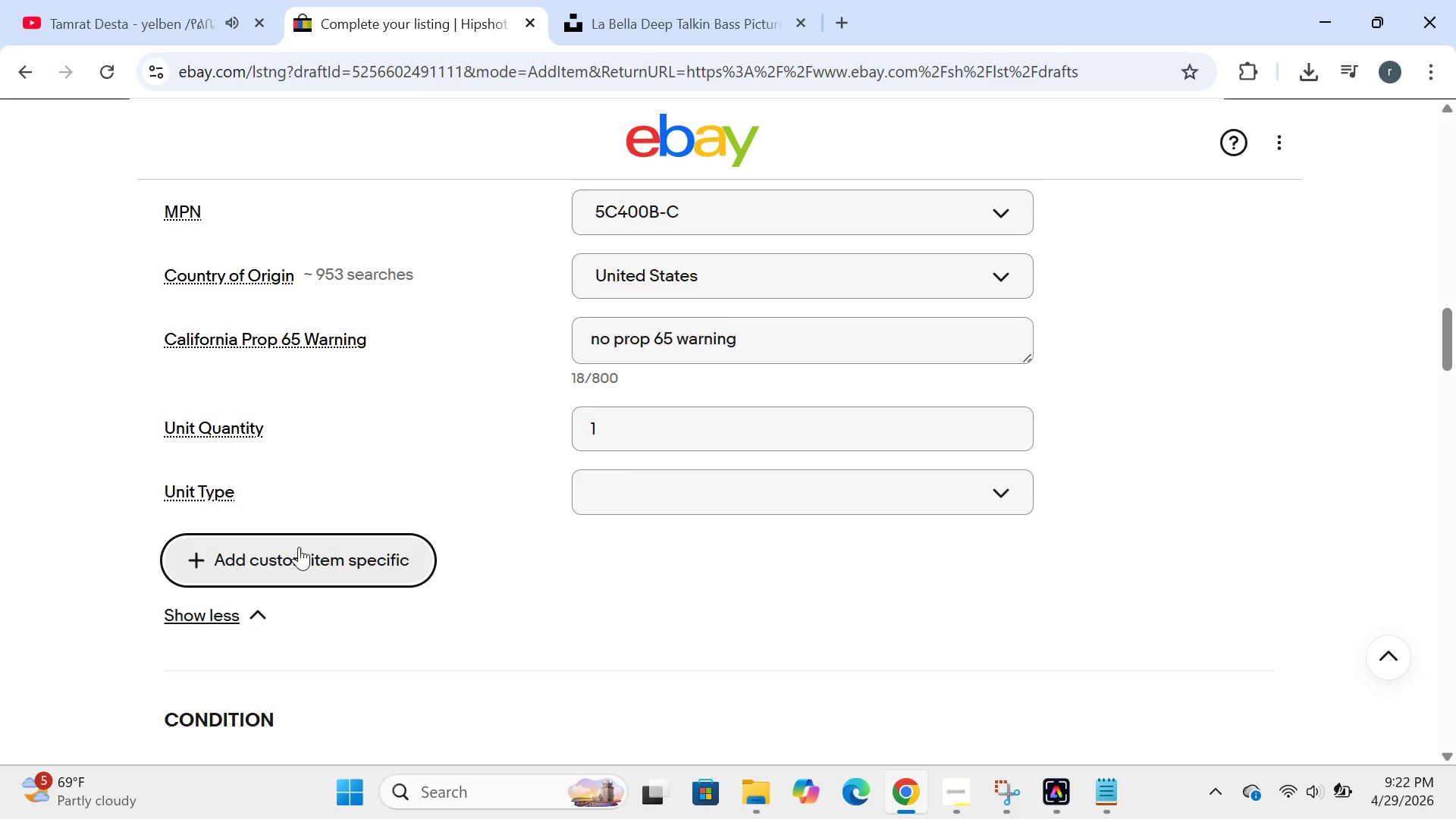 
left_click([299, 547])
 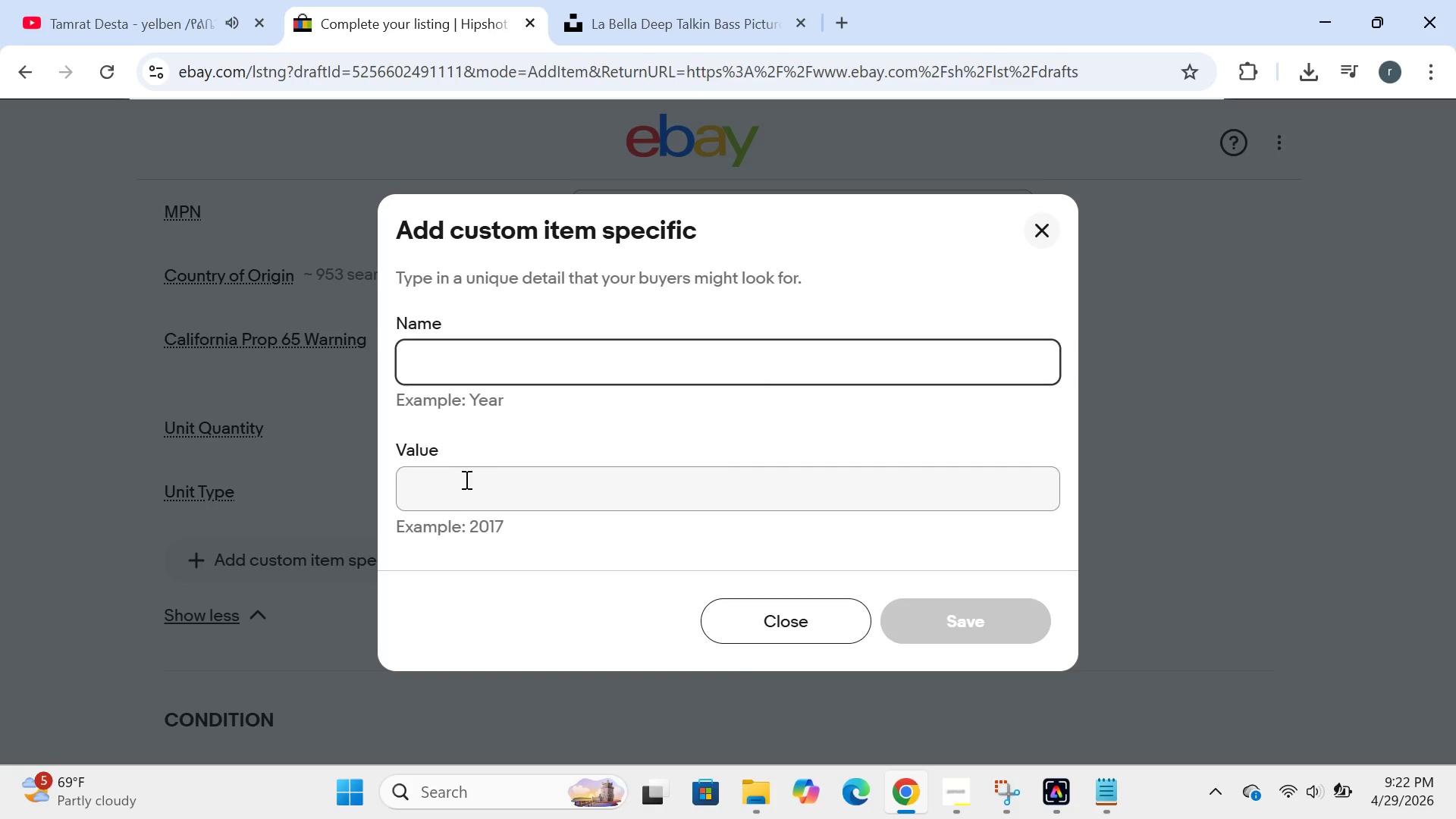 
type(NUMBERnumber of strings)
 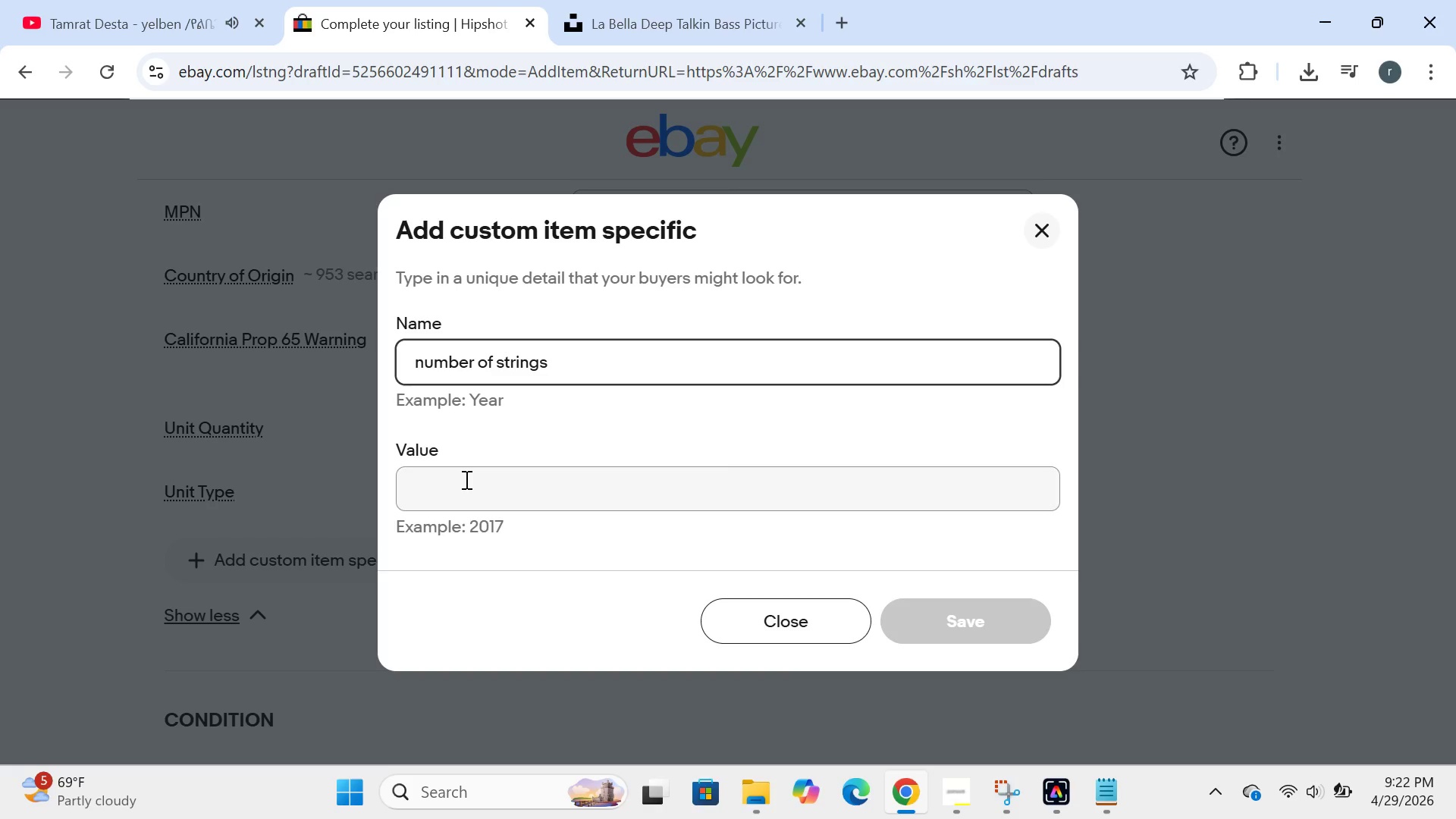 
hold_key(key=Backspace, duration=0.95)
 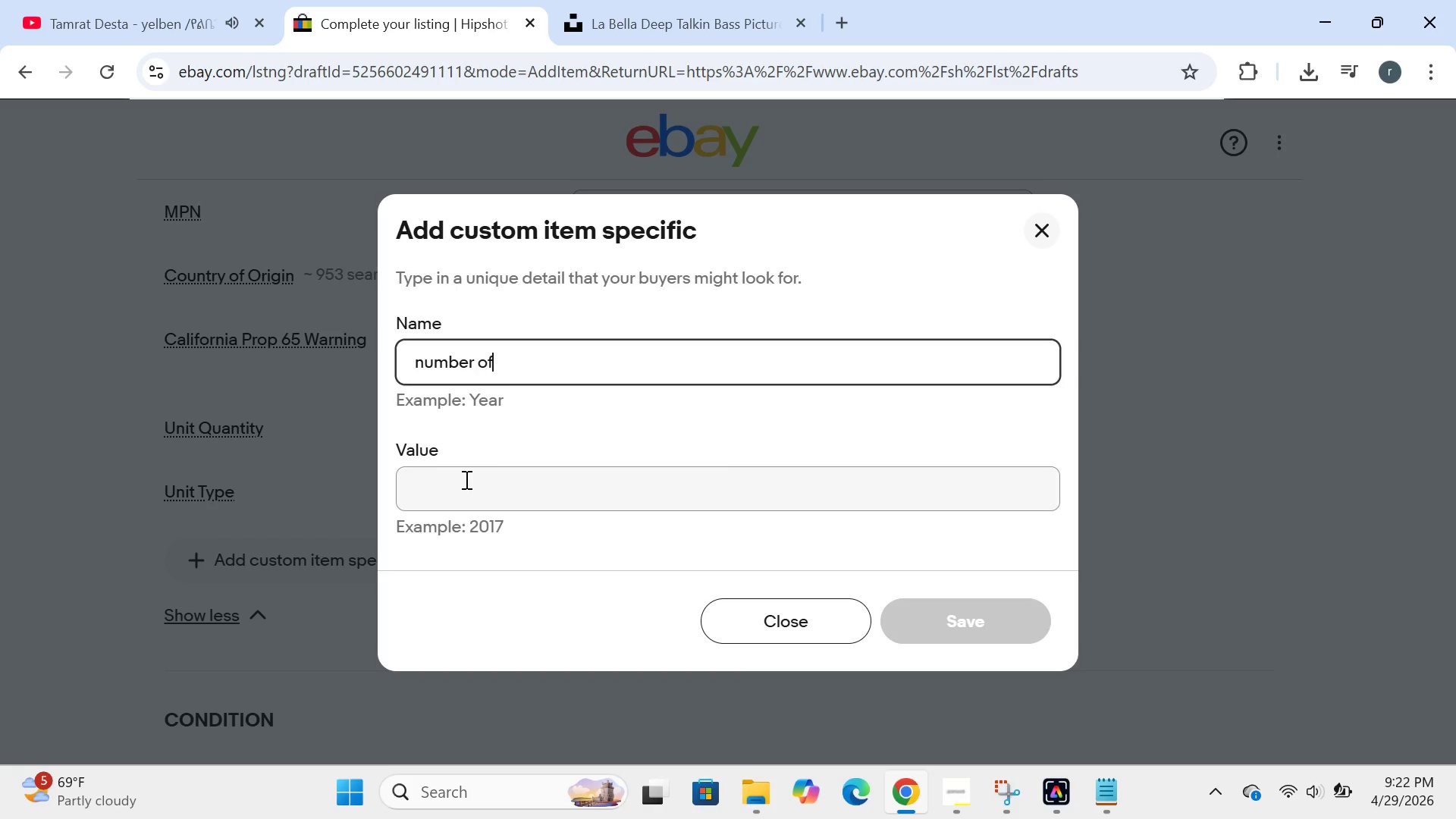 
left_click([465, 479])
 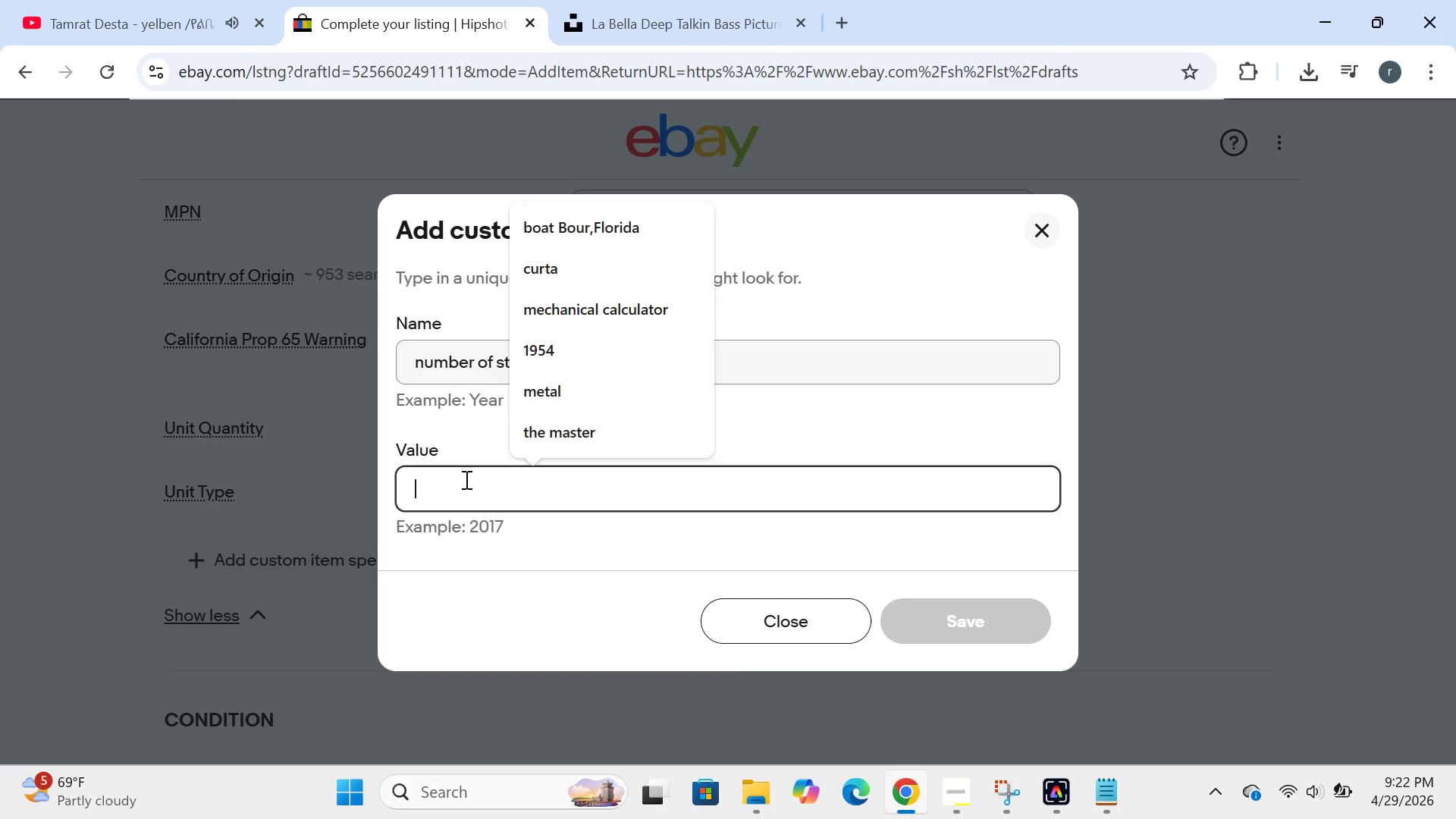 
key(4)
 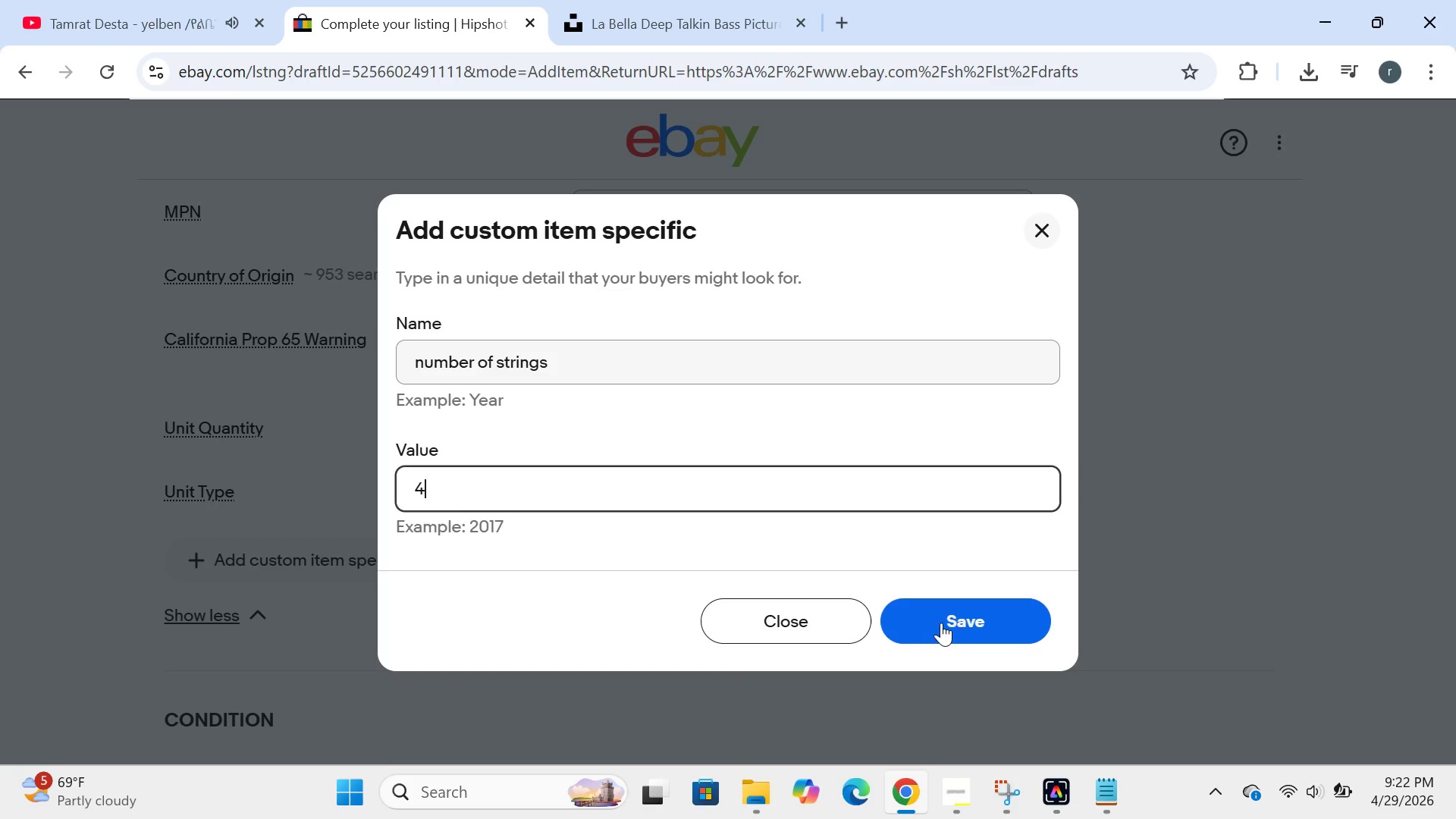 
left_click([950, 626])
 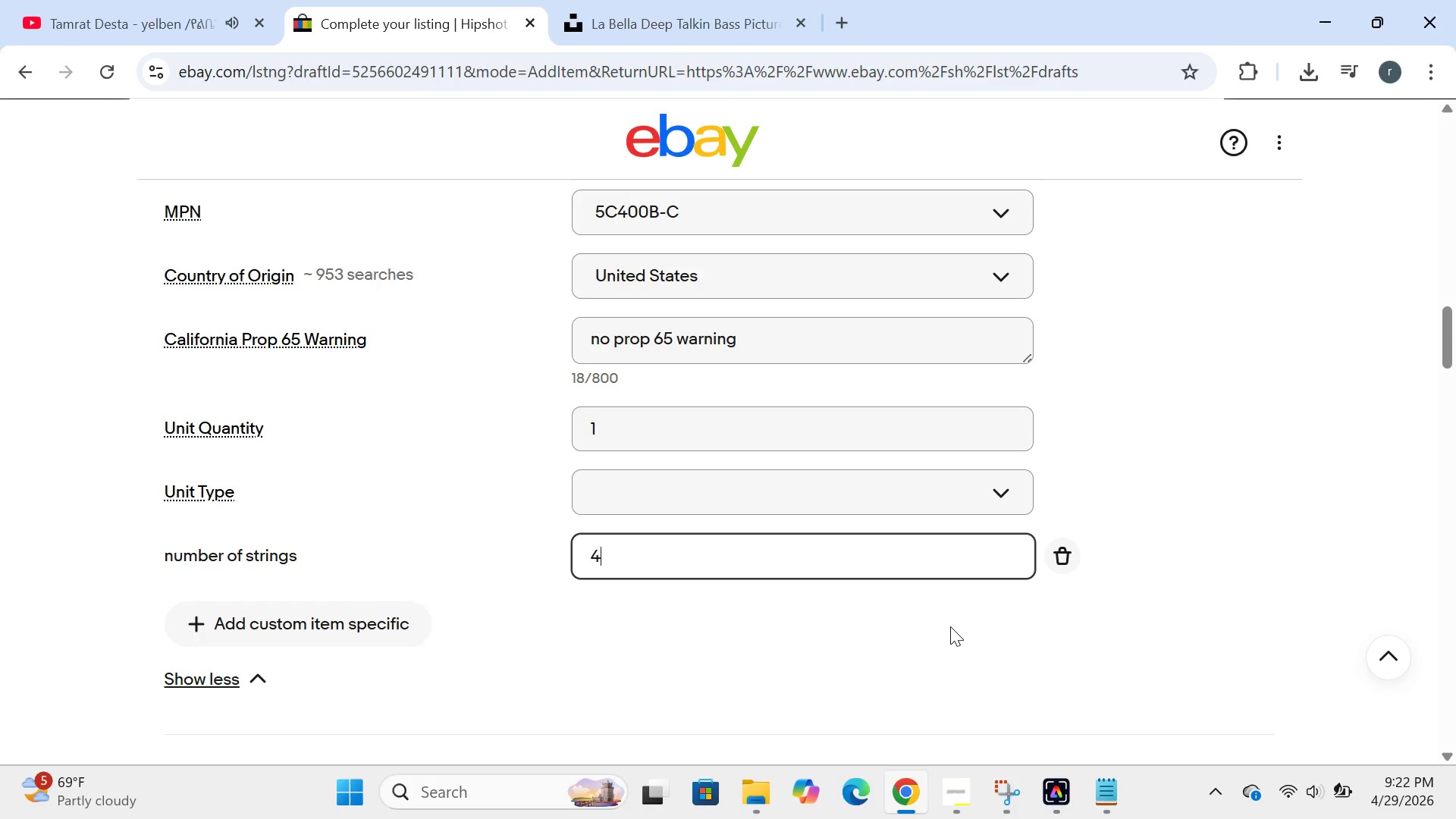 
left_click([939, 509])
 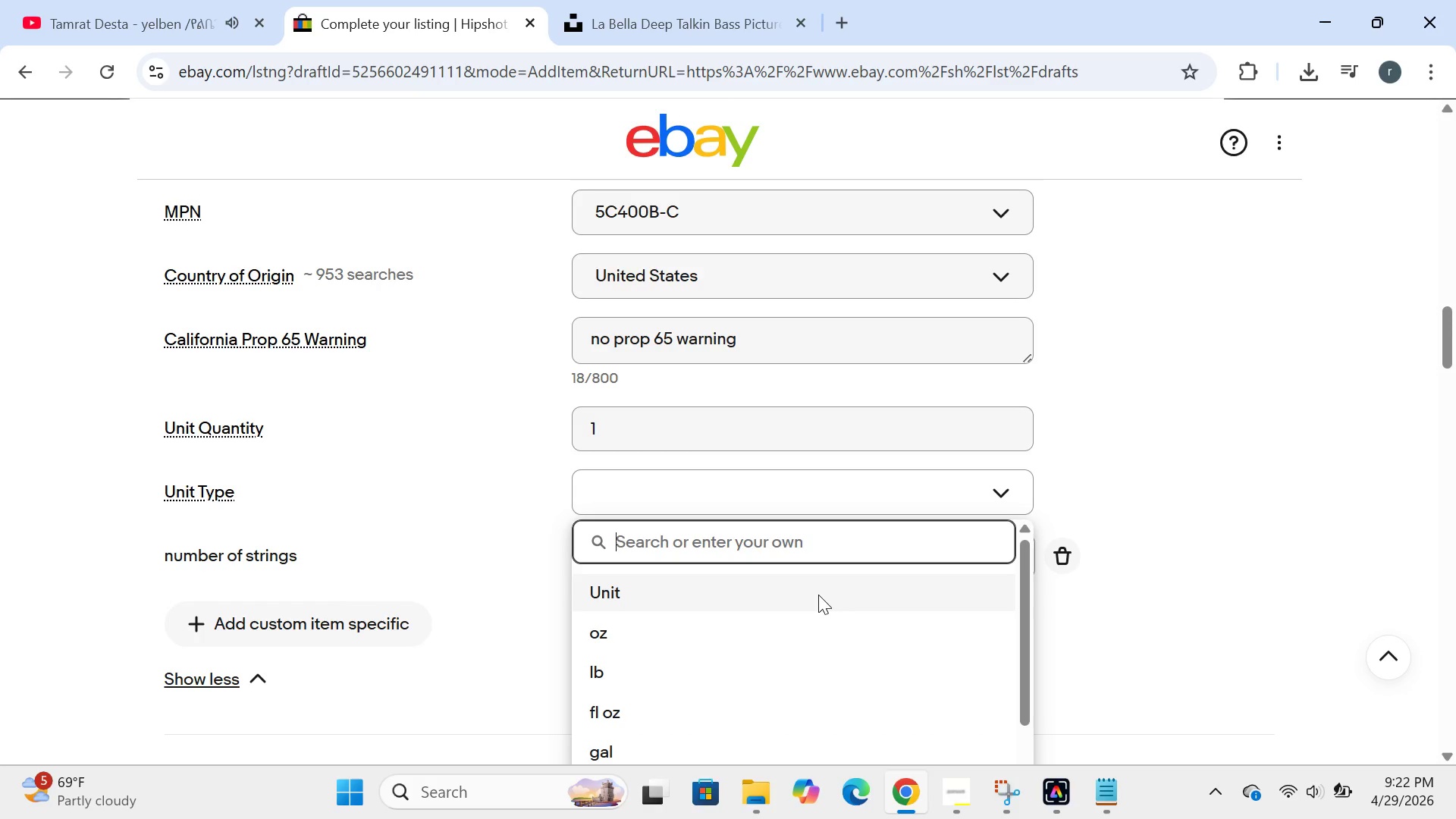 
left_click([818, 595])
 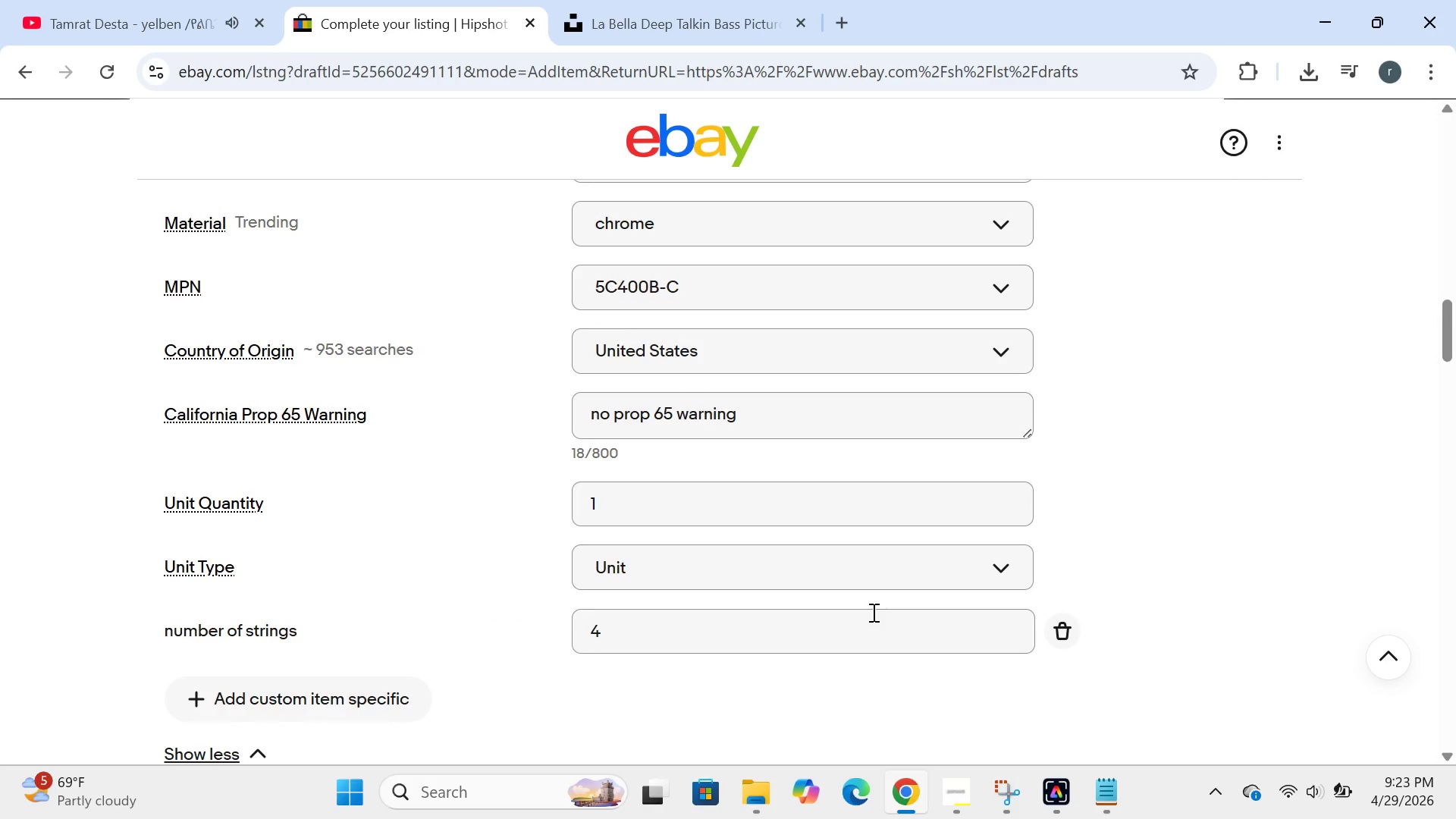 
wait(13.73)
 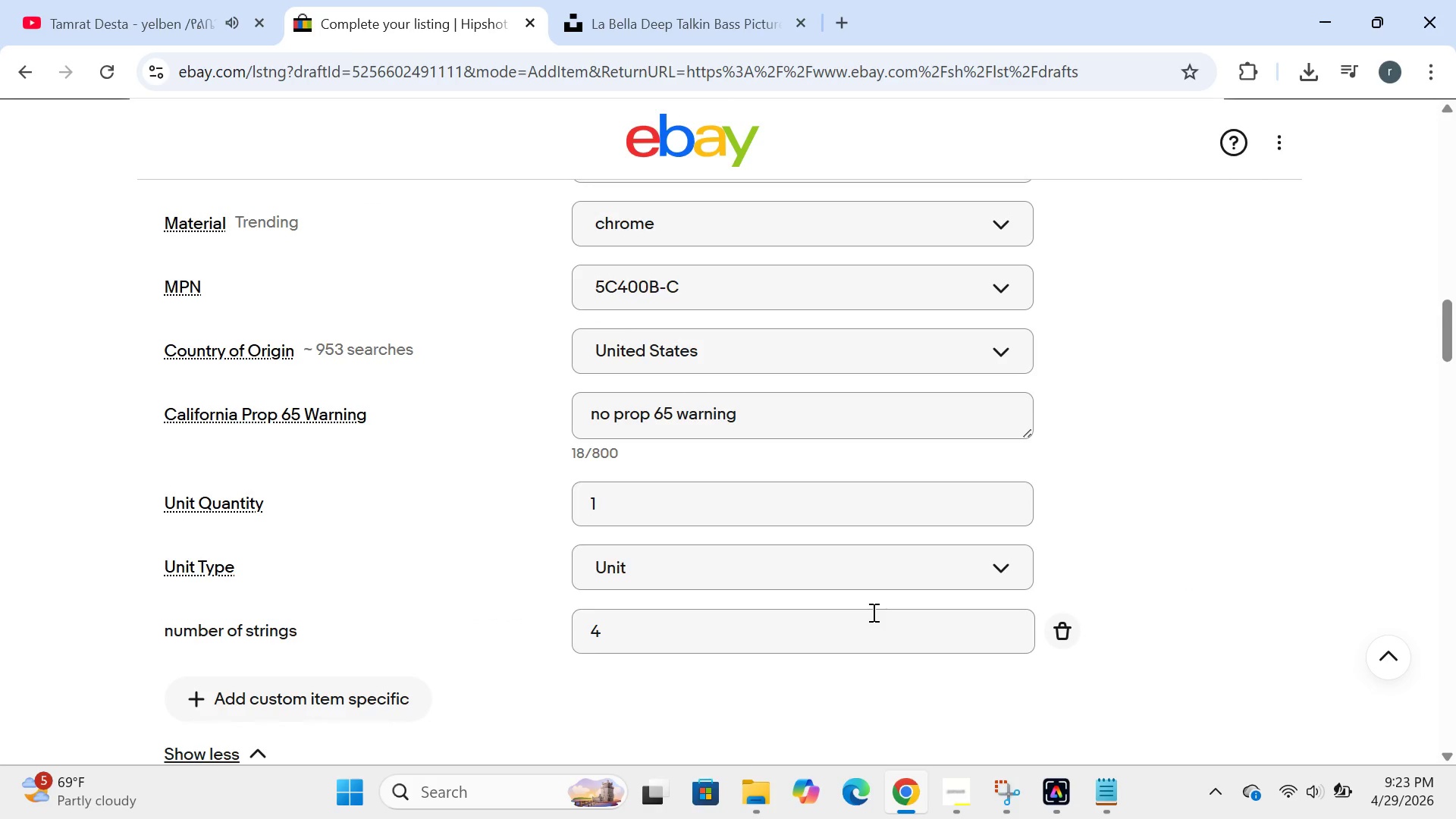 
left_click([359, 684])
 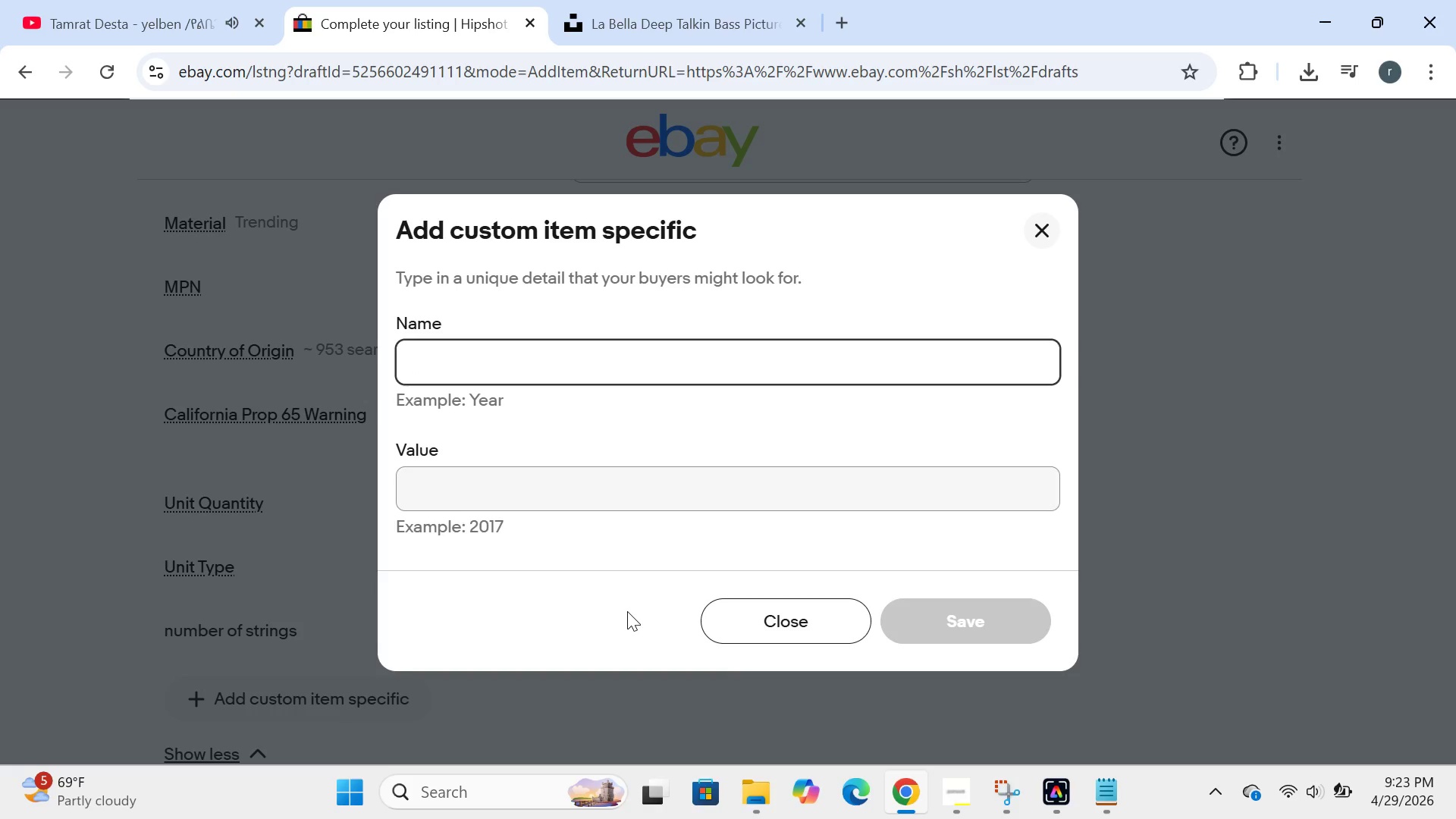 
type(model;)
key(Backspace)
 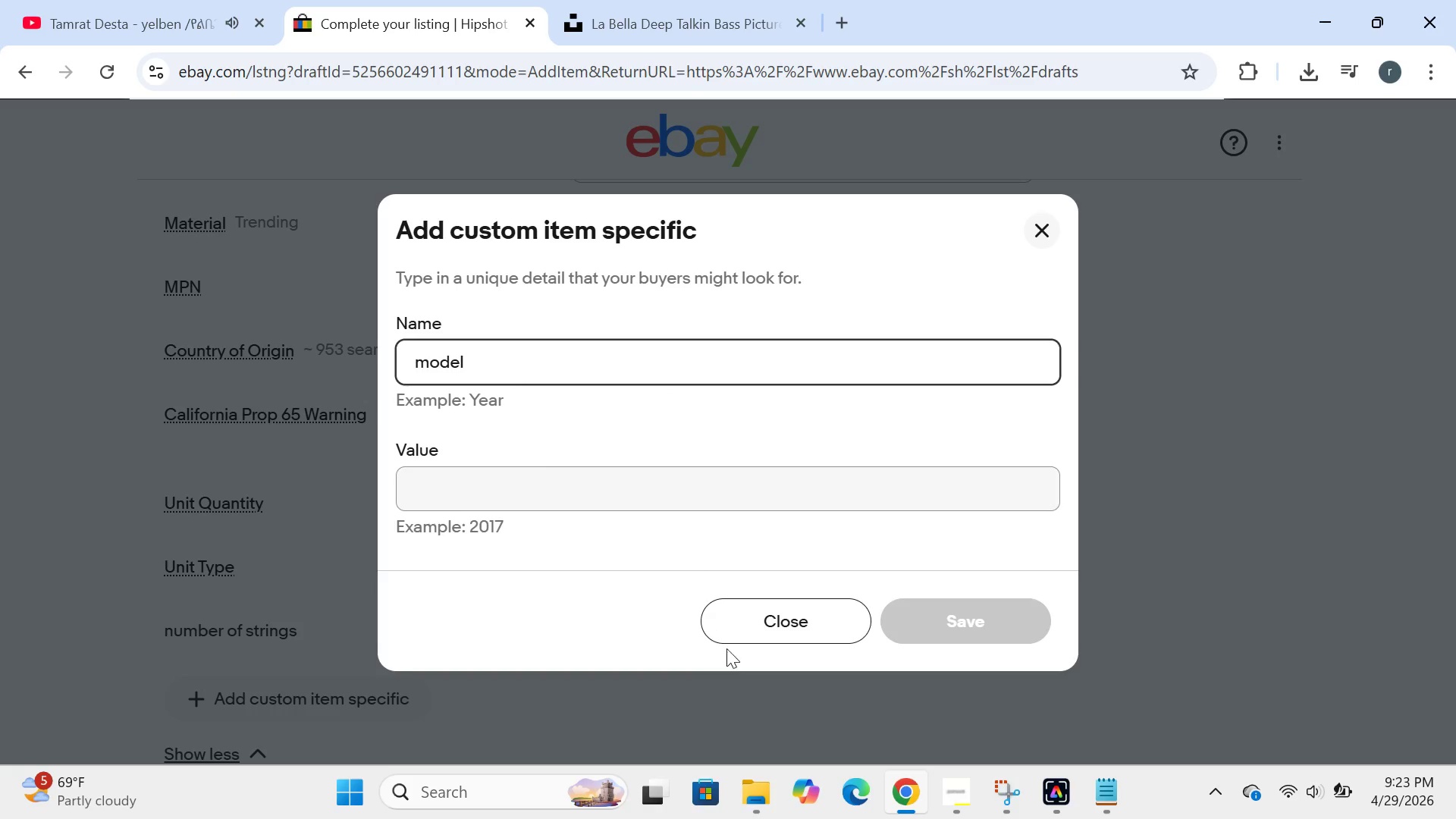 
left_click([629, 497])
 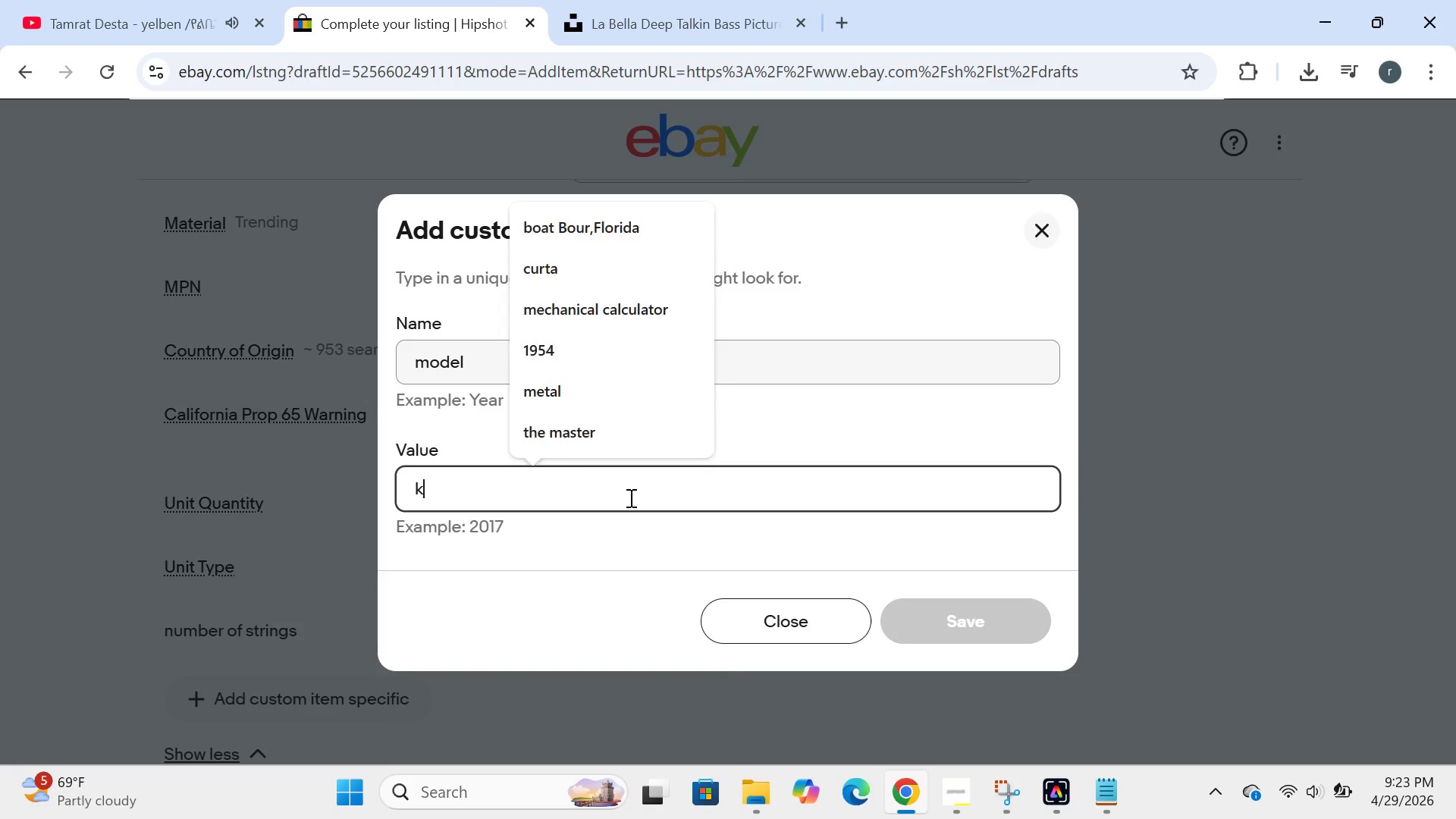 
type(kickass bridge)
 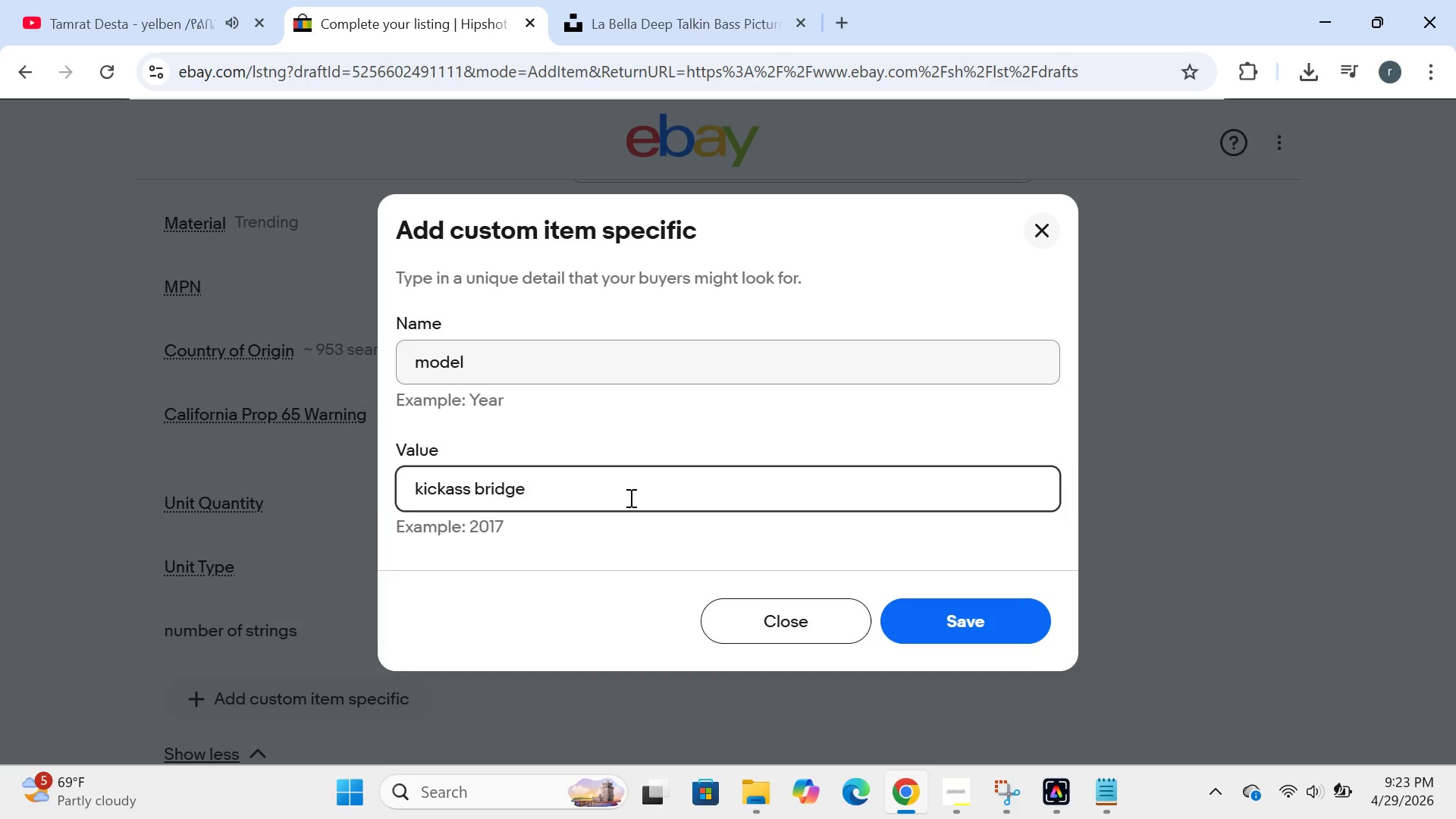 
key(Enter)
 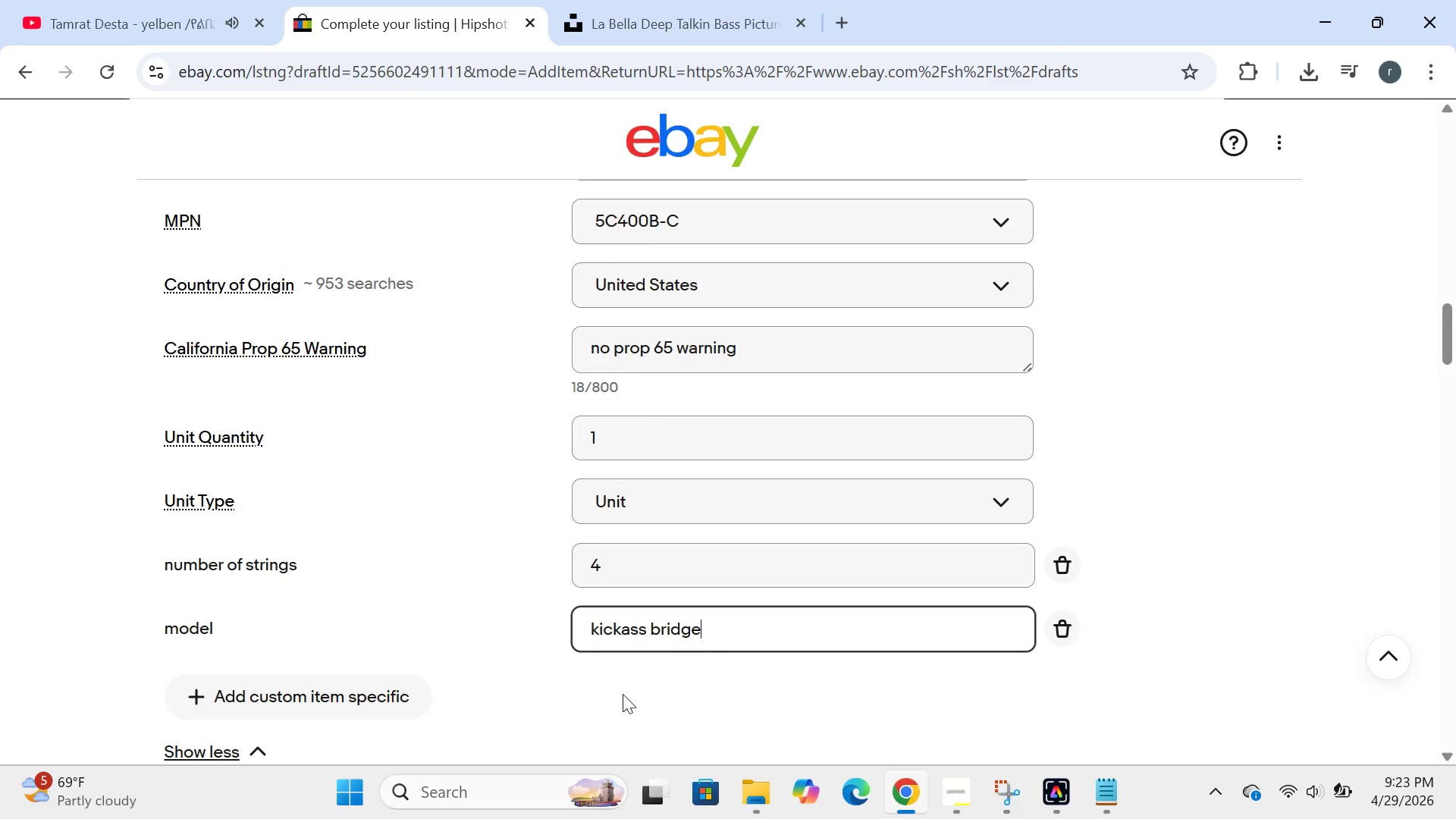 
wait(14.16)
 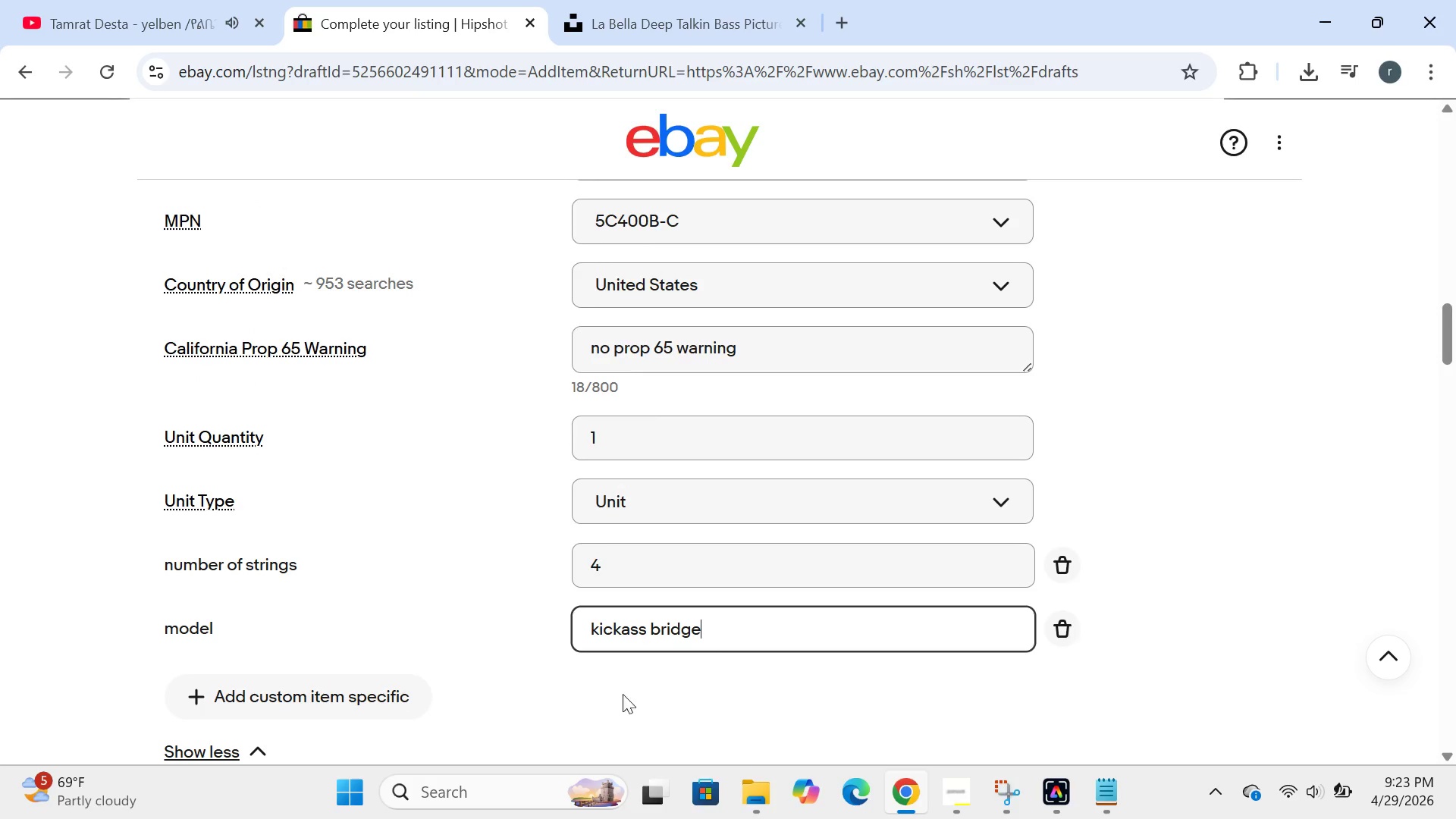 
left_click([338, 583])
 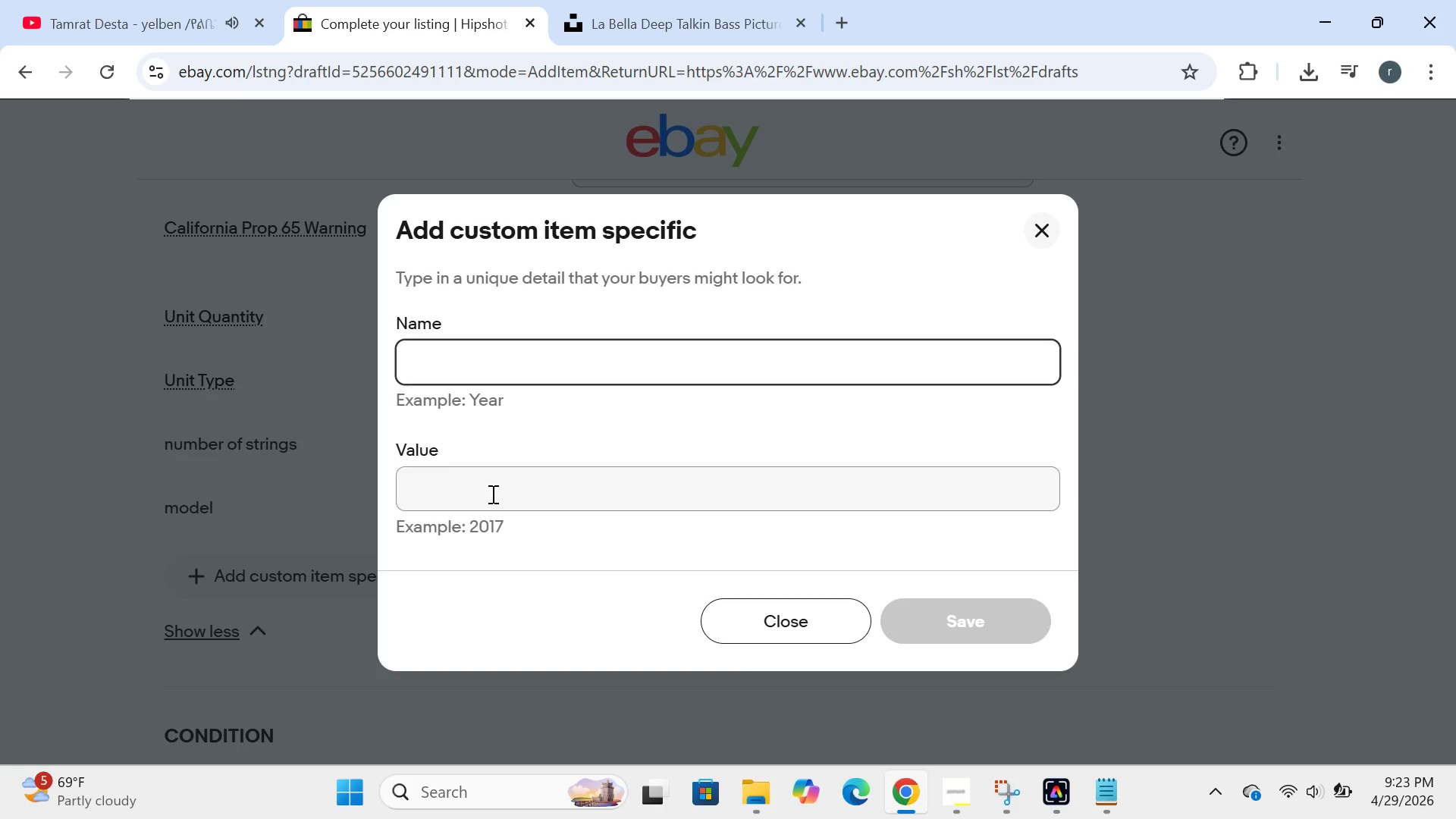 
type(poss)
key(Backspace)
type(ition)
 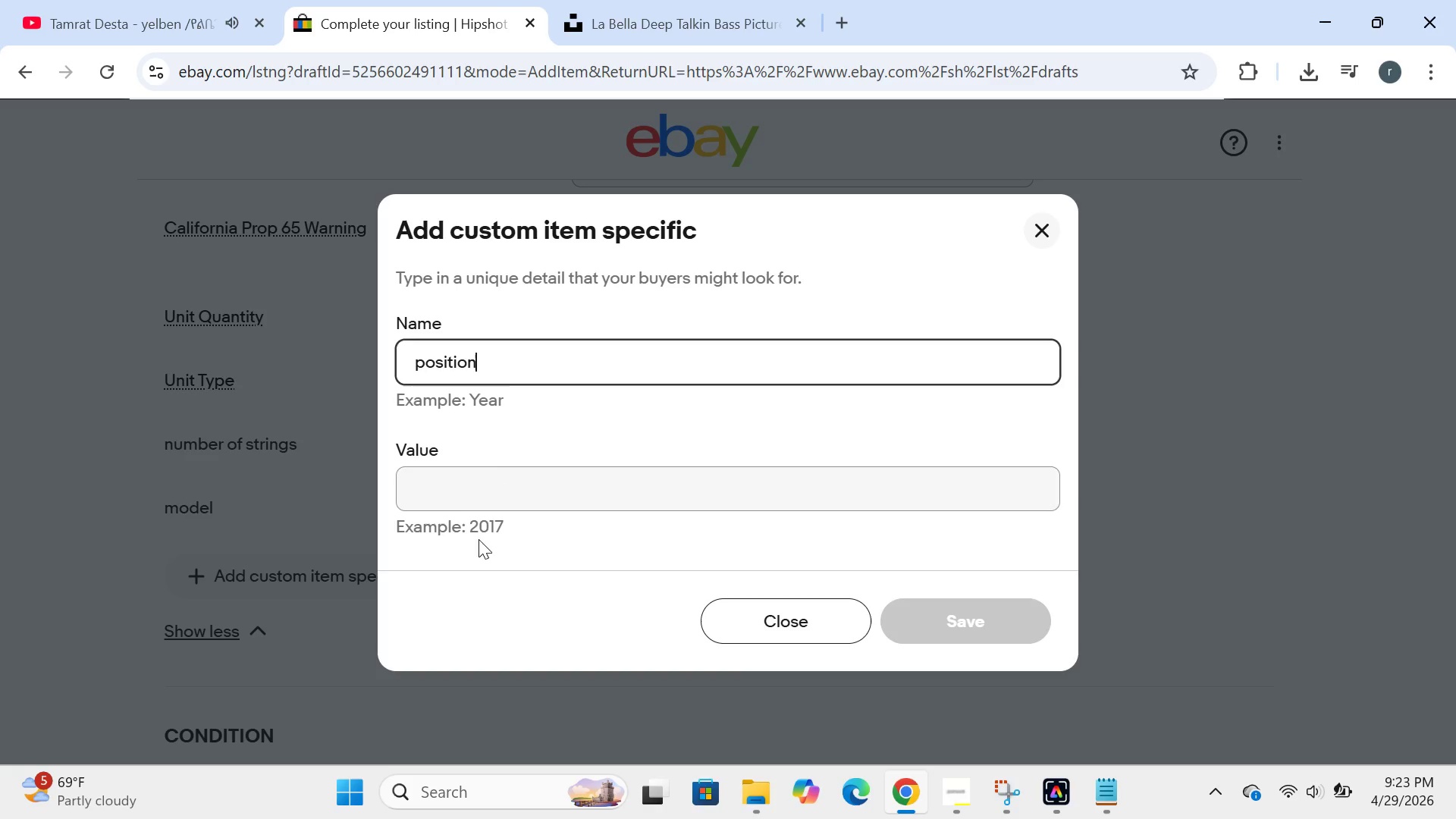 
left_click([487, 473])
 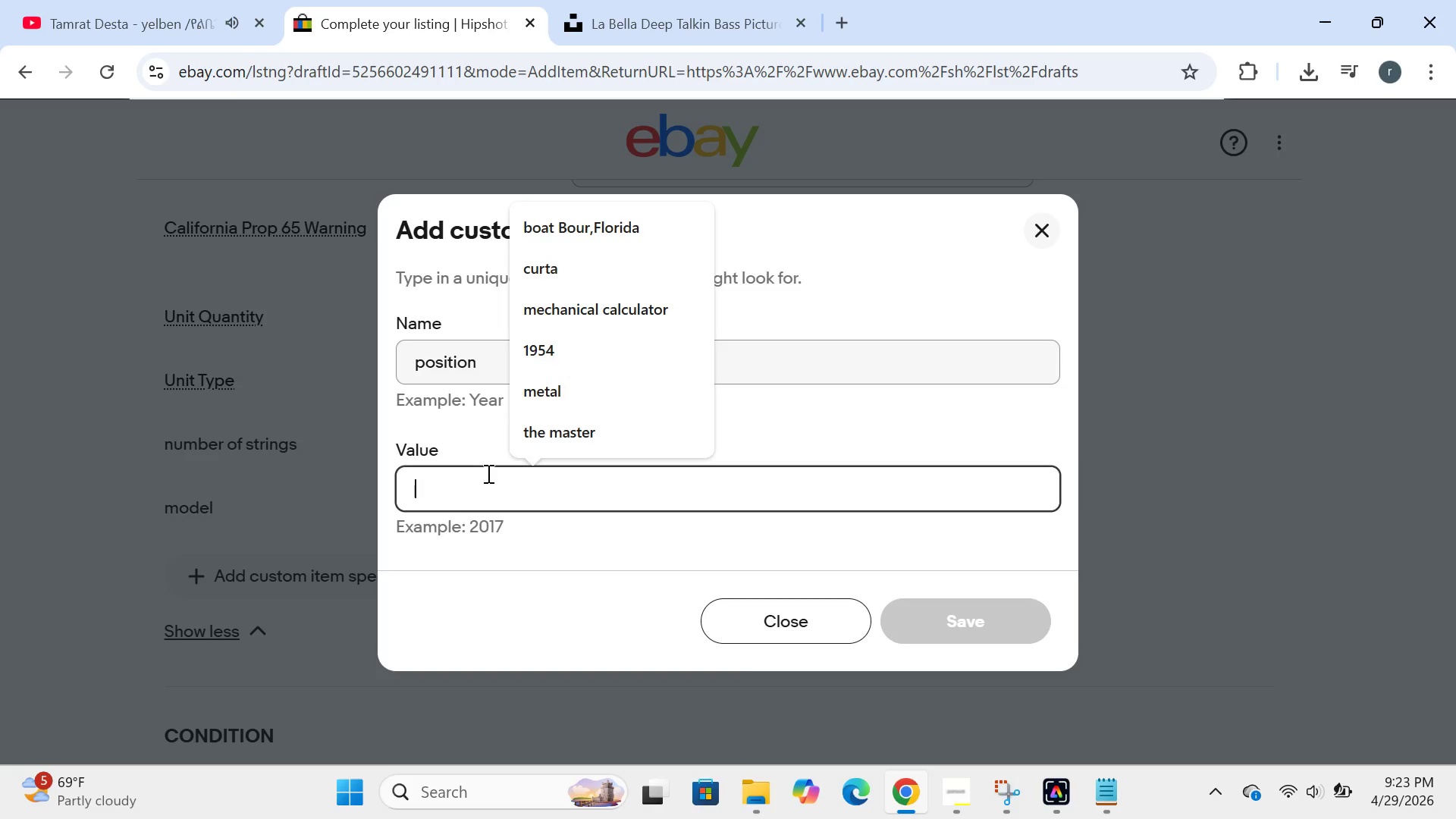 
type(bridge)
 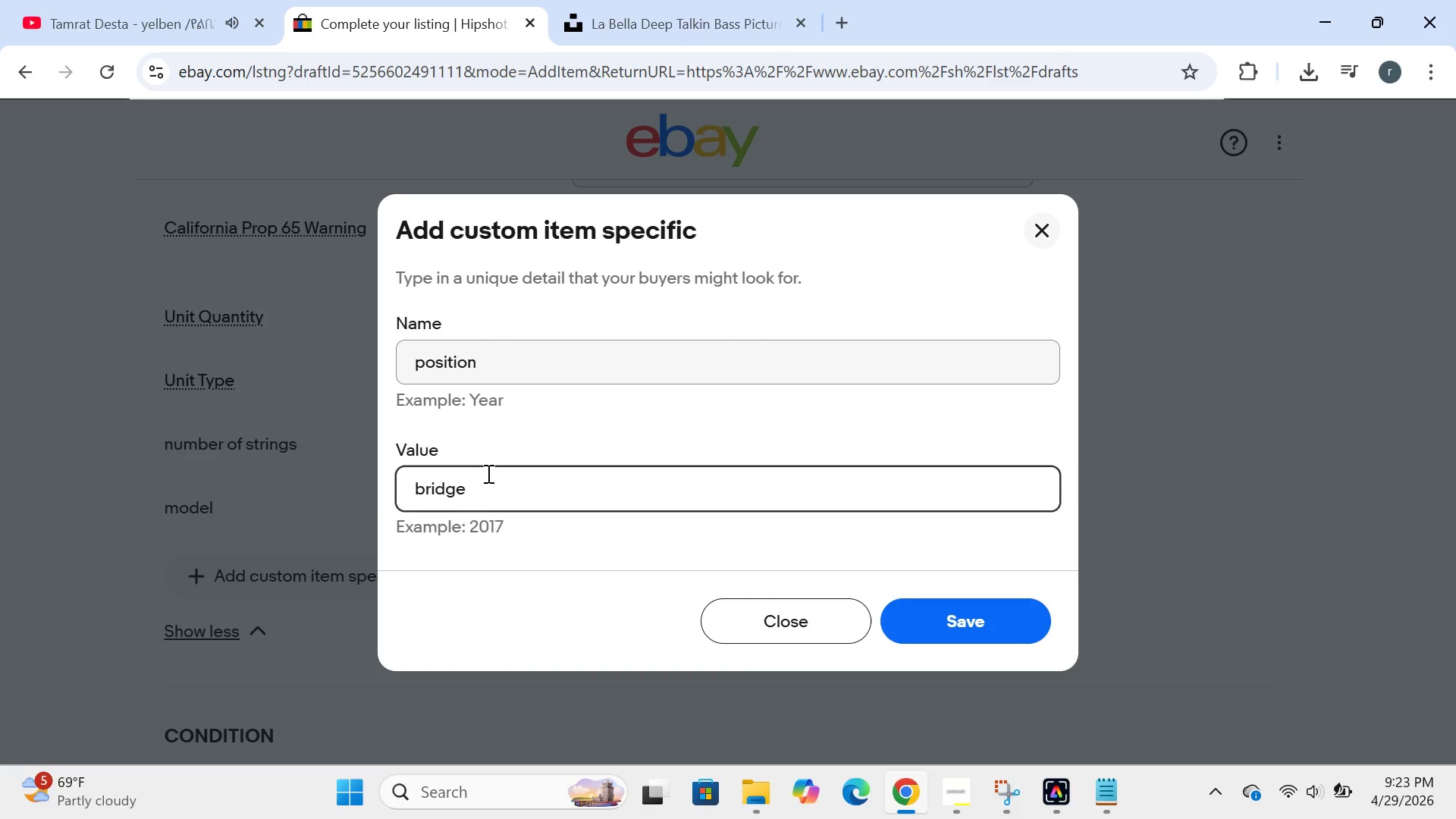 
key(Enter)
 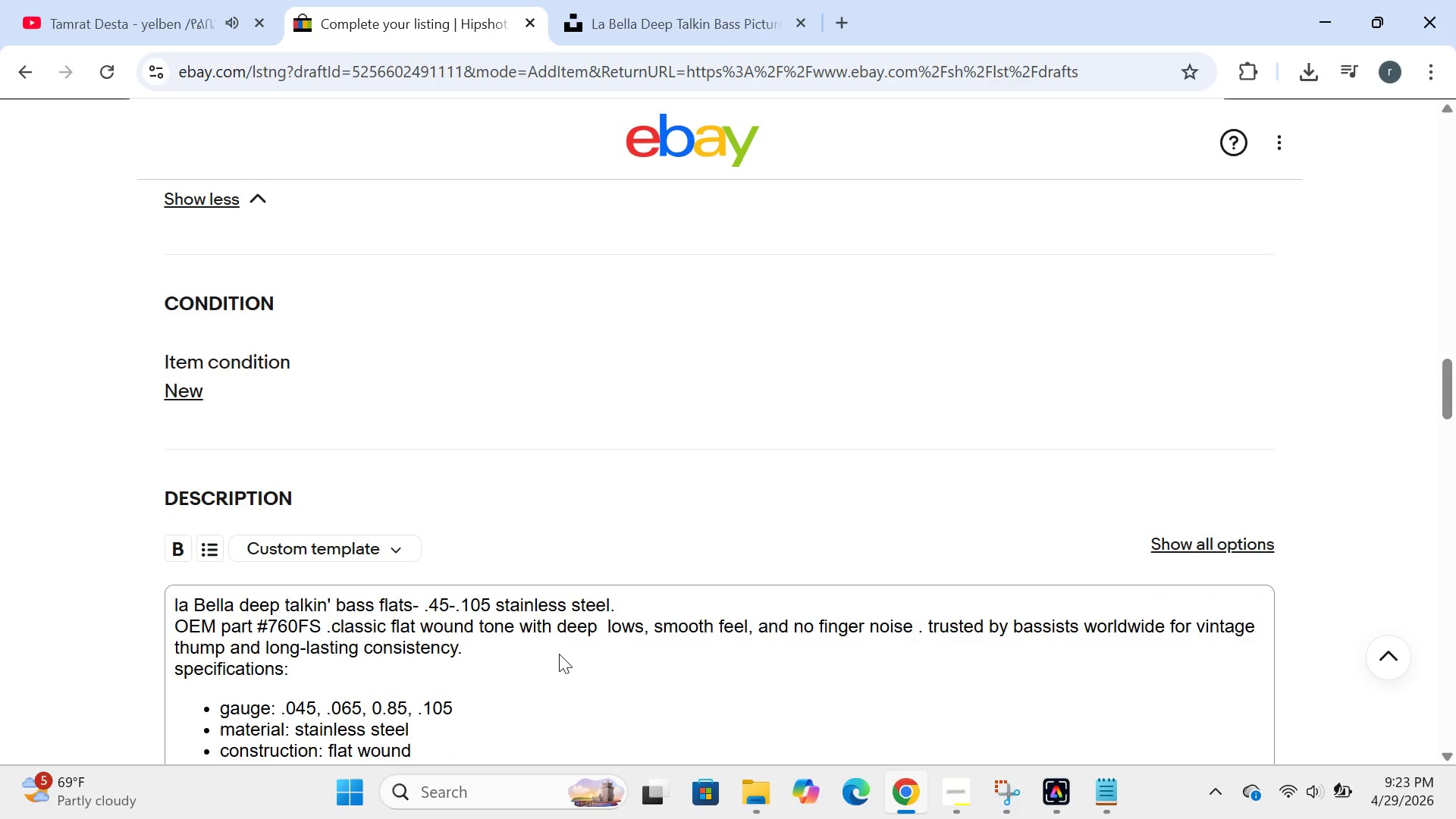 
wait(6.12)
 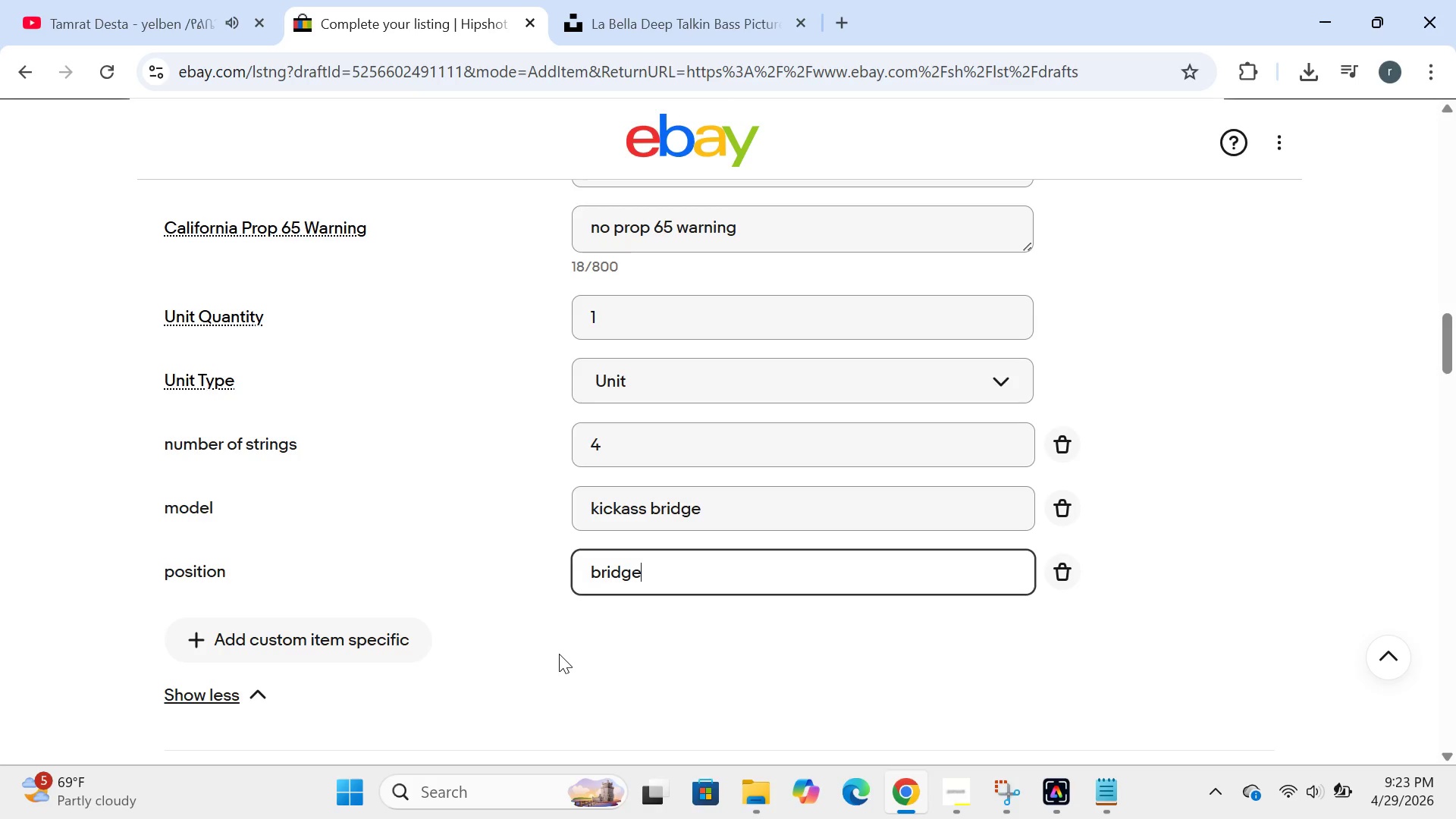 
left_click([559, 654])
 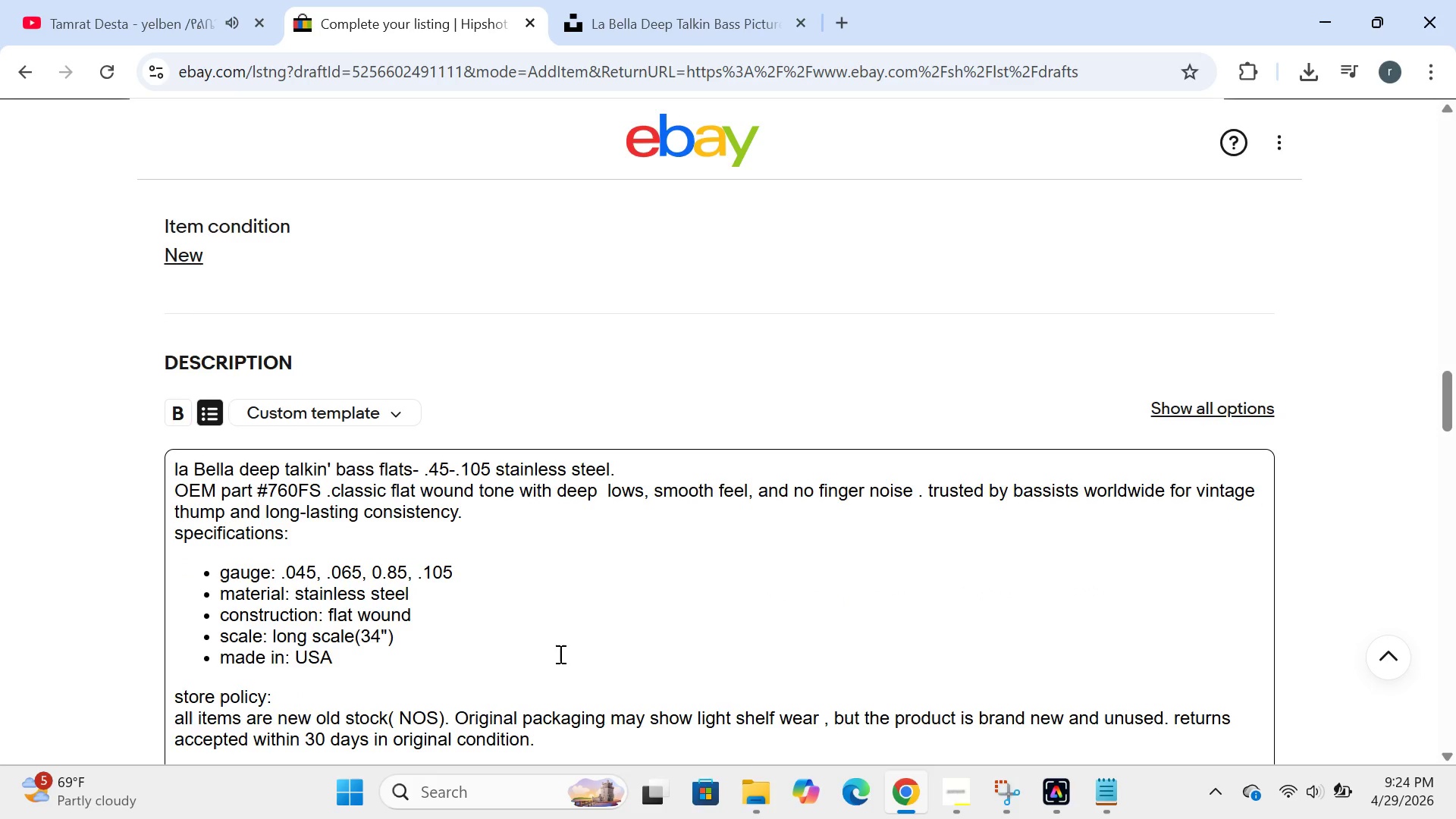 
key(Control+A)
 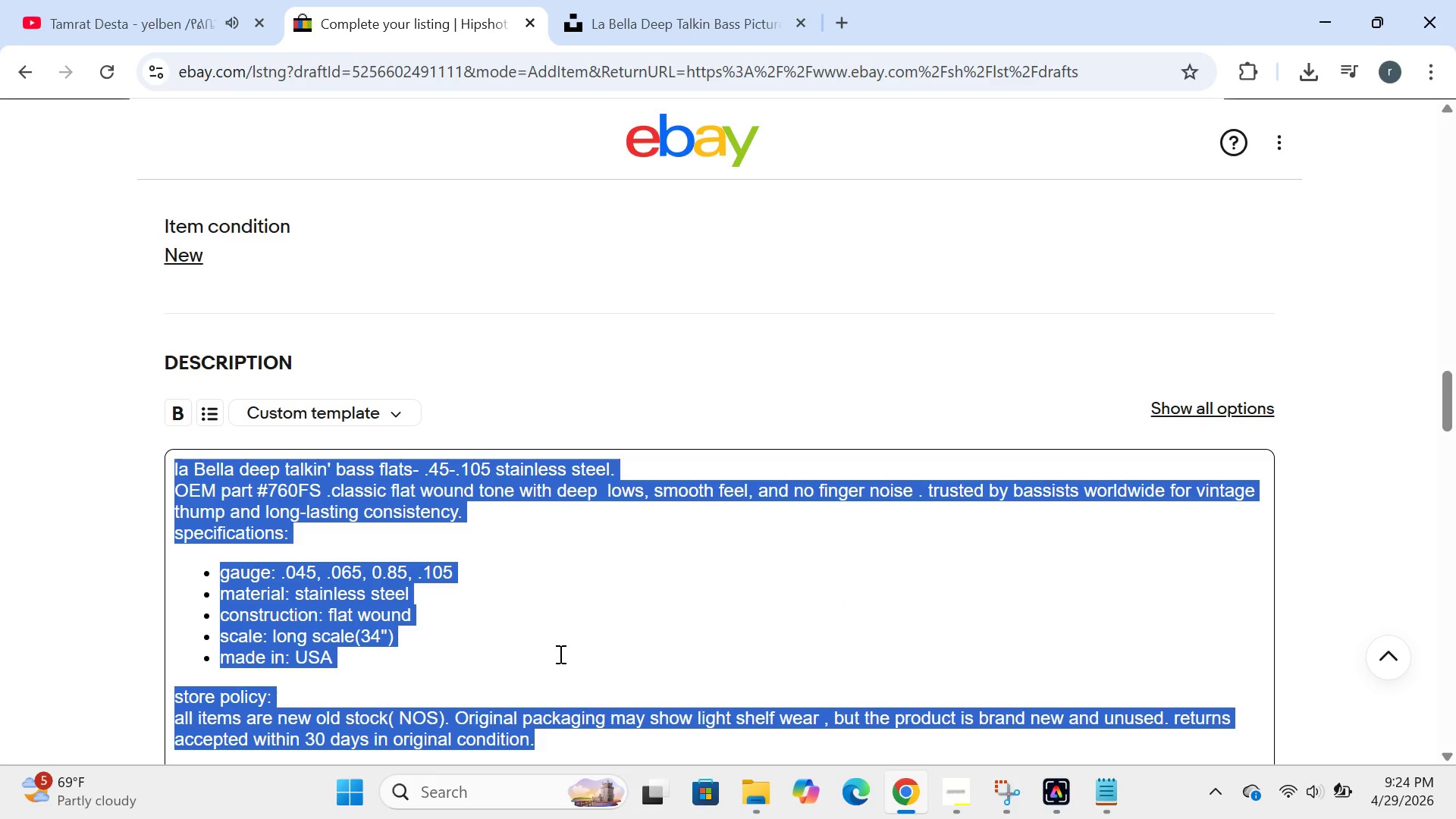 
key(Backspace)
 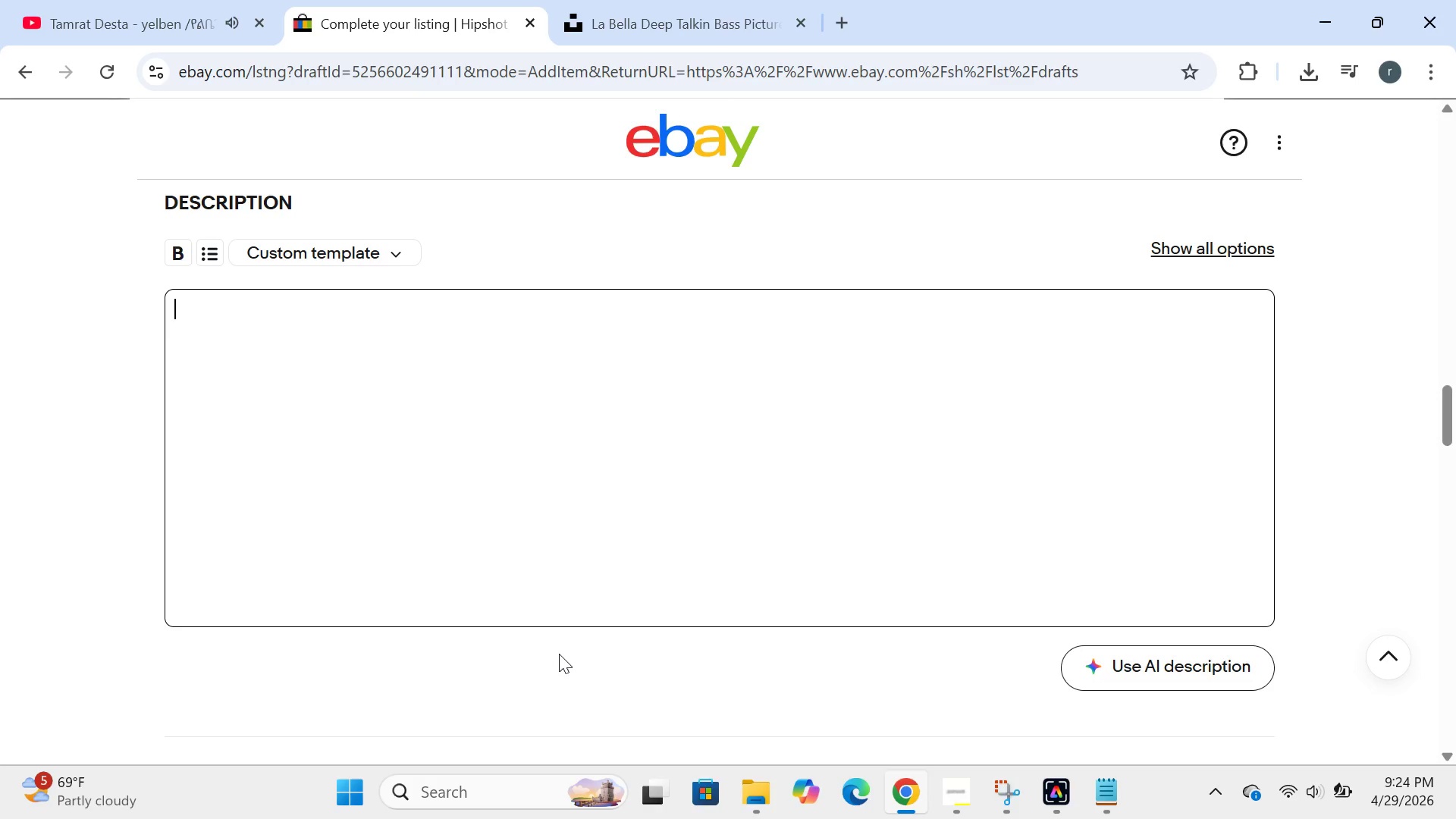 
wait(27.14)
 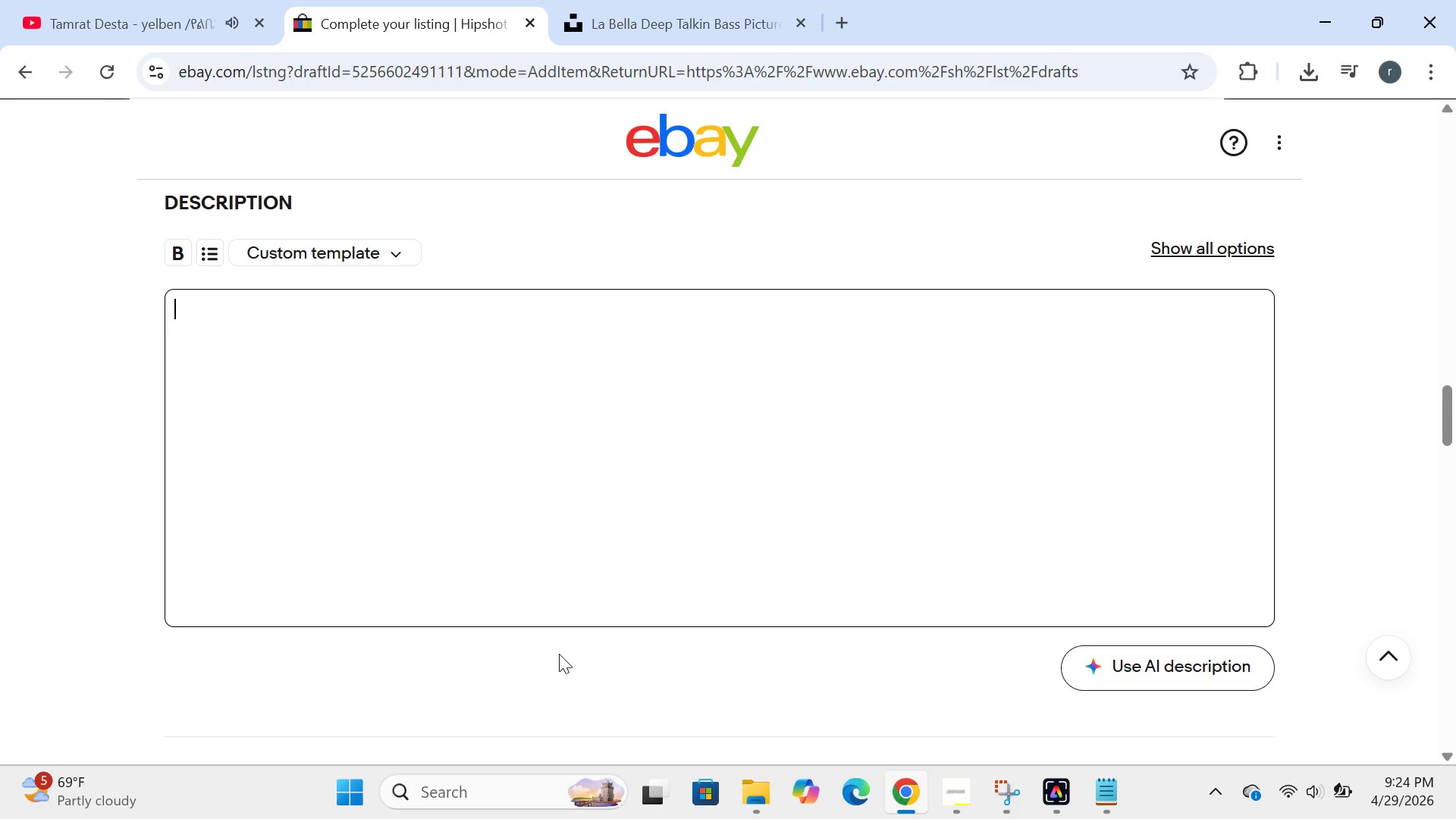 
key(Space)
 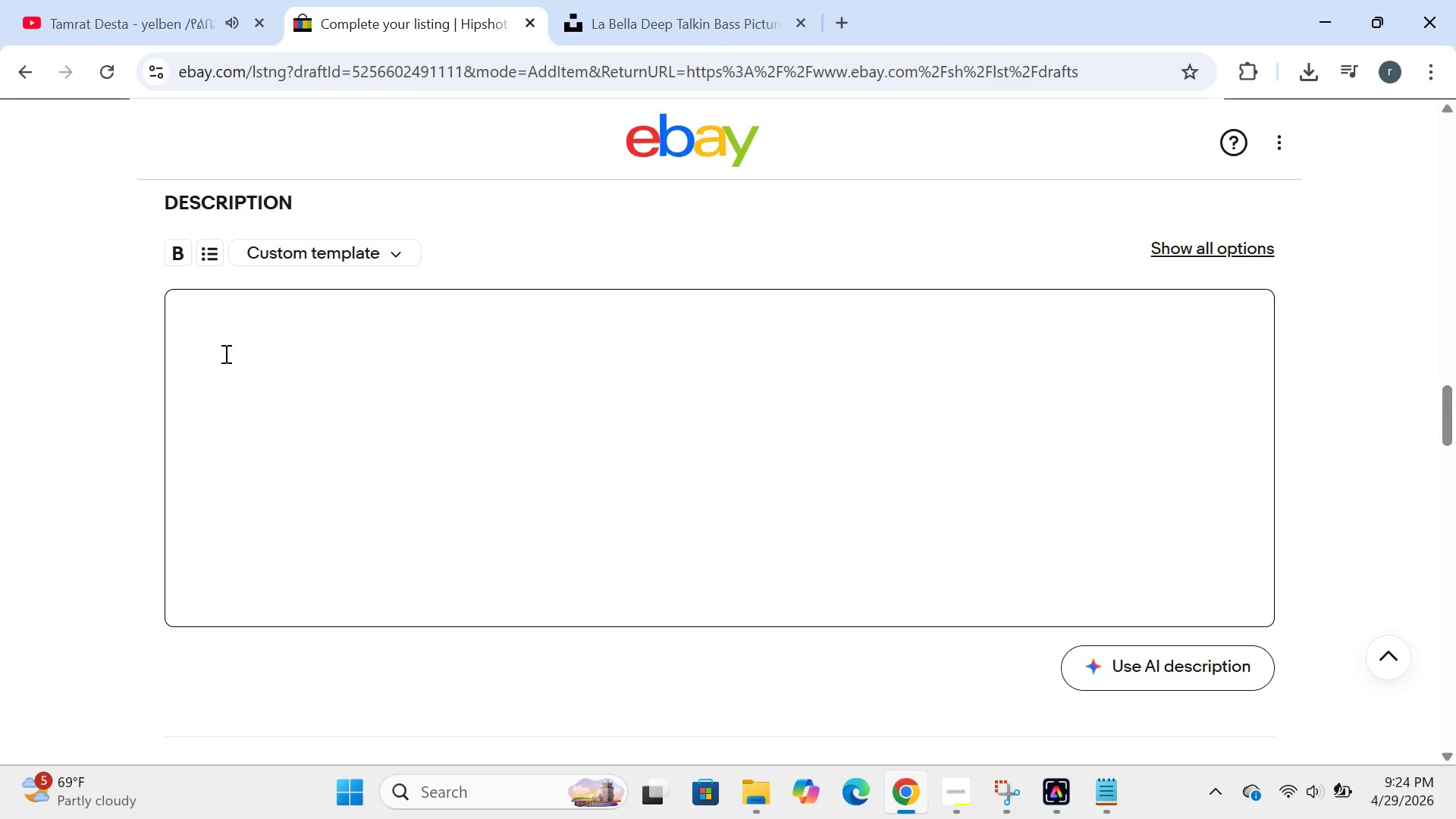 
wait(26.7)
 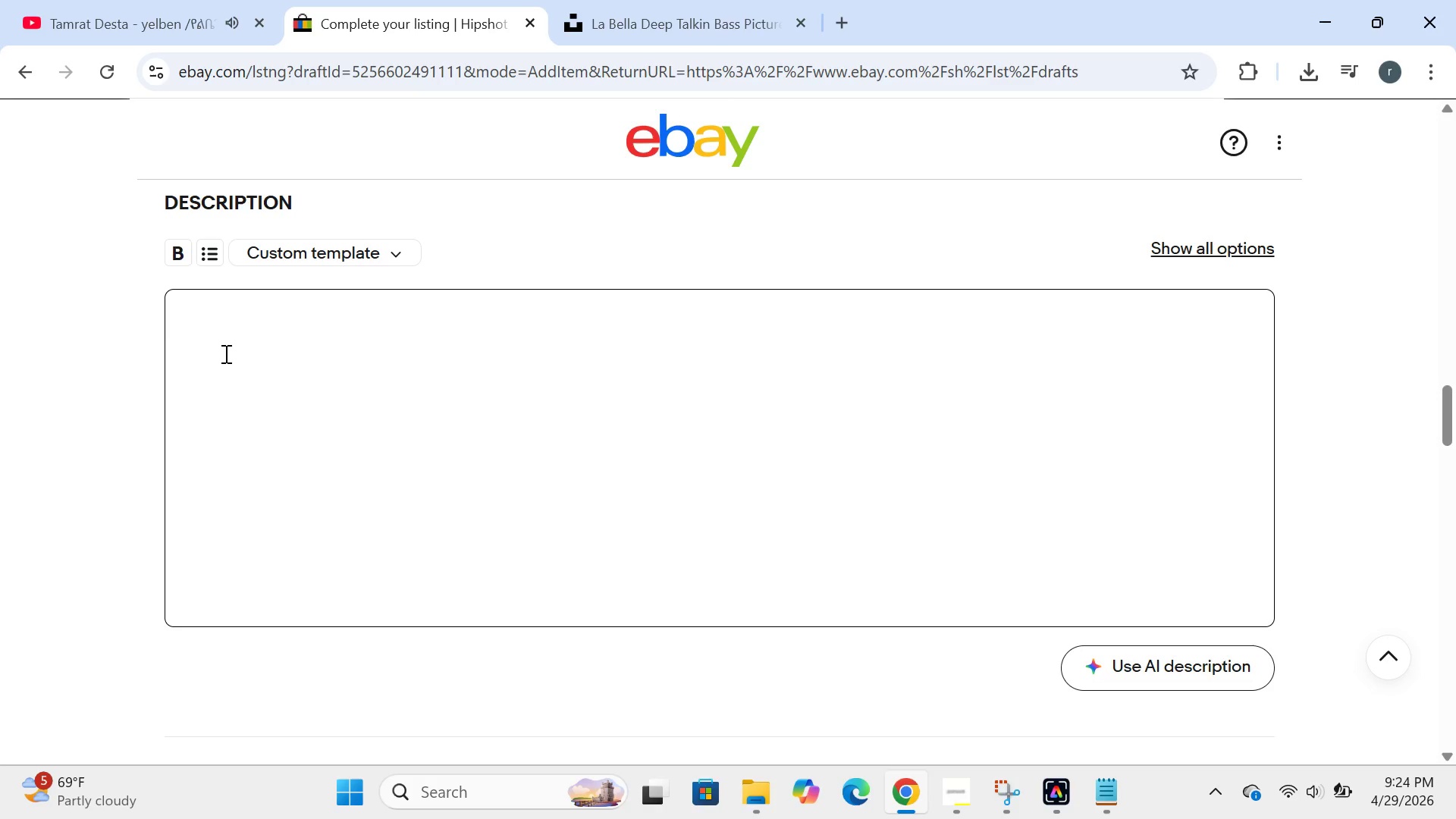 
type(hipshot kickass bri)
 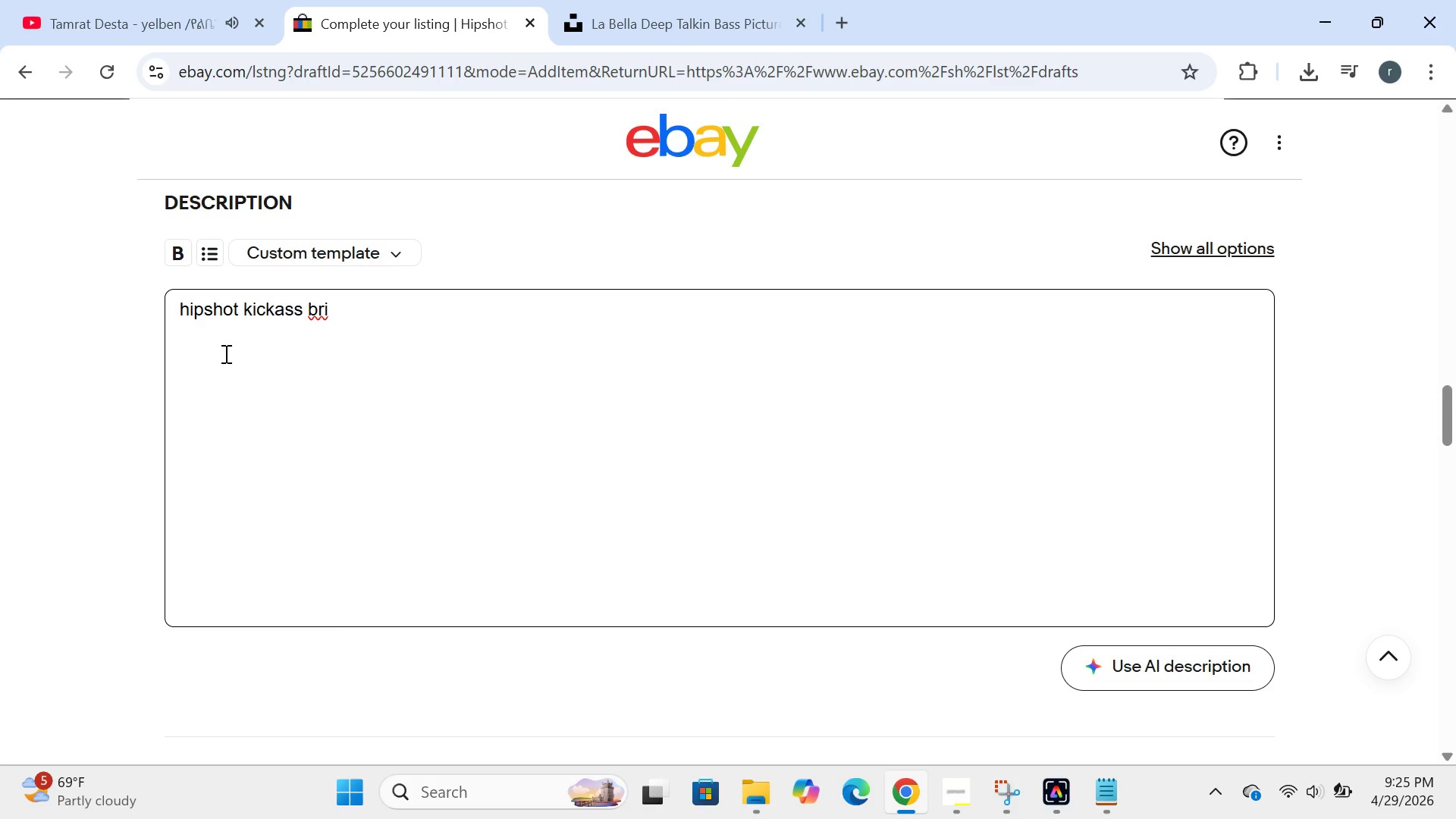 
type(dge0)
key(Backspace)
type(-a)
key(Backspace)
type(4-string high mass-chrome)
 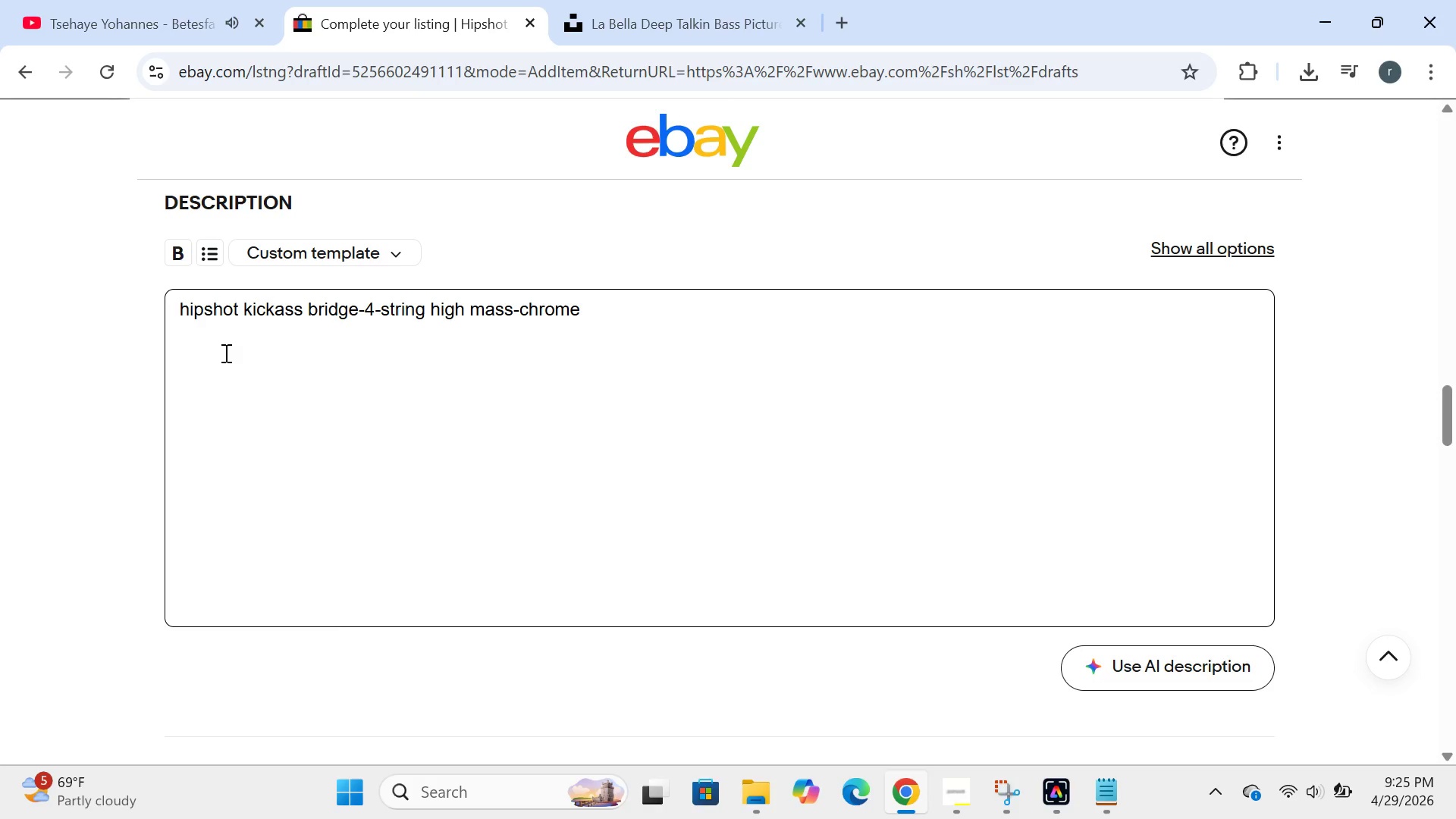 
key(Enter)
 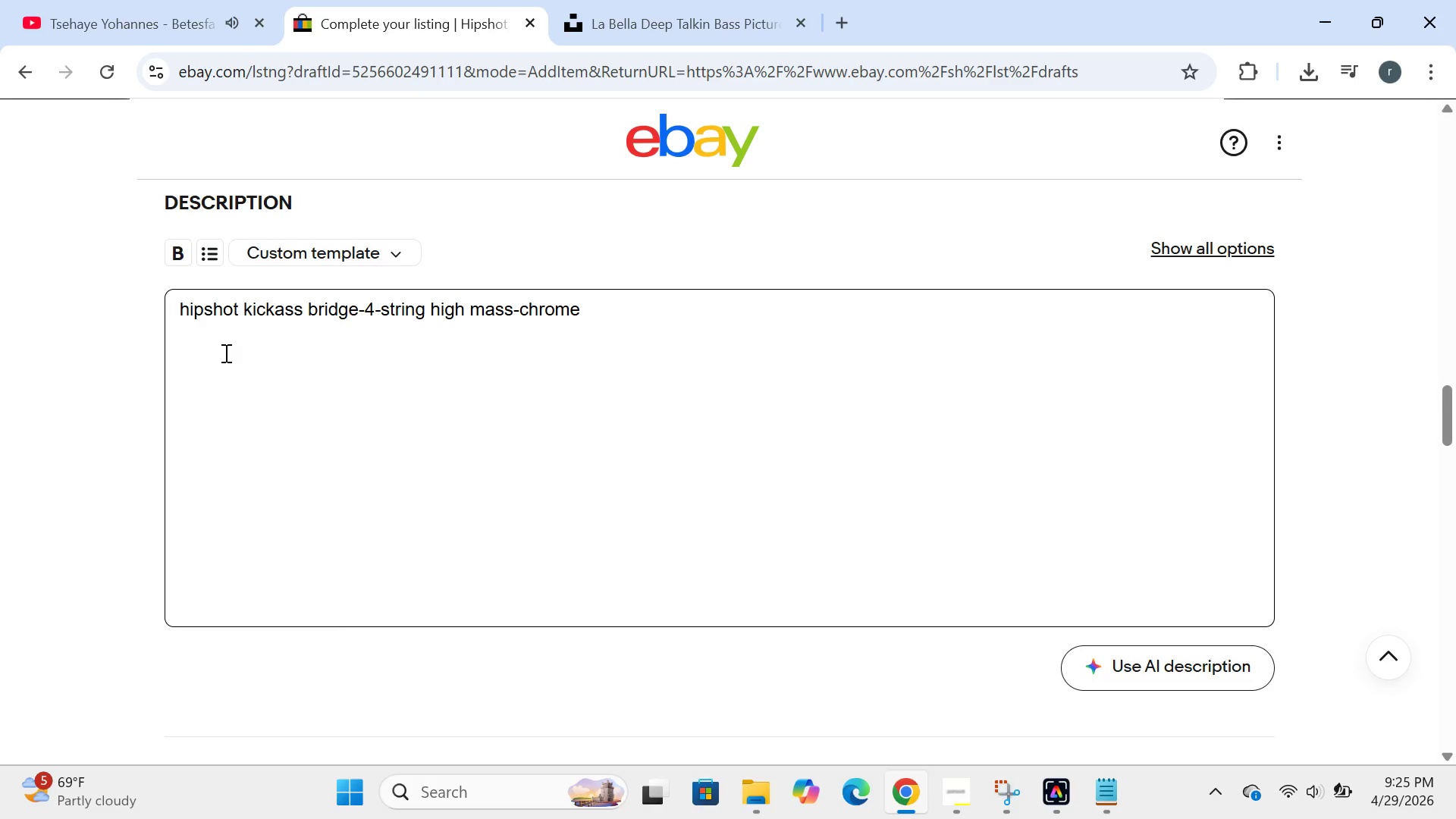 
type(OEM PART)
key(Backspace)
key(Backspace)
key(Backspace)
key(Backspace)
type(part)
 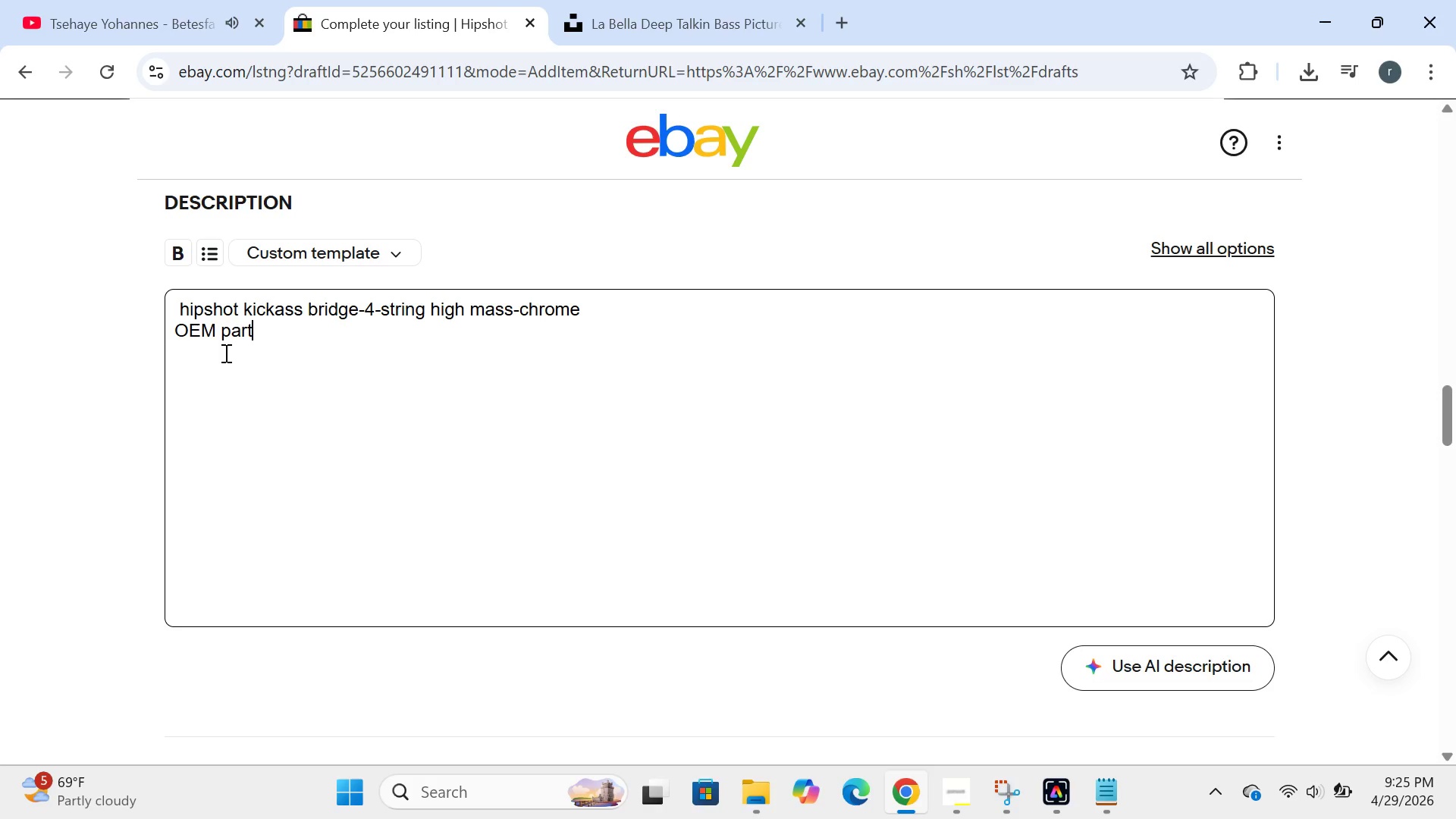 
wait(11.75)
 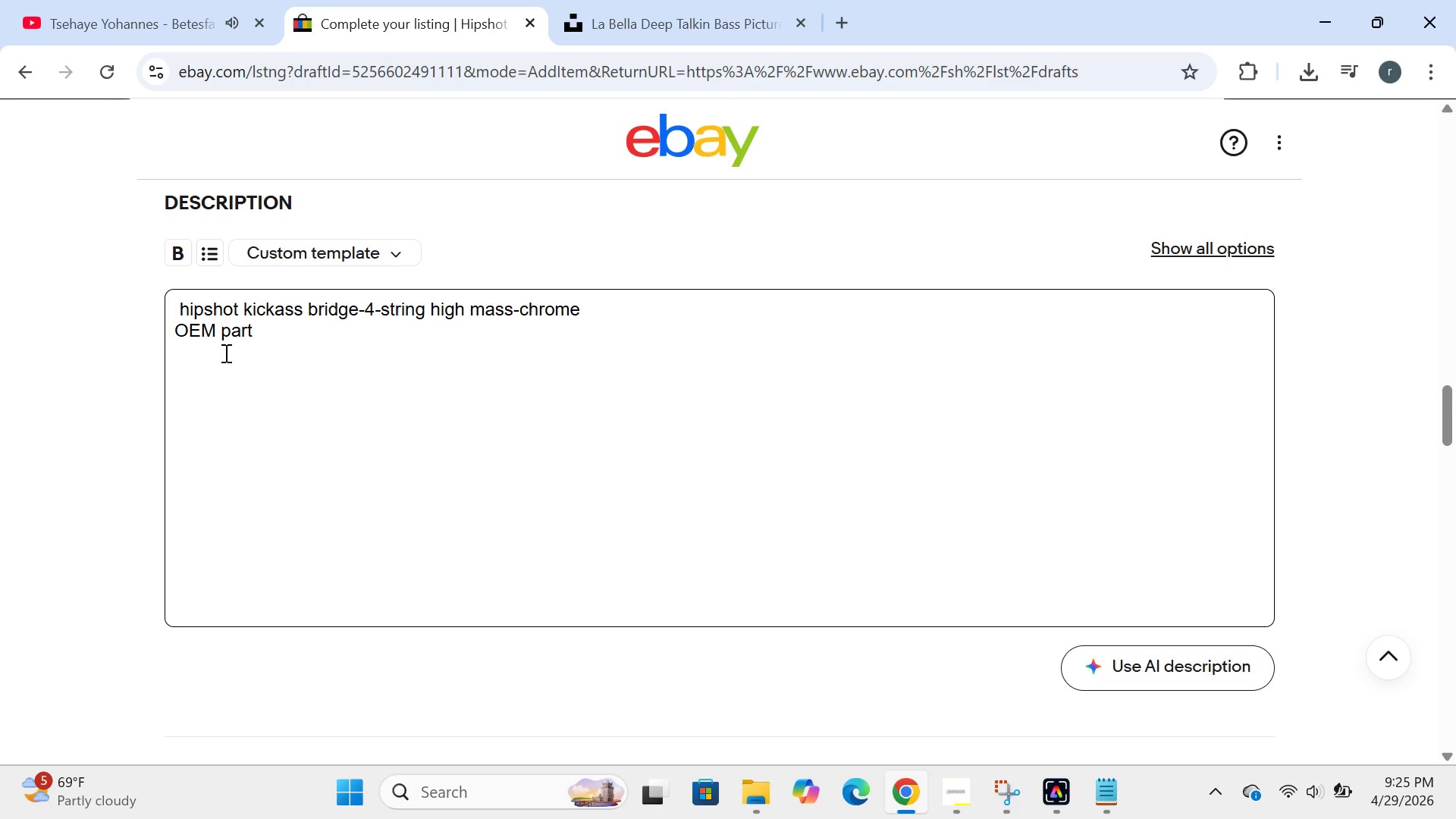 
key(Shift+3)
 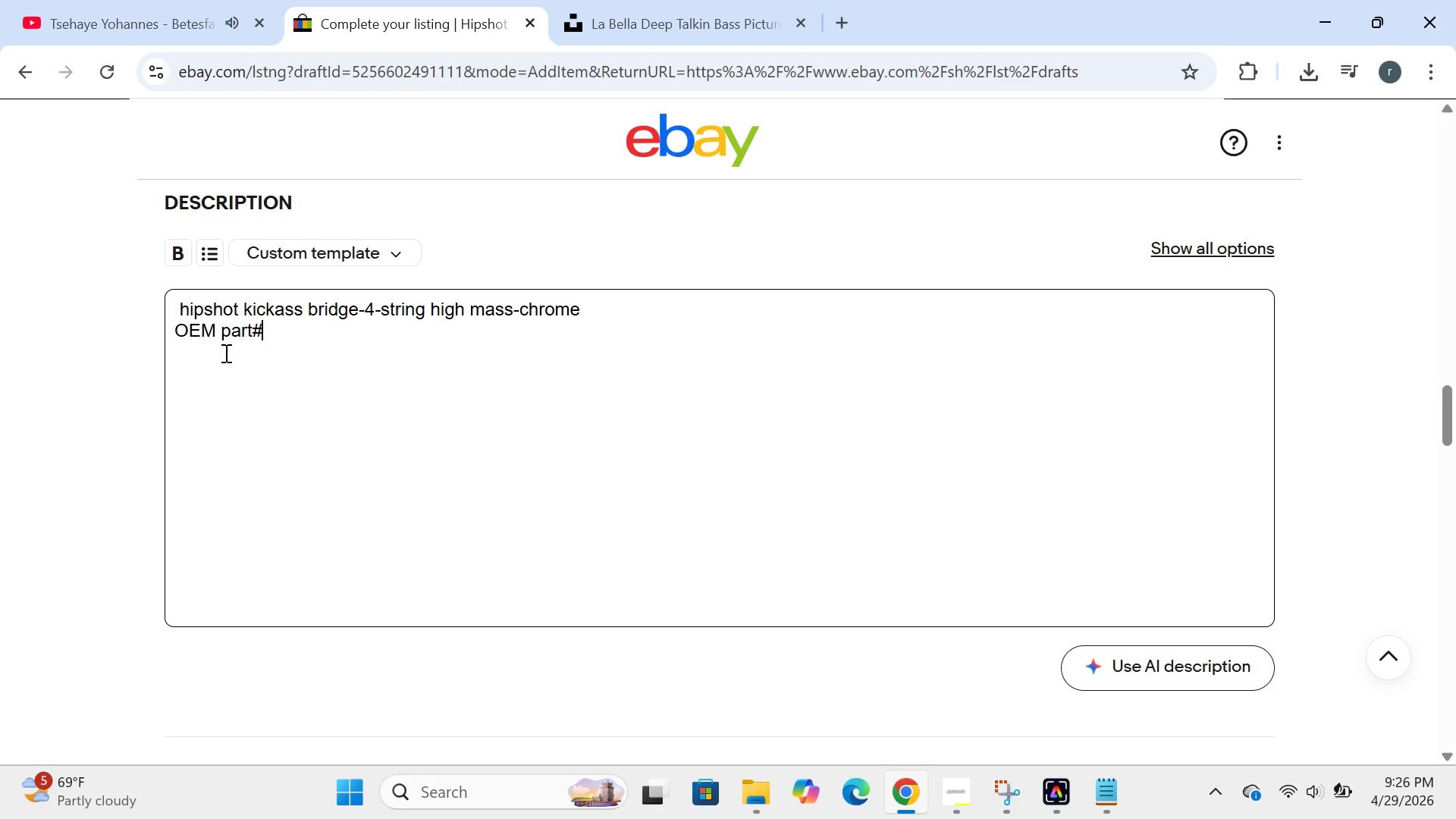 
type(5c)
key(Backspace)
type(C400B=)
key(Backspace)
type(-C high-mass bridge designf)
key(Backspace)
type( for maximum sustain, improved tuning stability , and precise intonation . de)
key(Backspace)
type(rop-in replacement for most standard )
 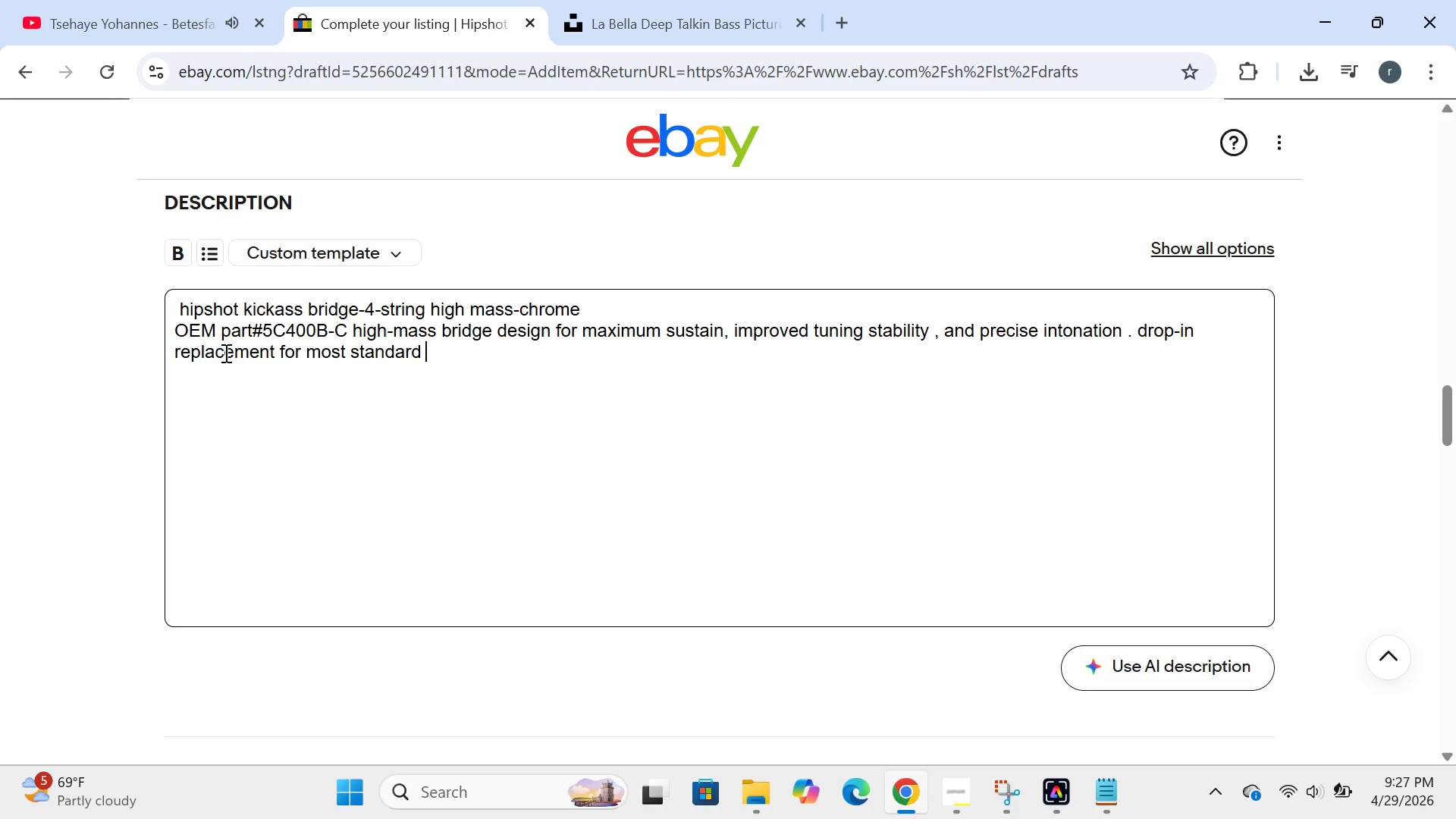 
left_click([224, 353])
 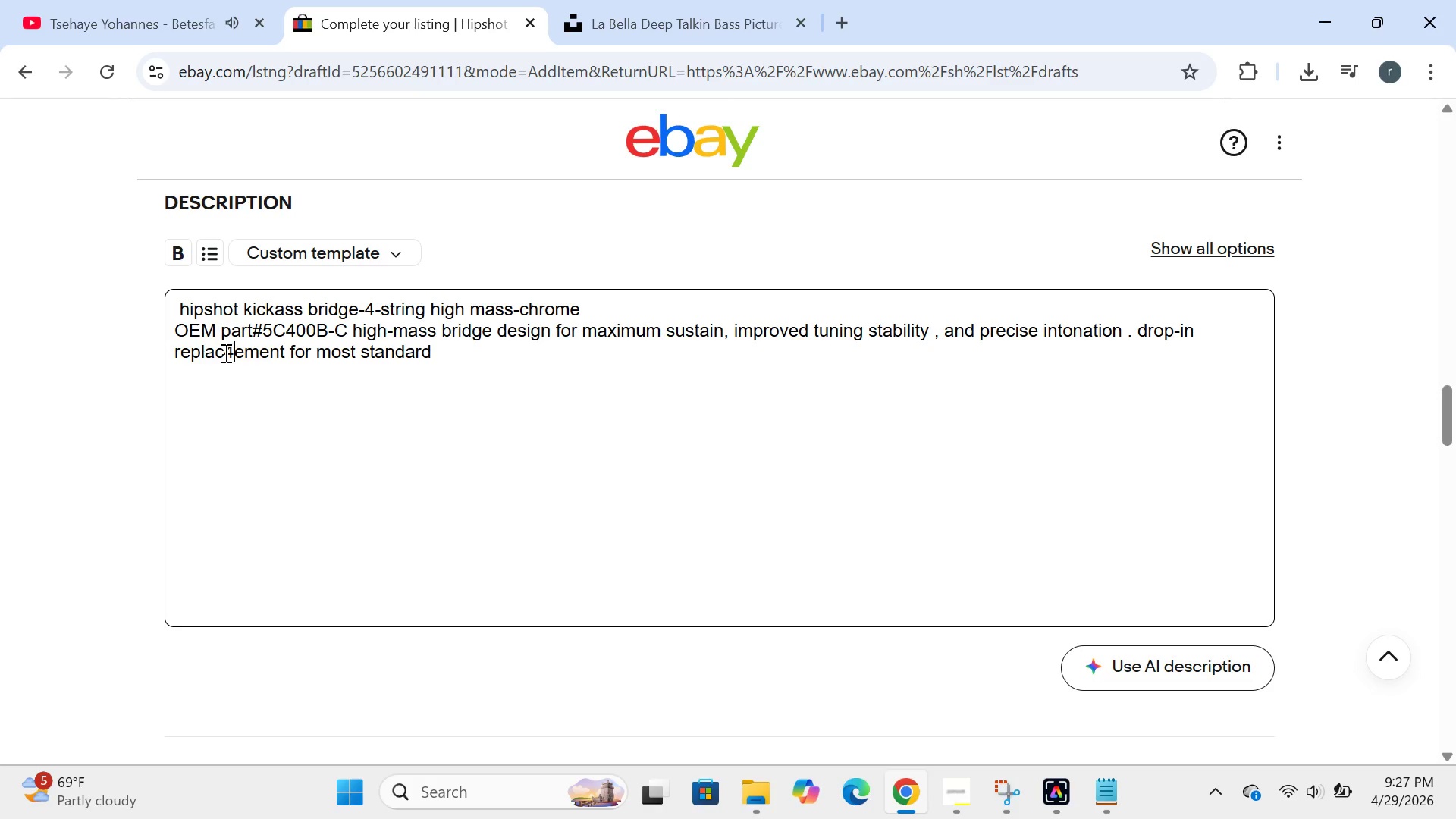 
key(4)
 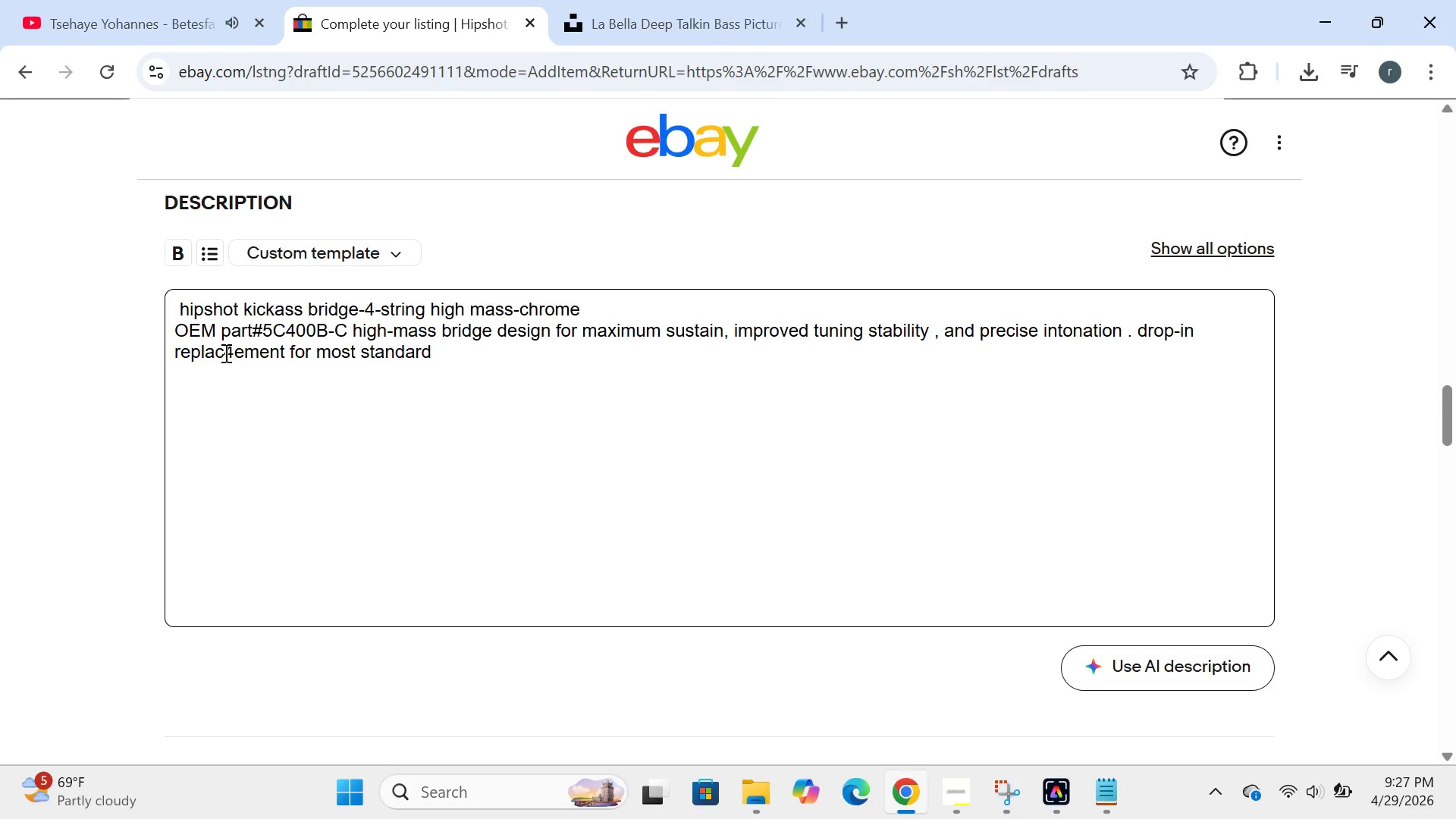 
key(Minus)
 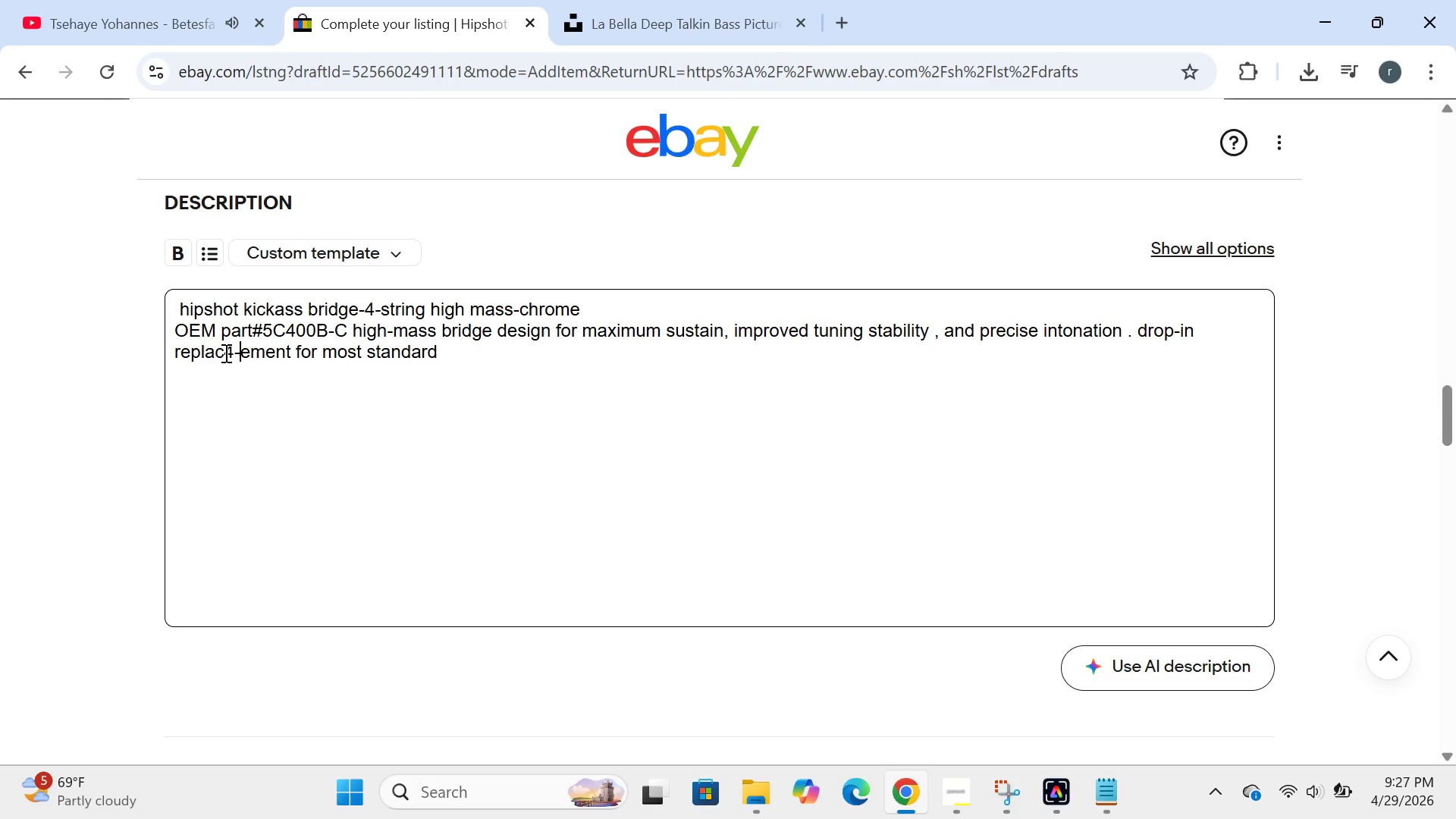 
key(Backspace)
 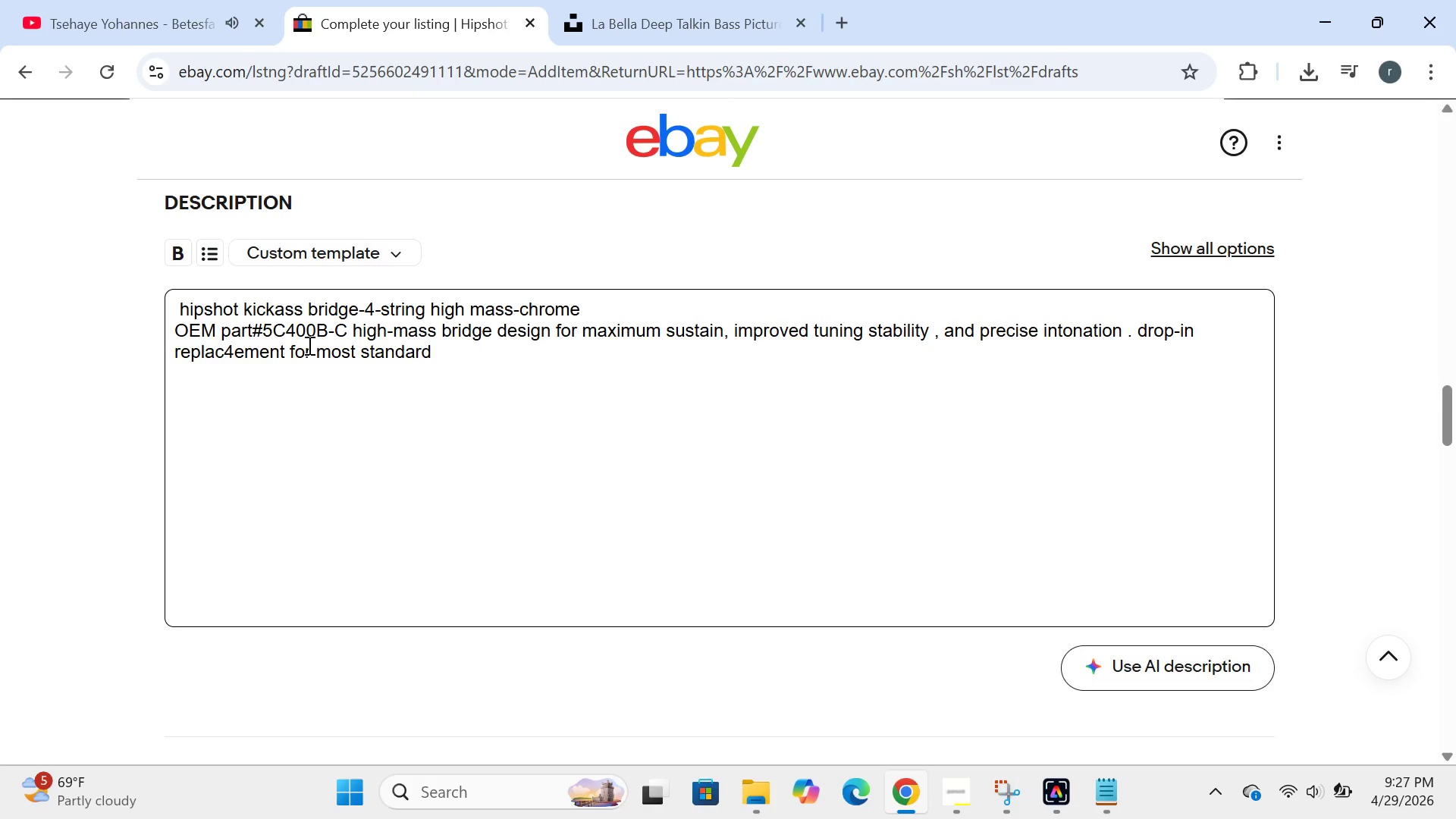 
key(Backspace)
 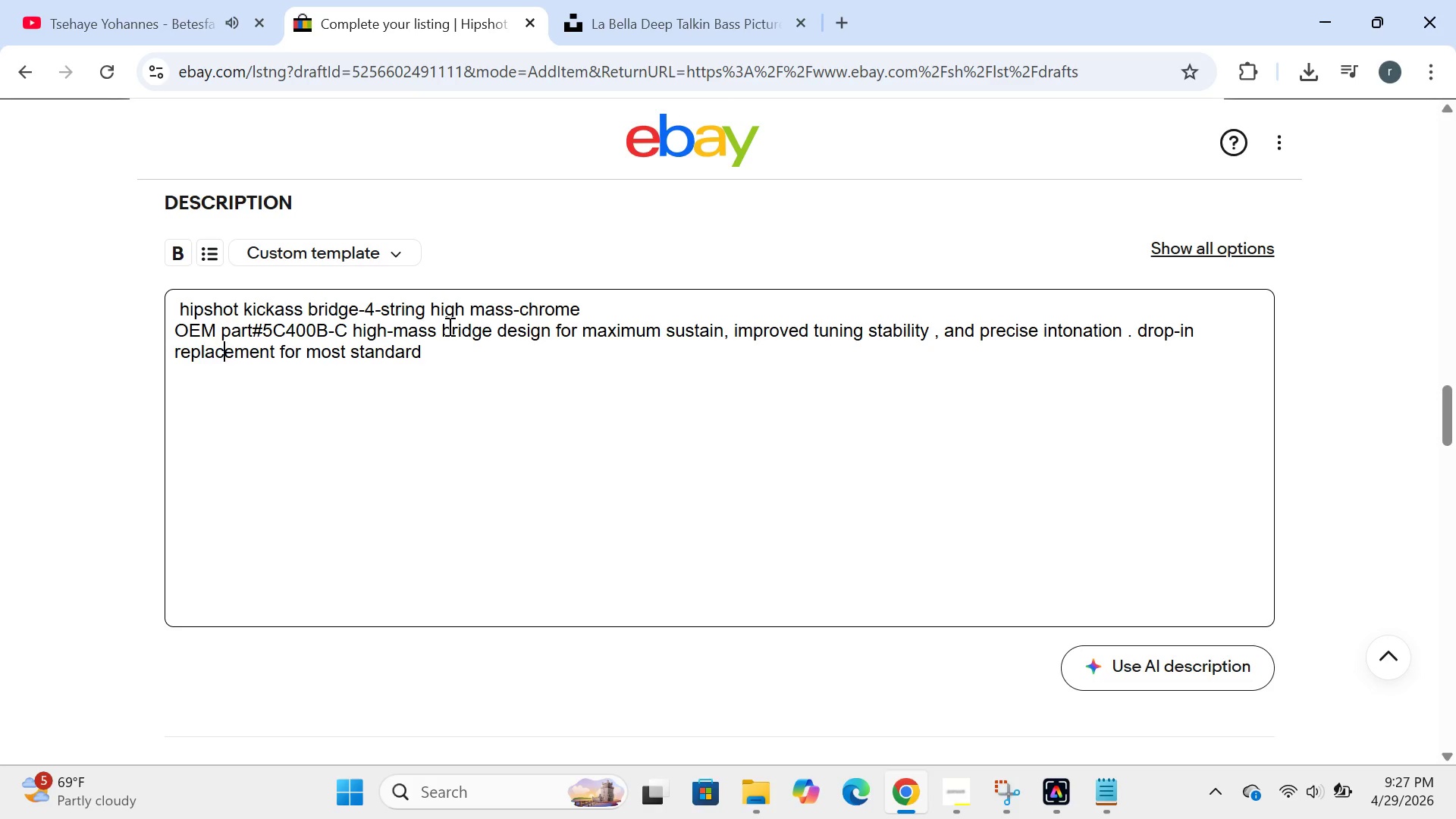 
left_click([448, 326])
 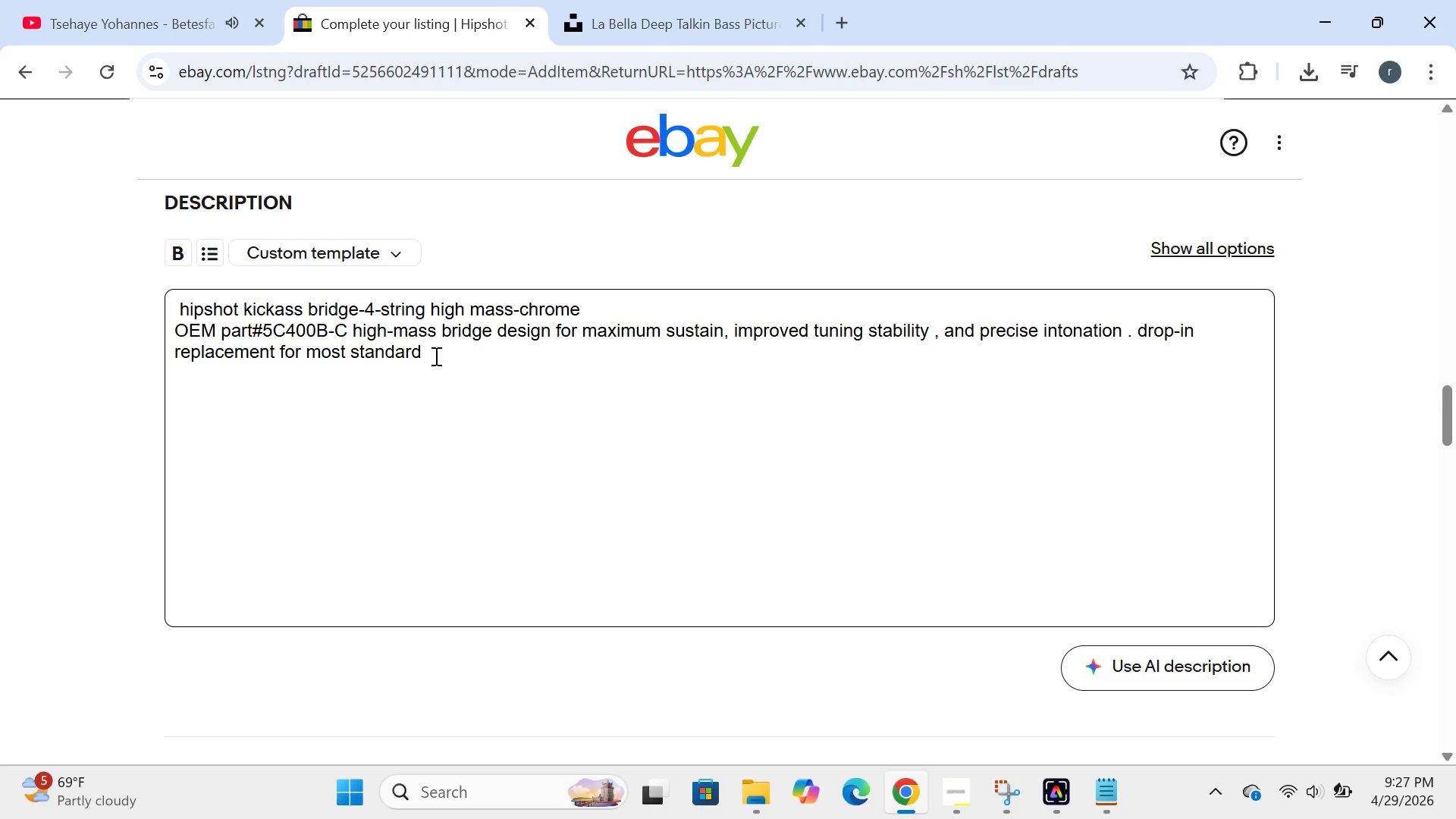 
left_click([435, 356])
 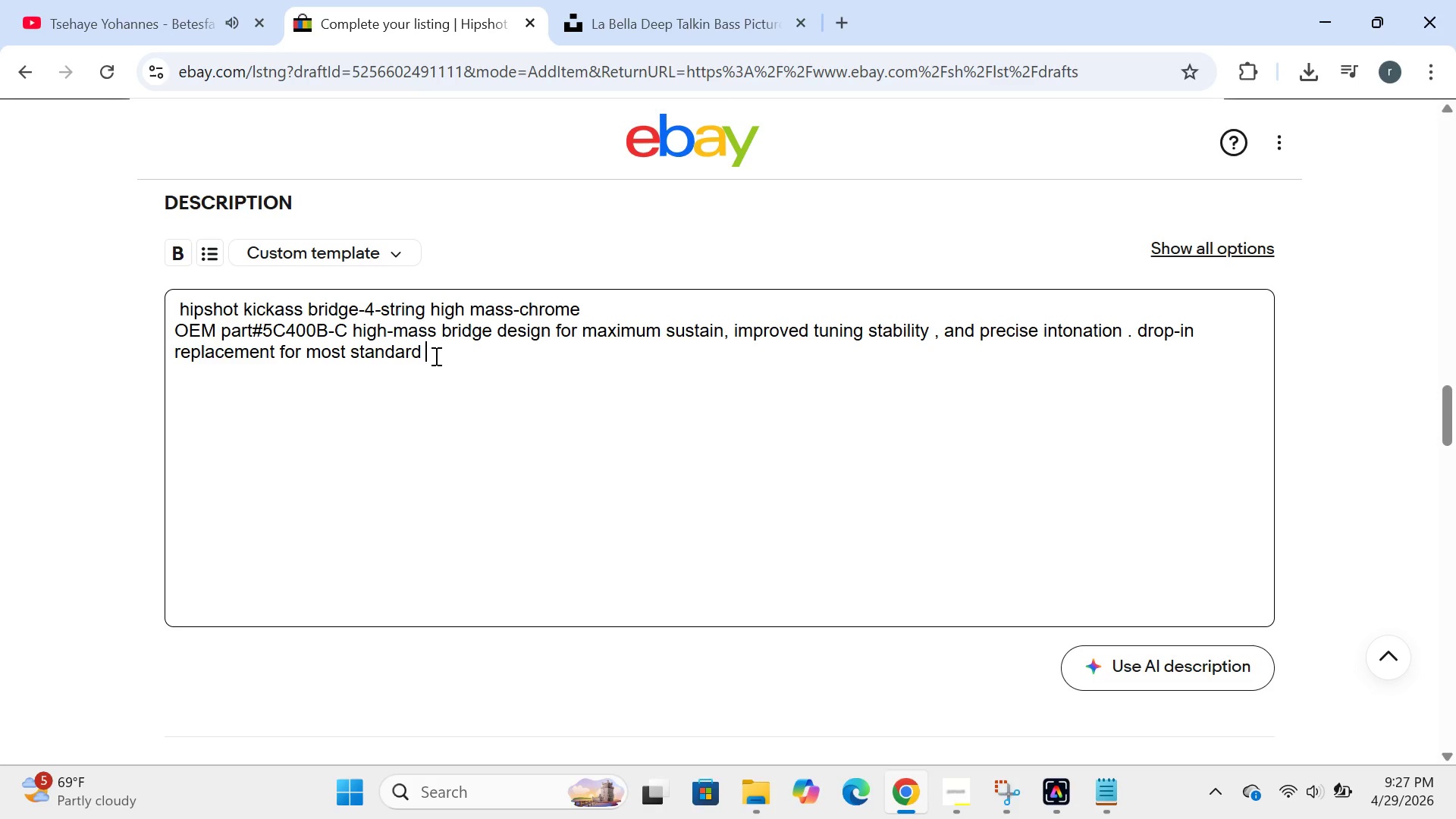 
key(4)
 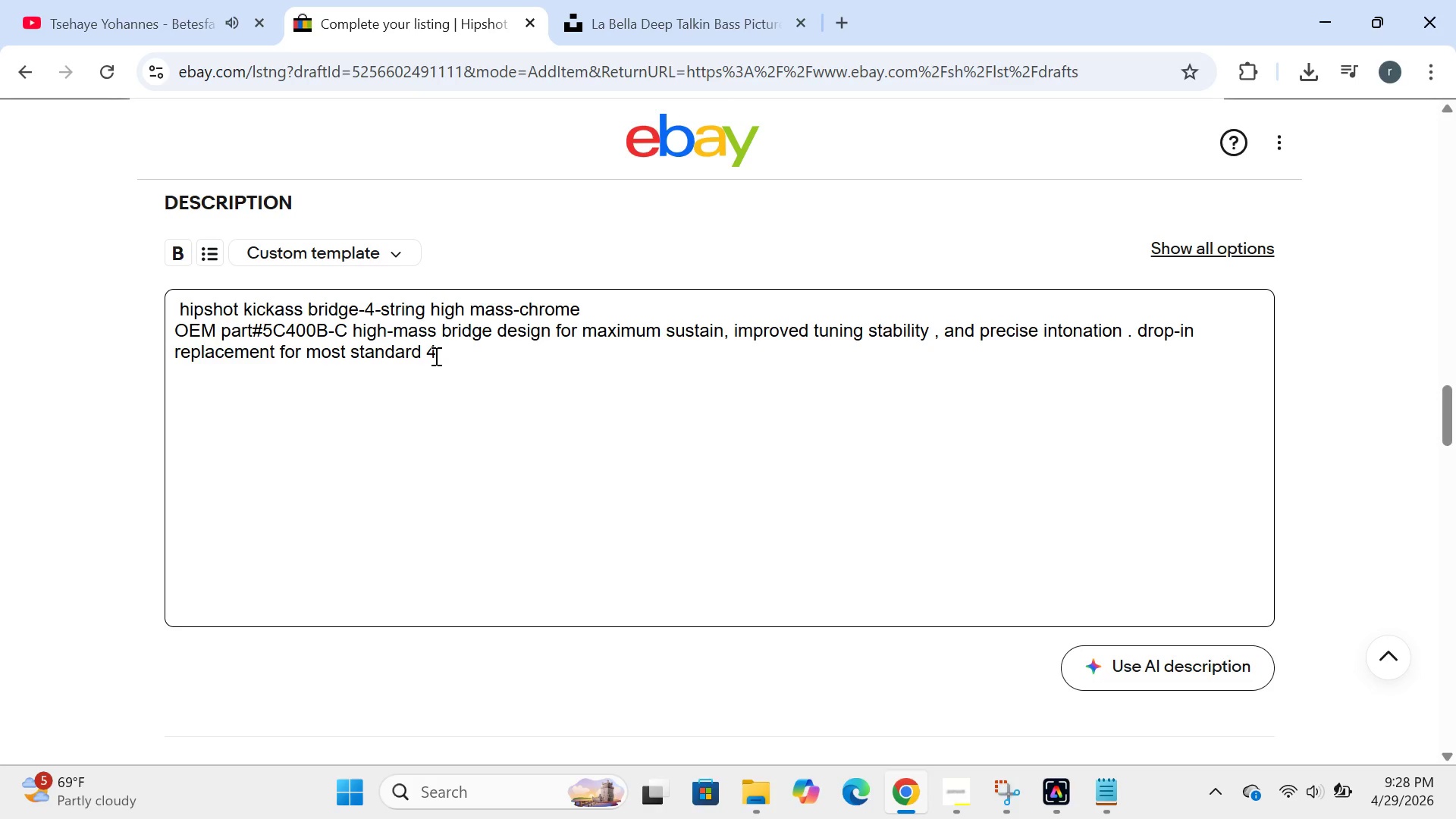 
key(Minus)
 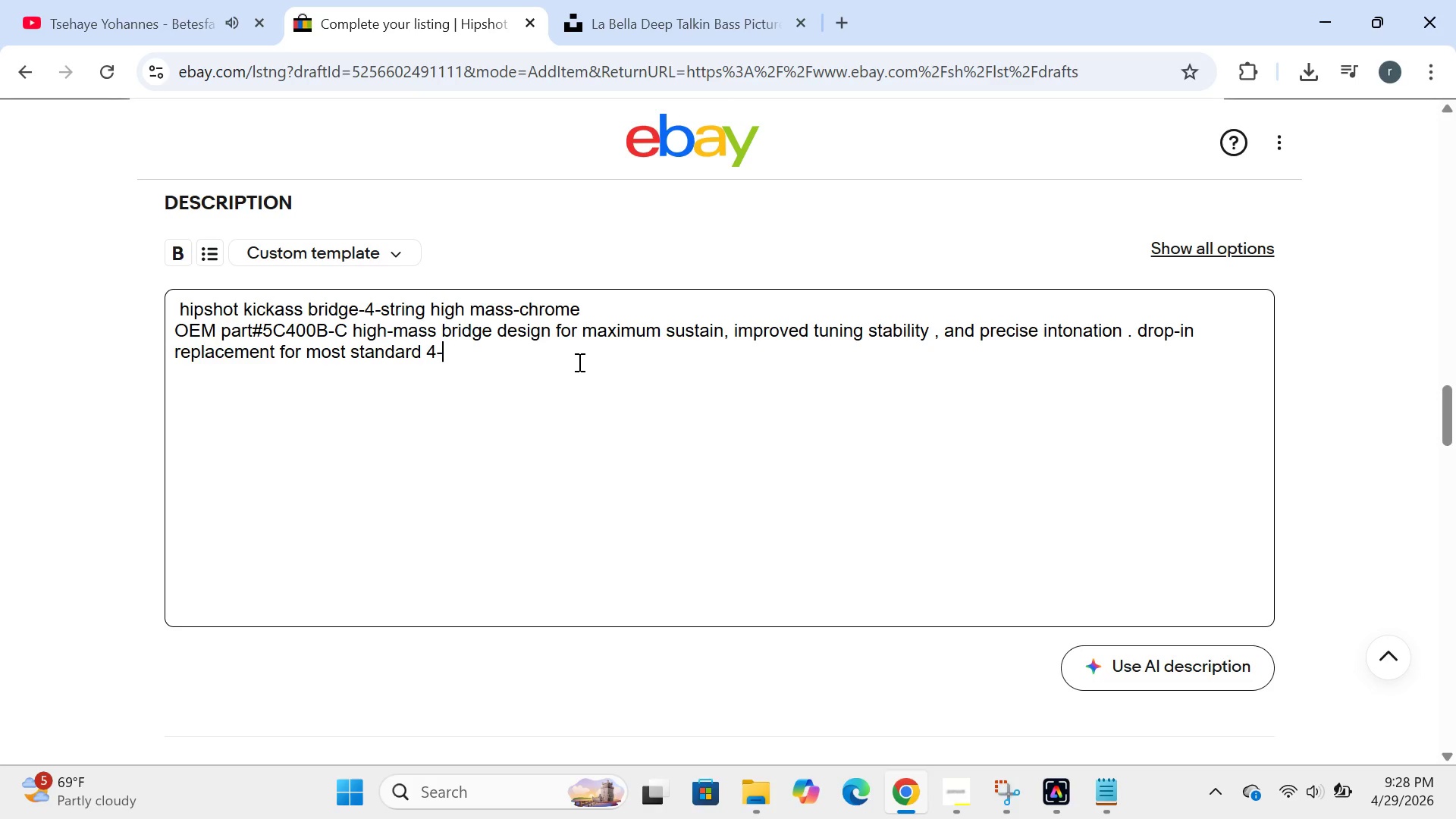 
type(string)
 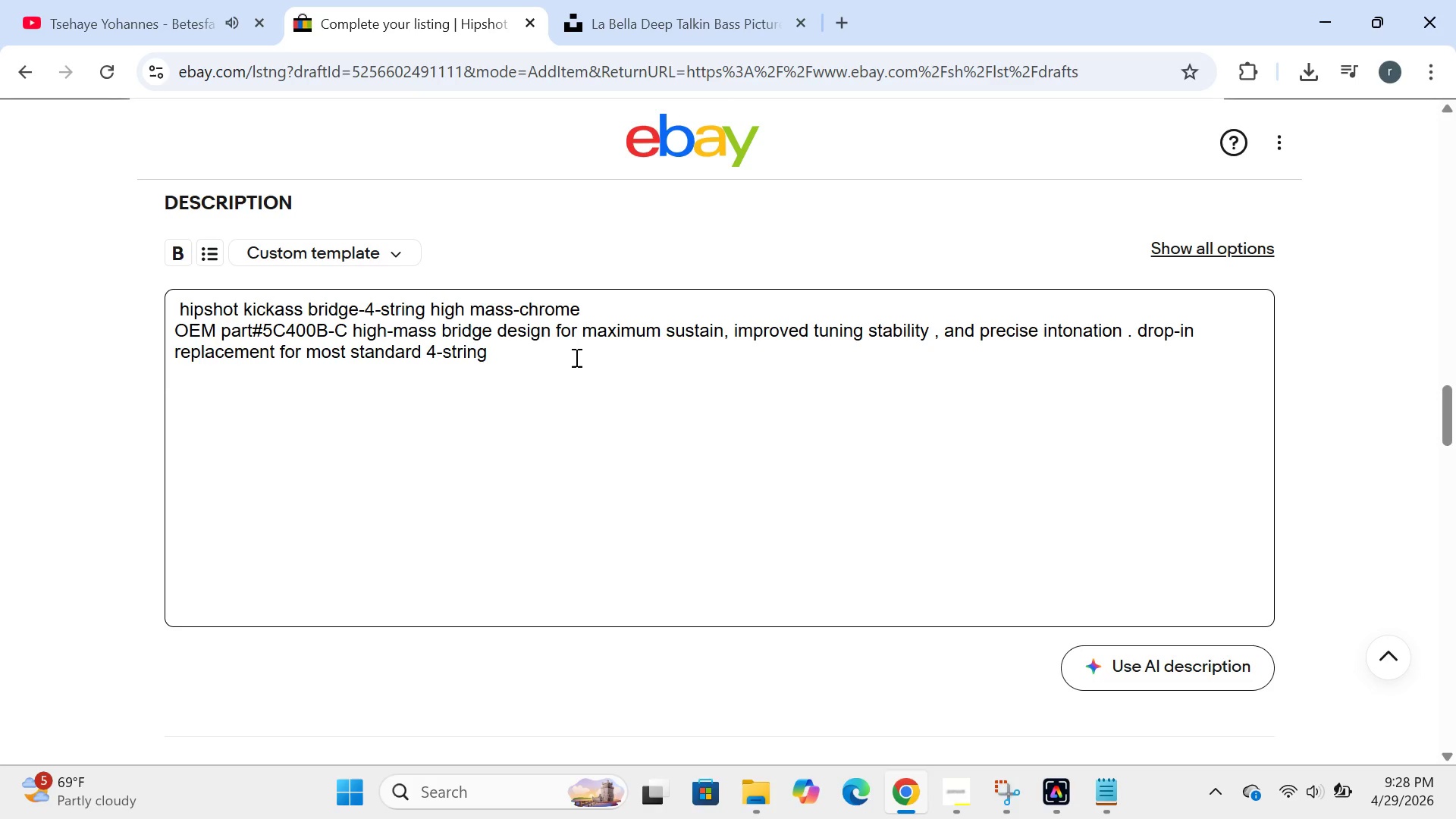 
type( basses.)
 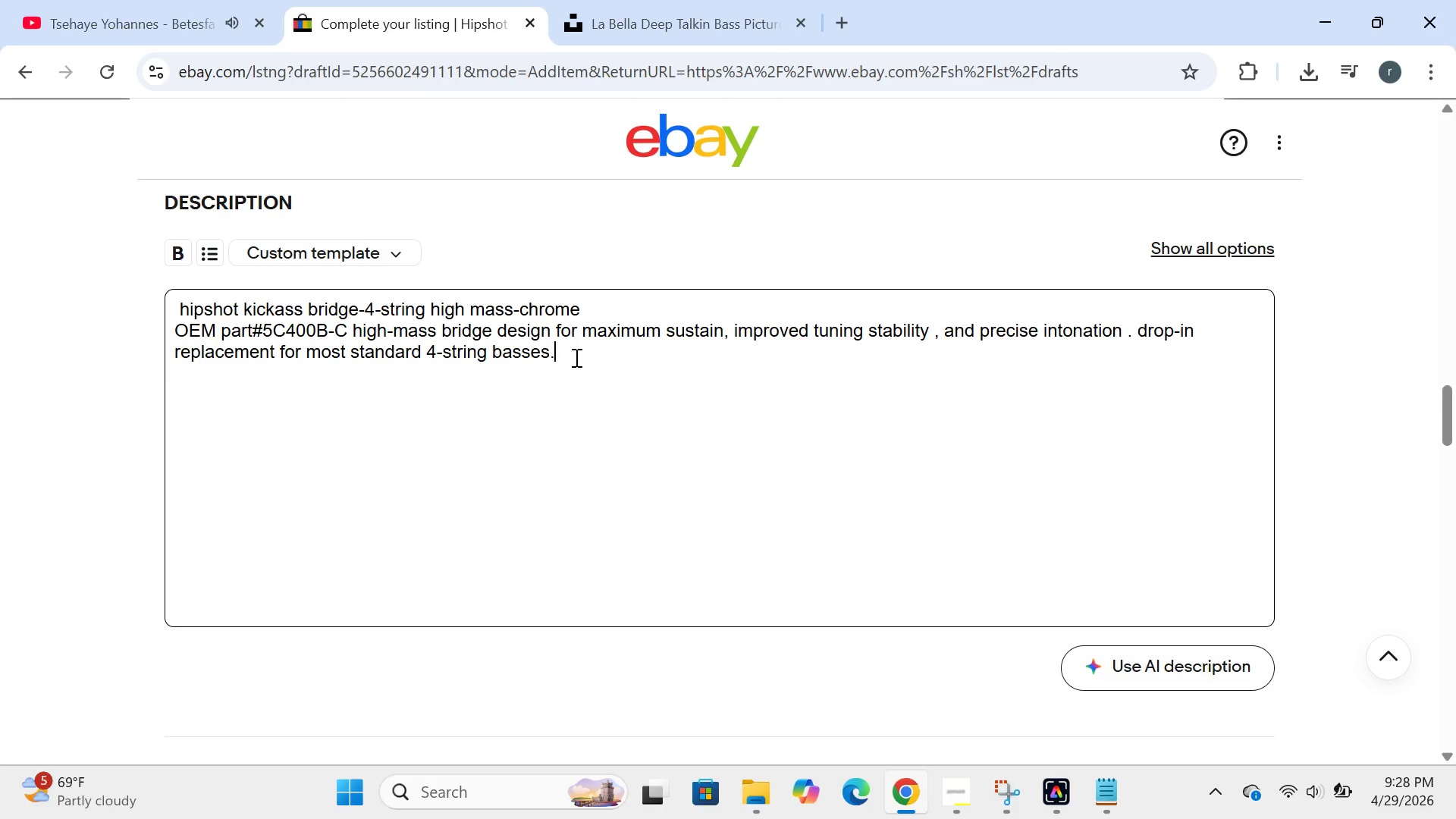 
key(Enter)
 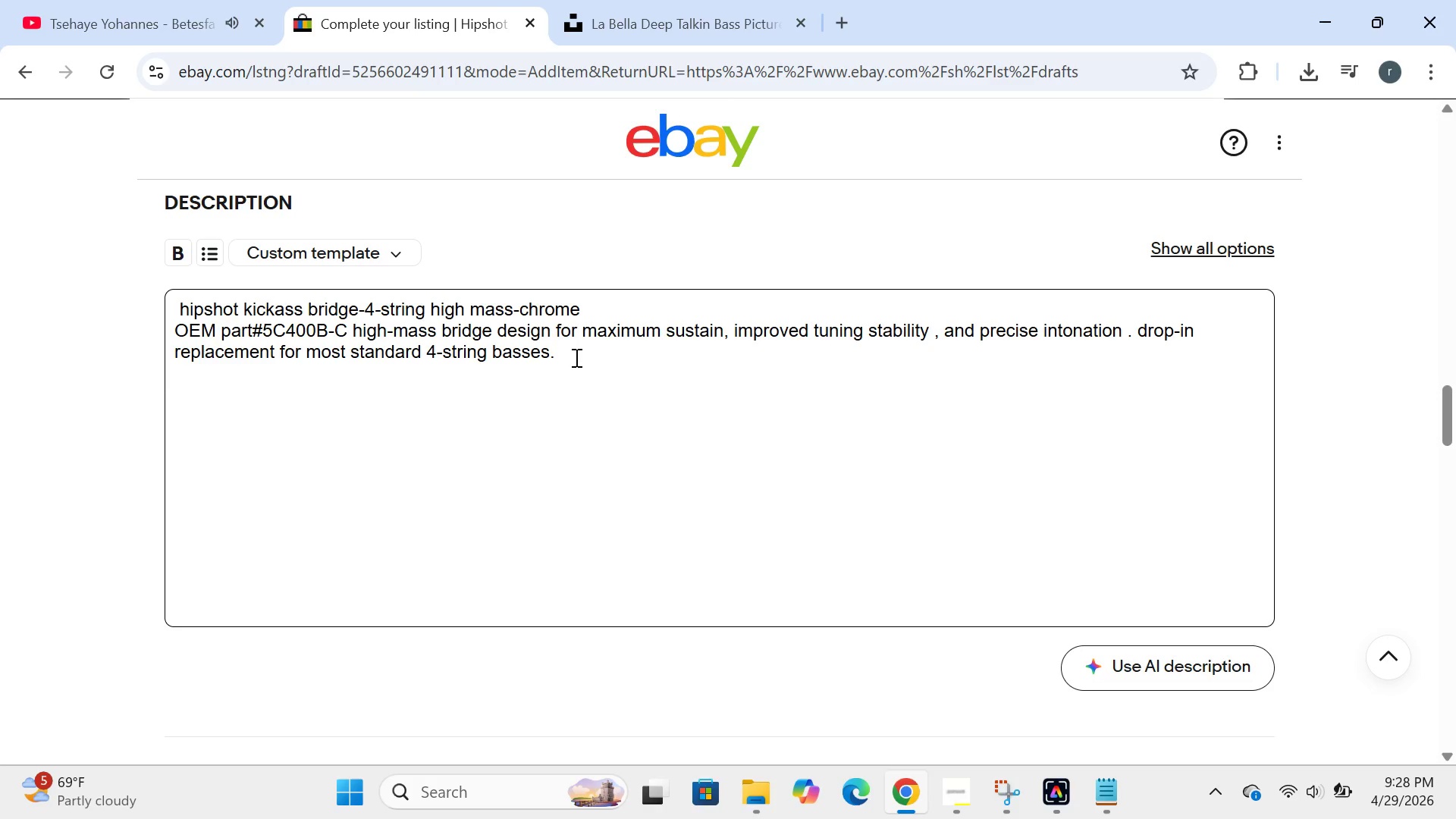 
type(specification:)
 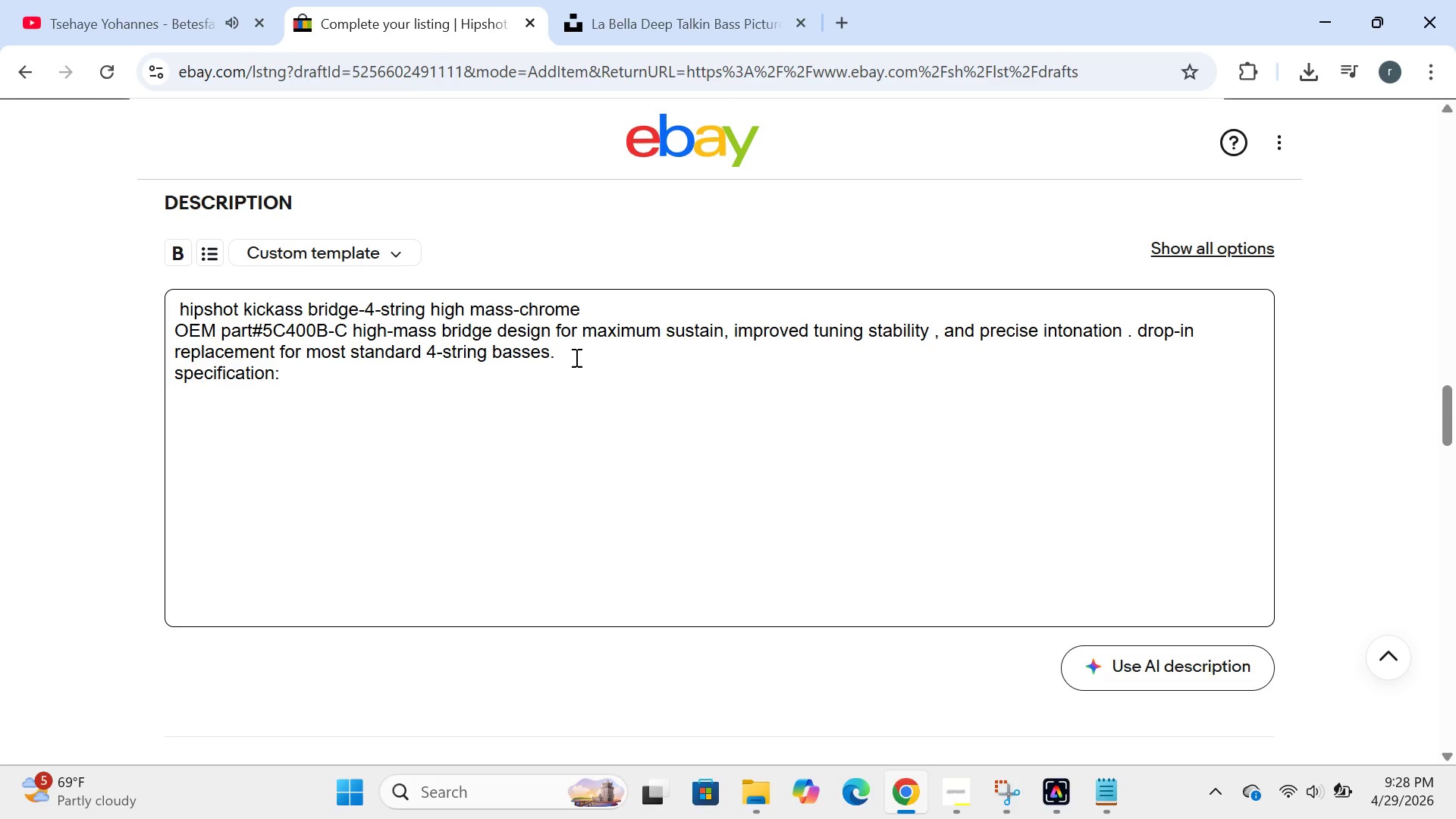 
key(Enter)
 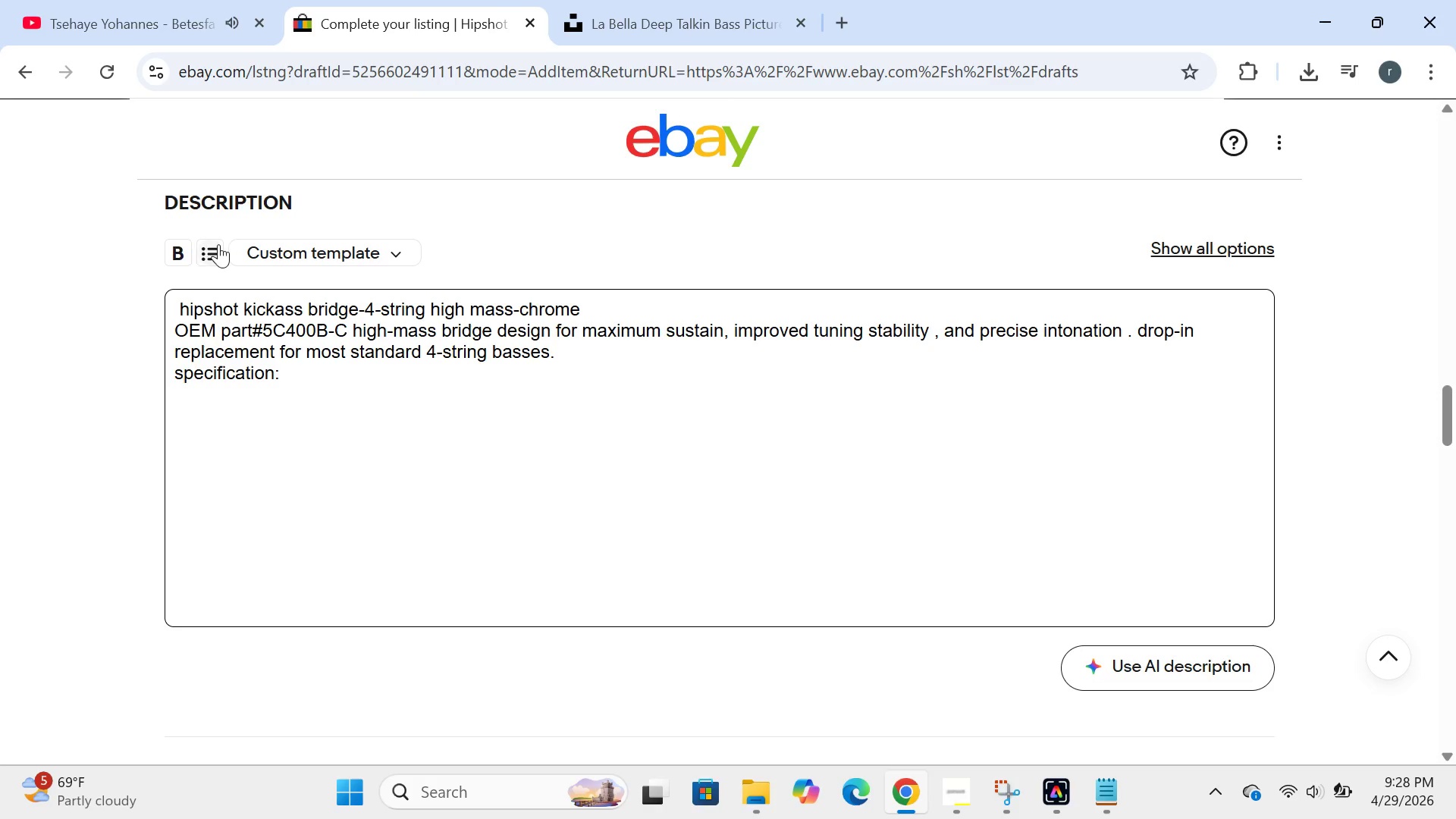 
left_click([212, 249])
 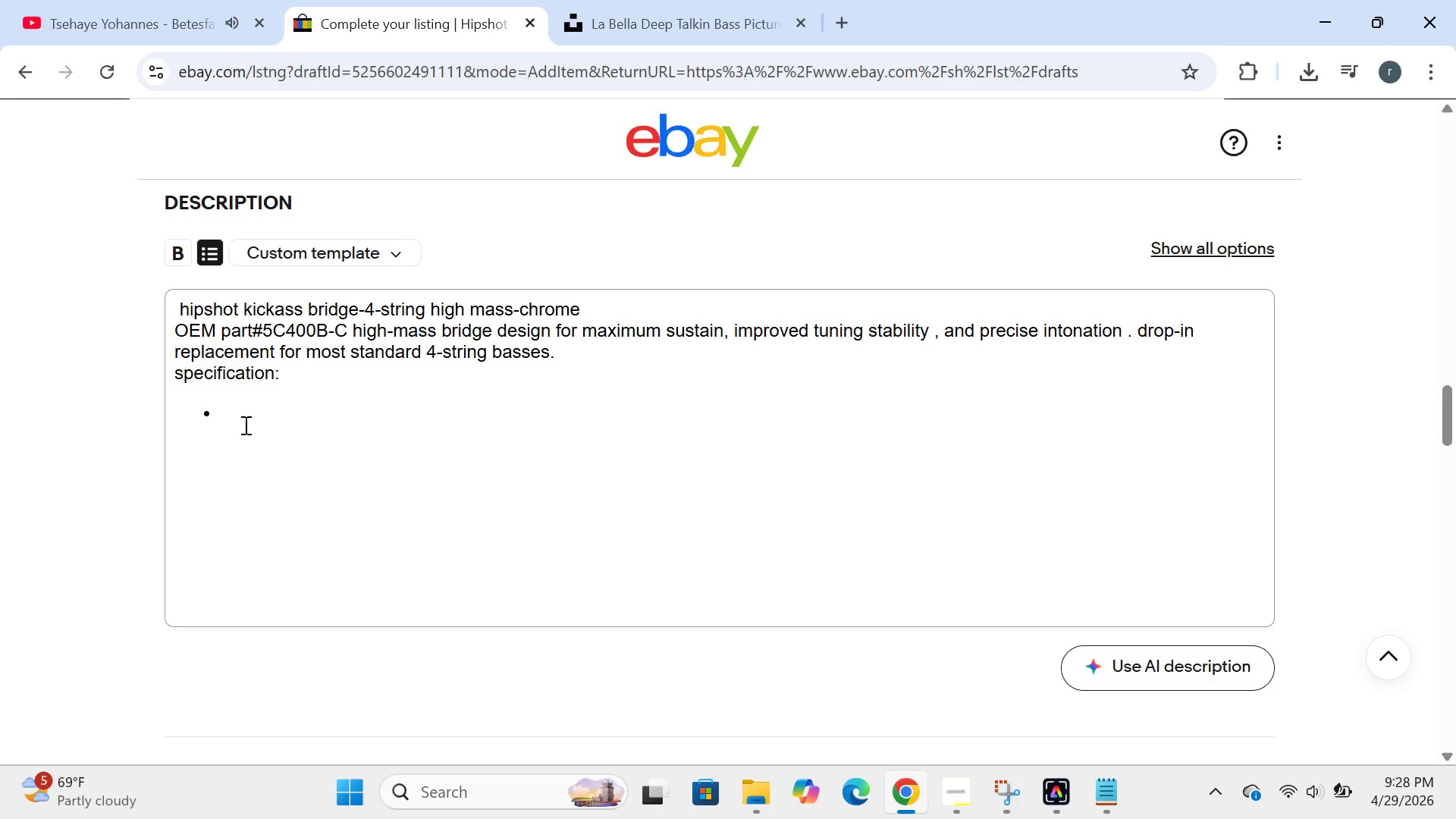 
left_click([244, 425])
 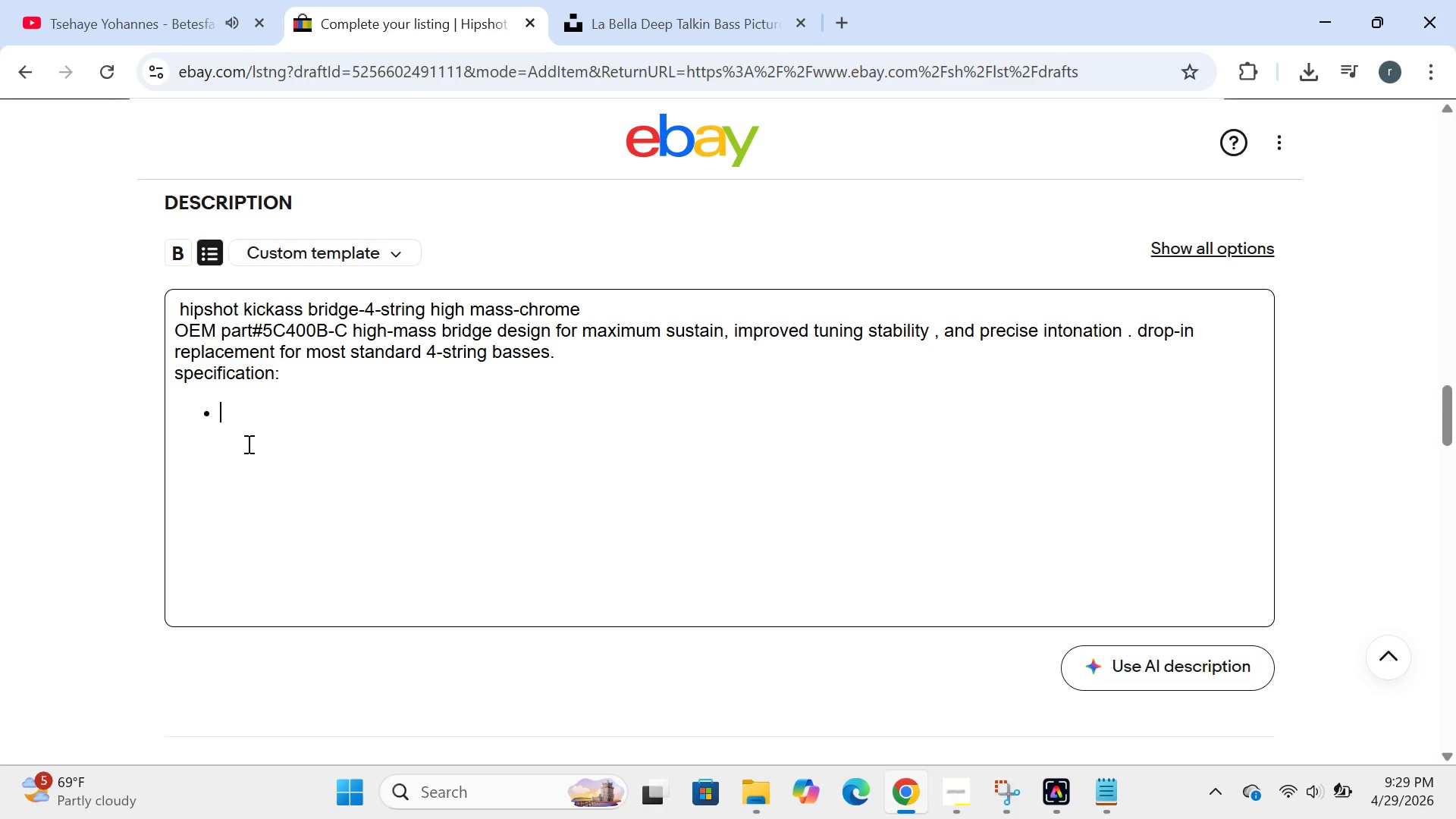 
wait(83.67)
 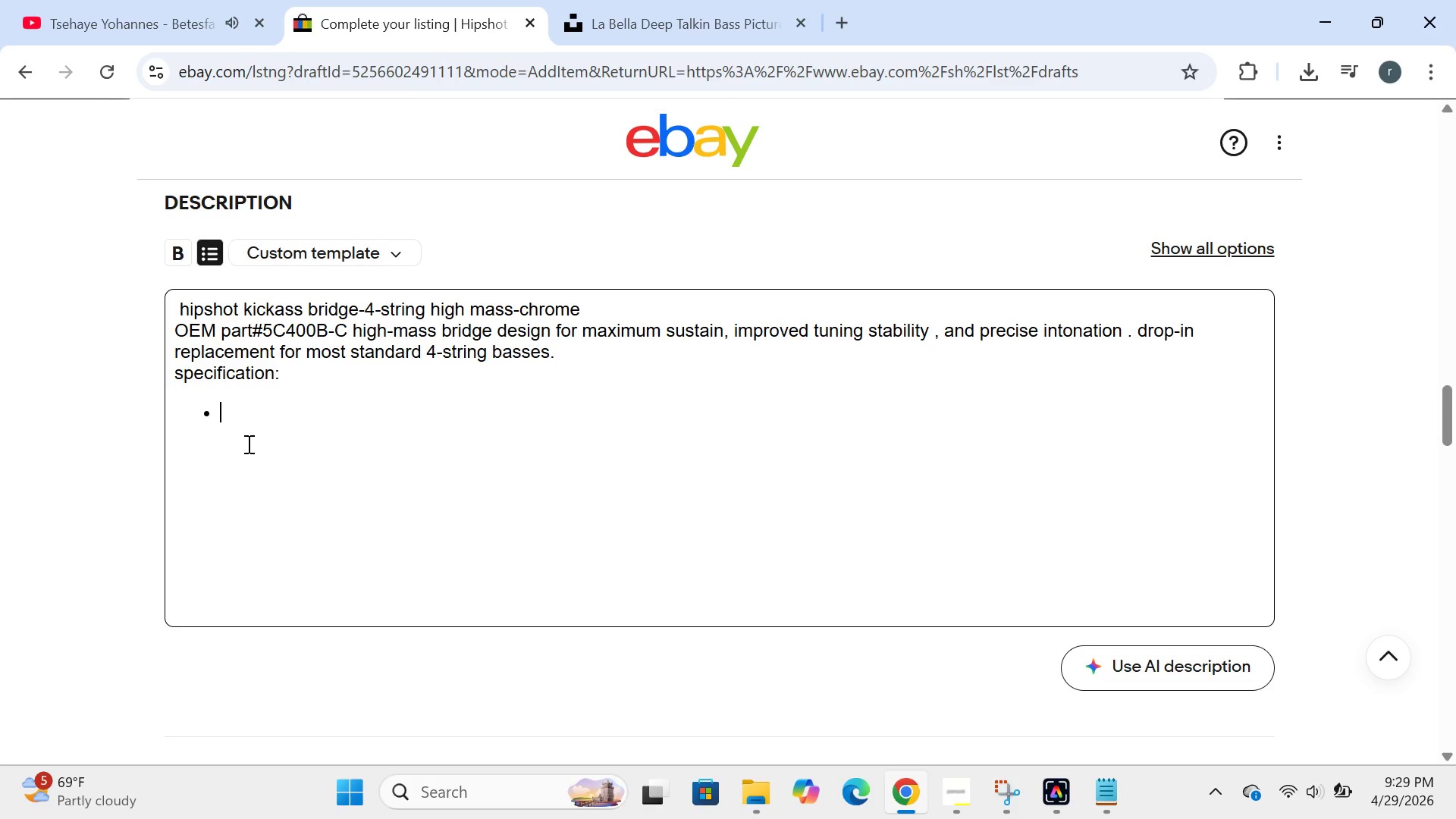 
type(type)
 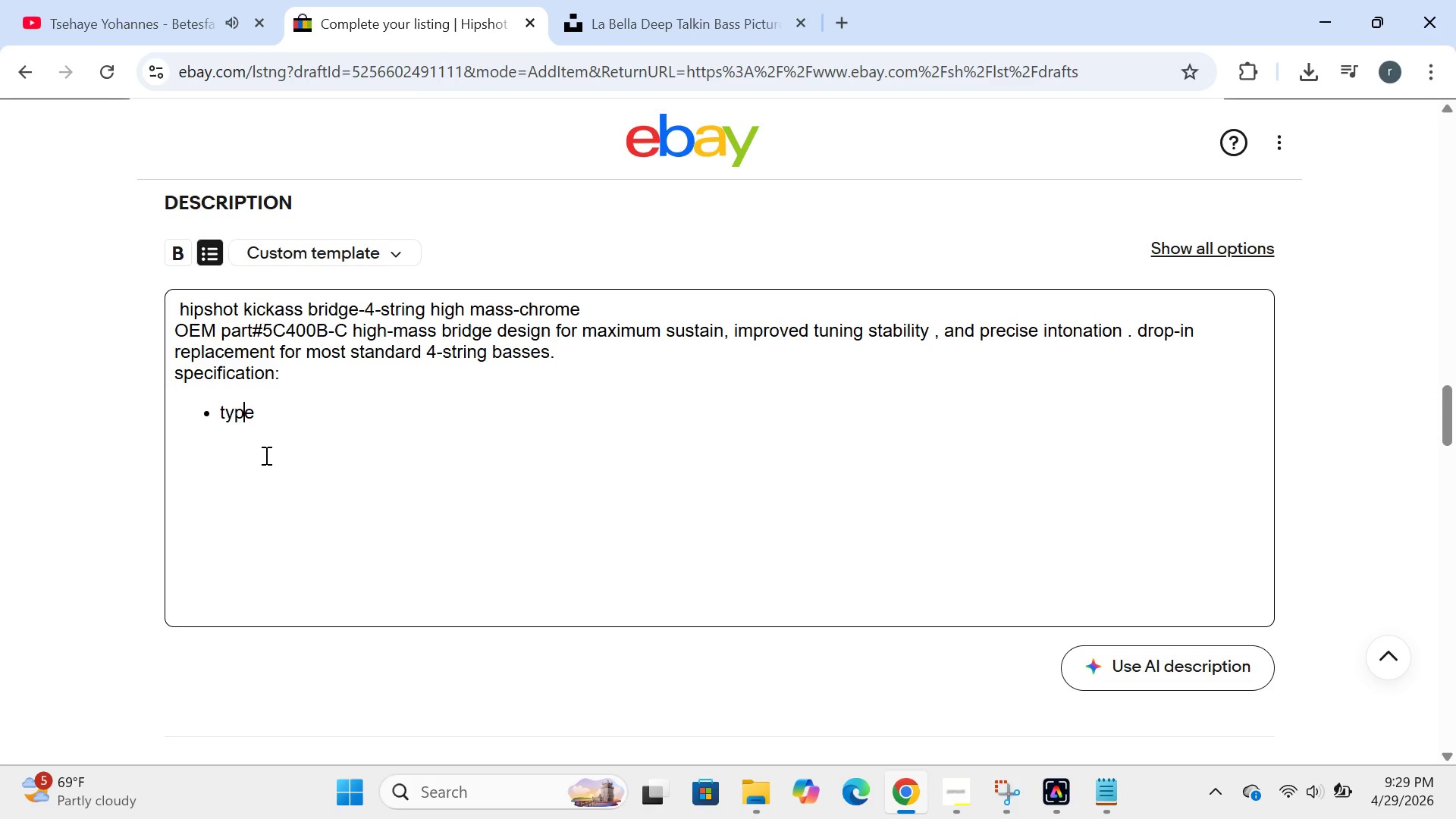 
key(ArrowLeft)
 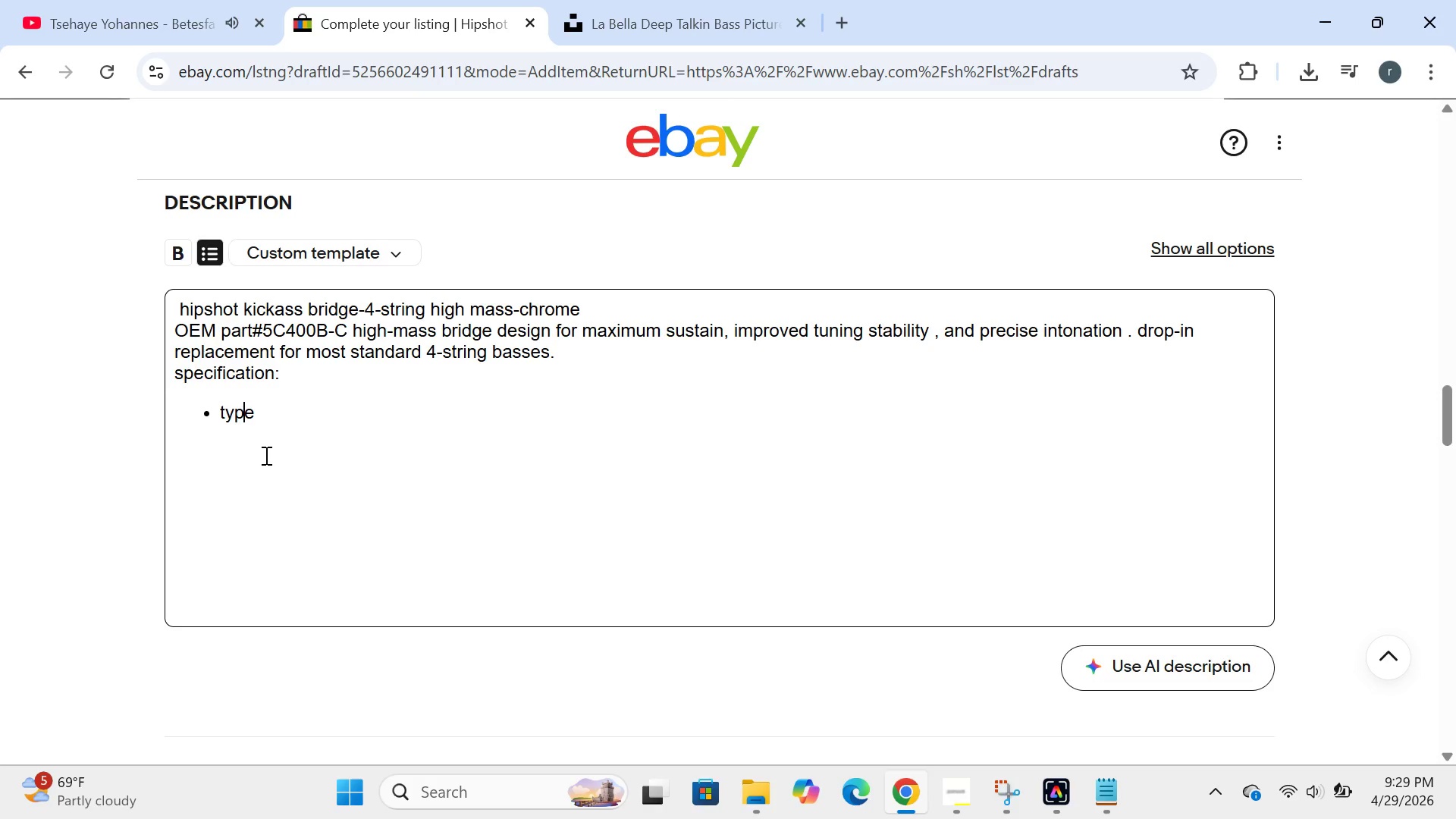 
key(Shift+ShiftRight)
 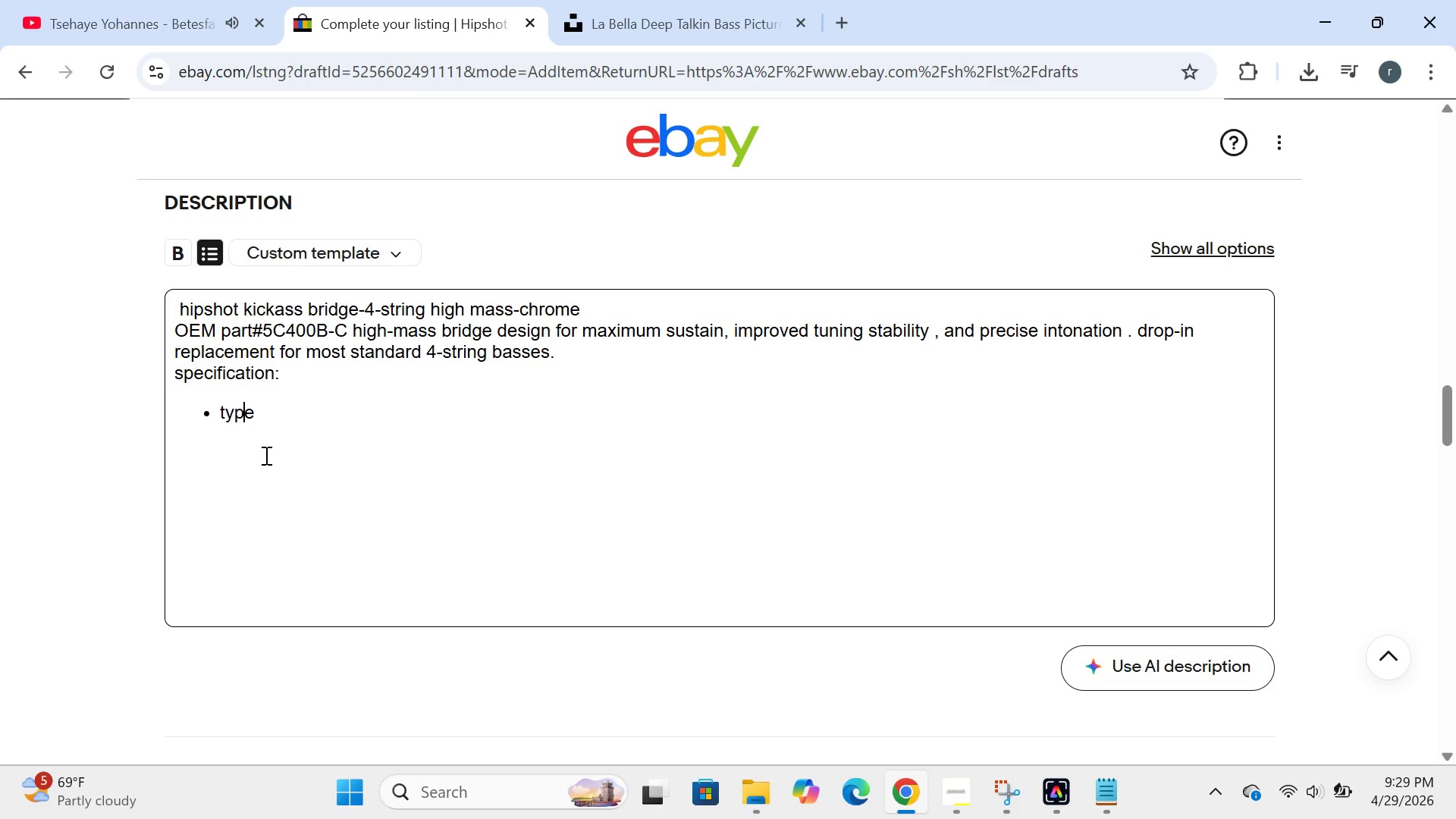 
key(ArrowRight)
 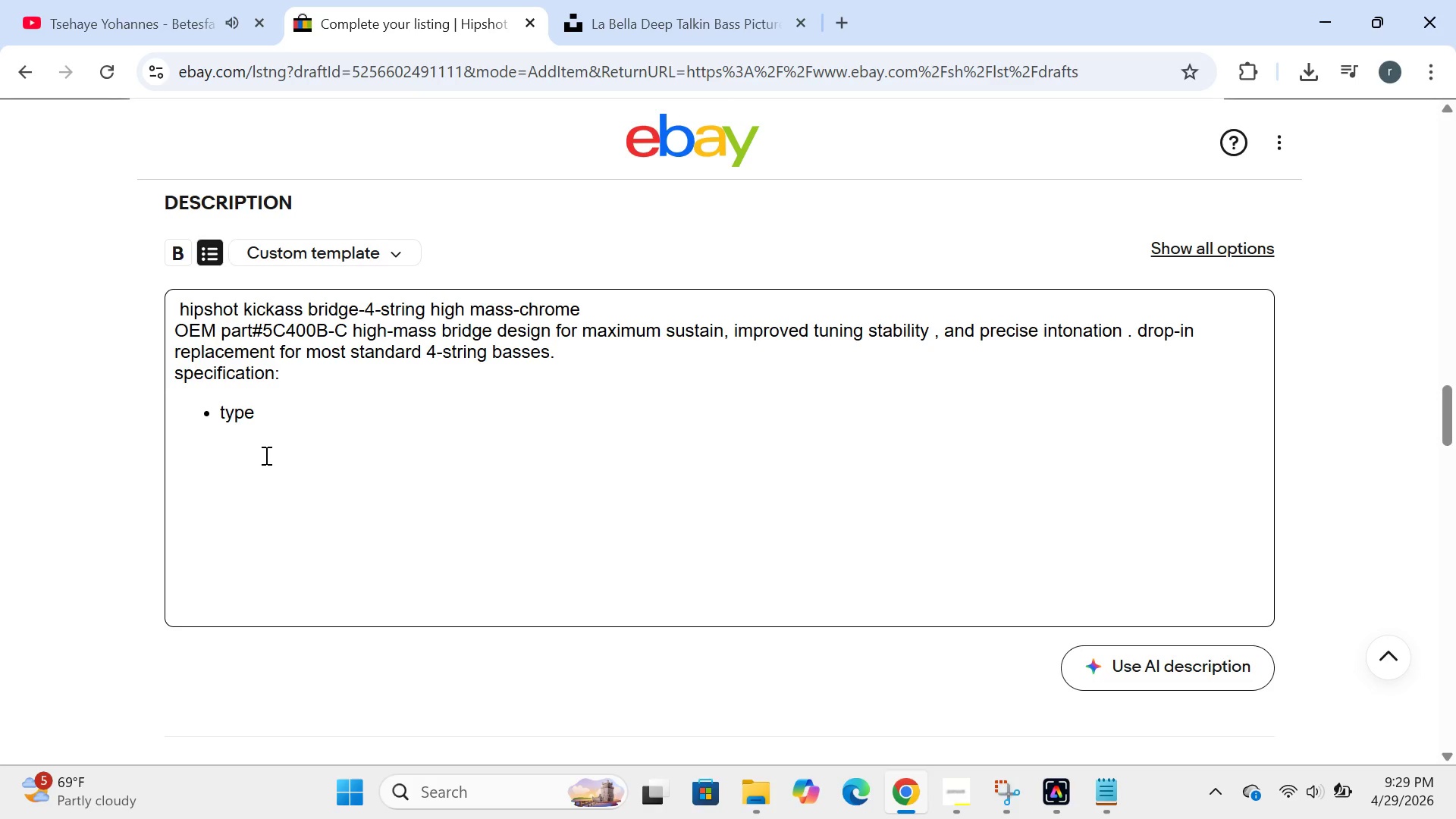 
type(: 40)
key(Backspace)
type(-string g=high)
key(Backspace)
key(Backspace)
key(Backspace)
key(Backspace)
key(Backspace)
key(Backspace)
type(high mass)
 